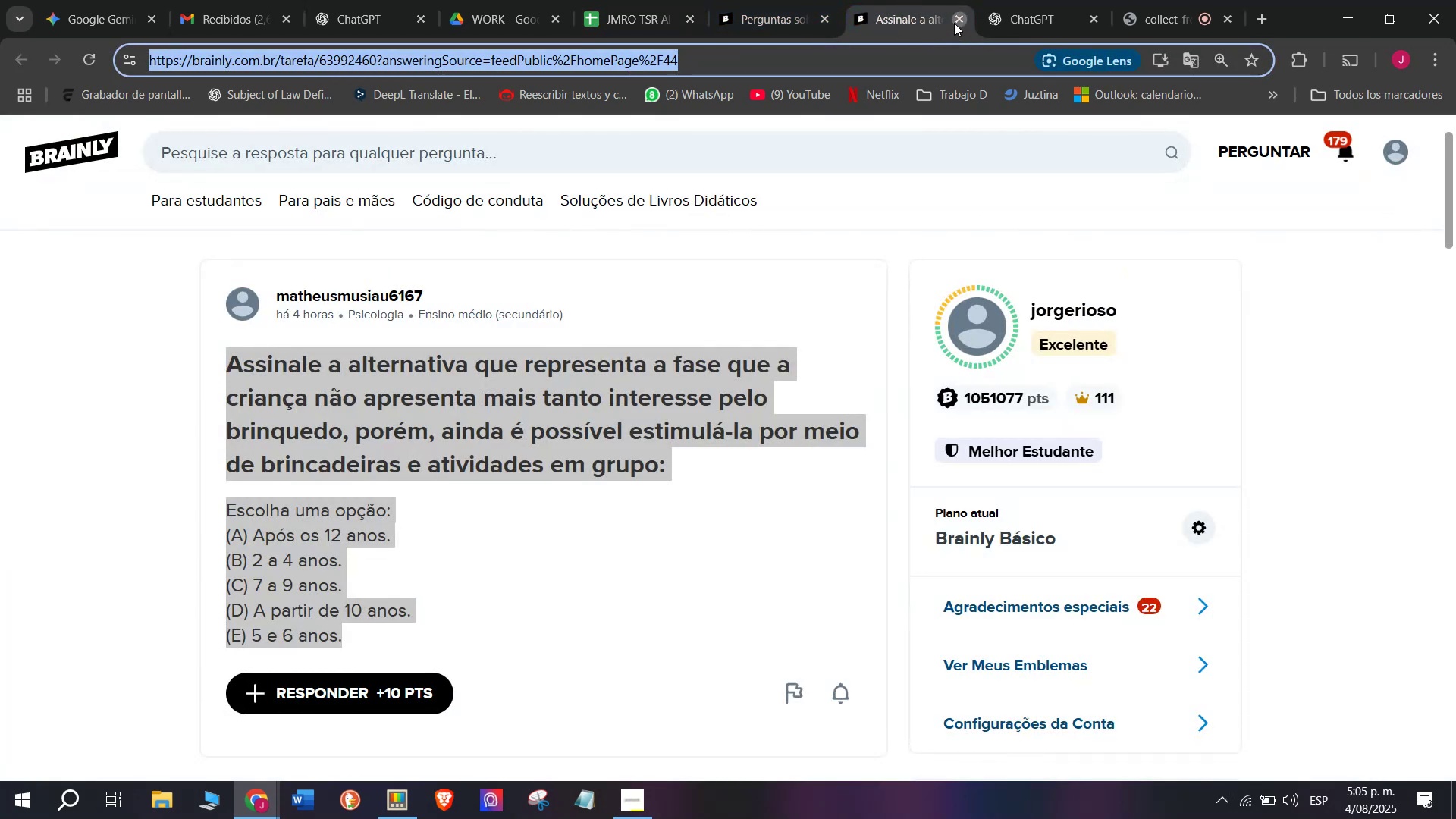 
left_click([758, 0])
 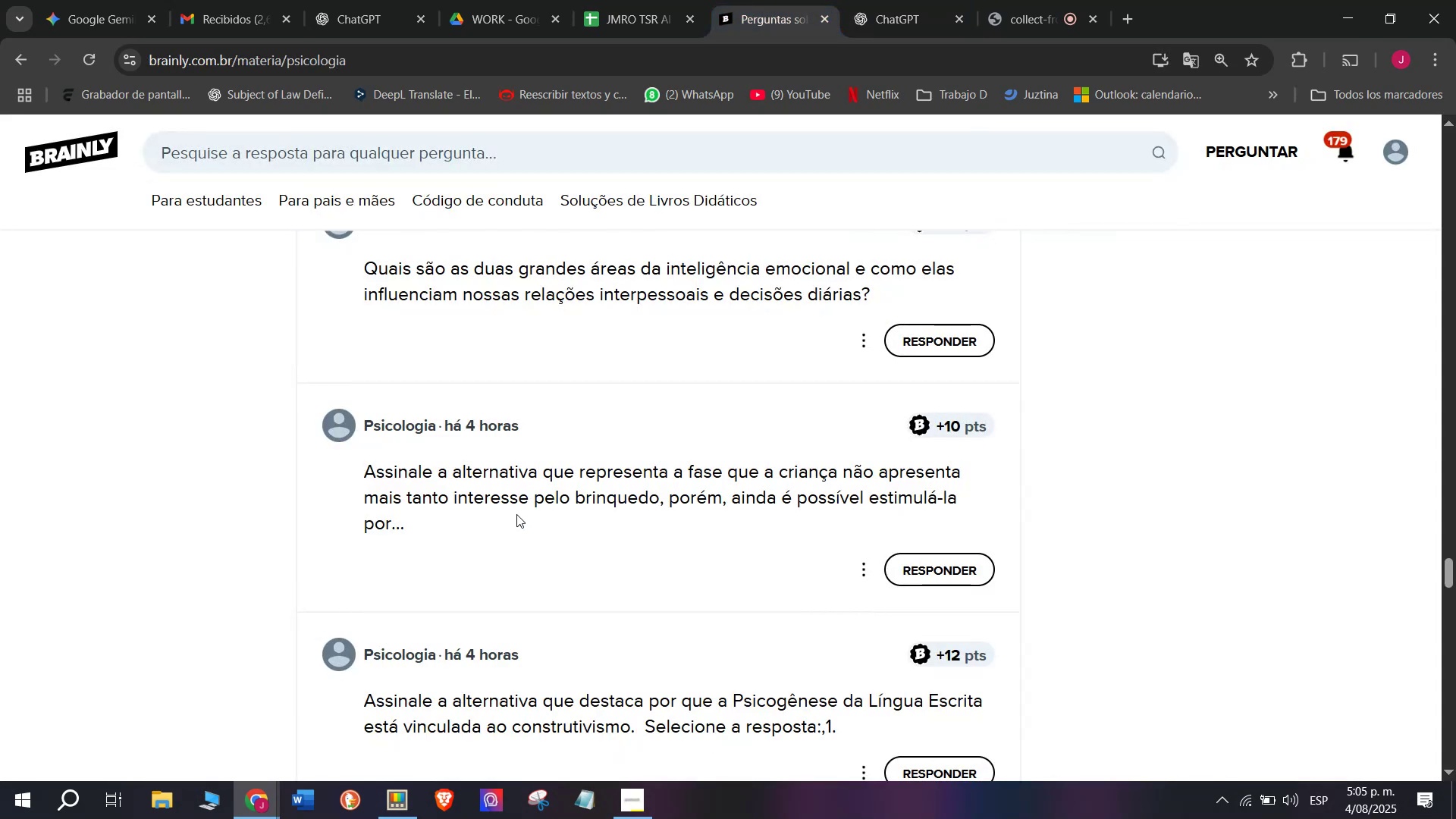 
scroll: coordinate [517, 517], scroll_direction: down, amount: 1.0
 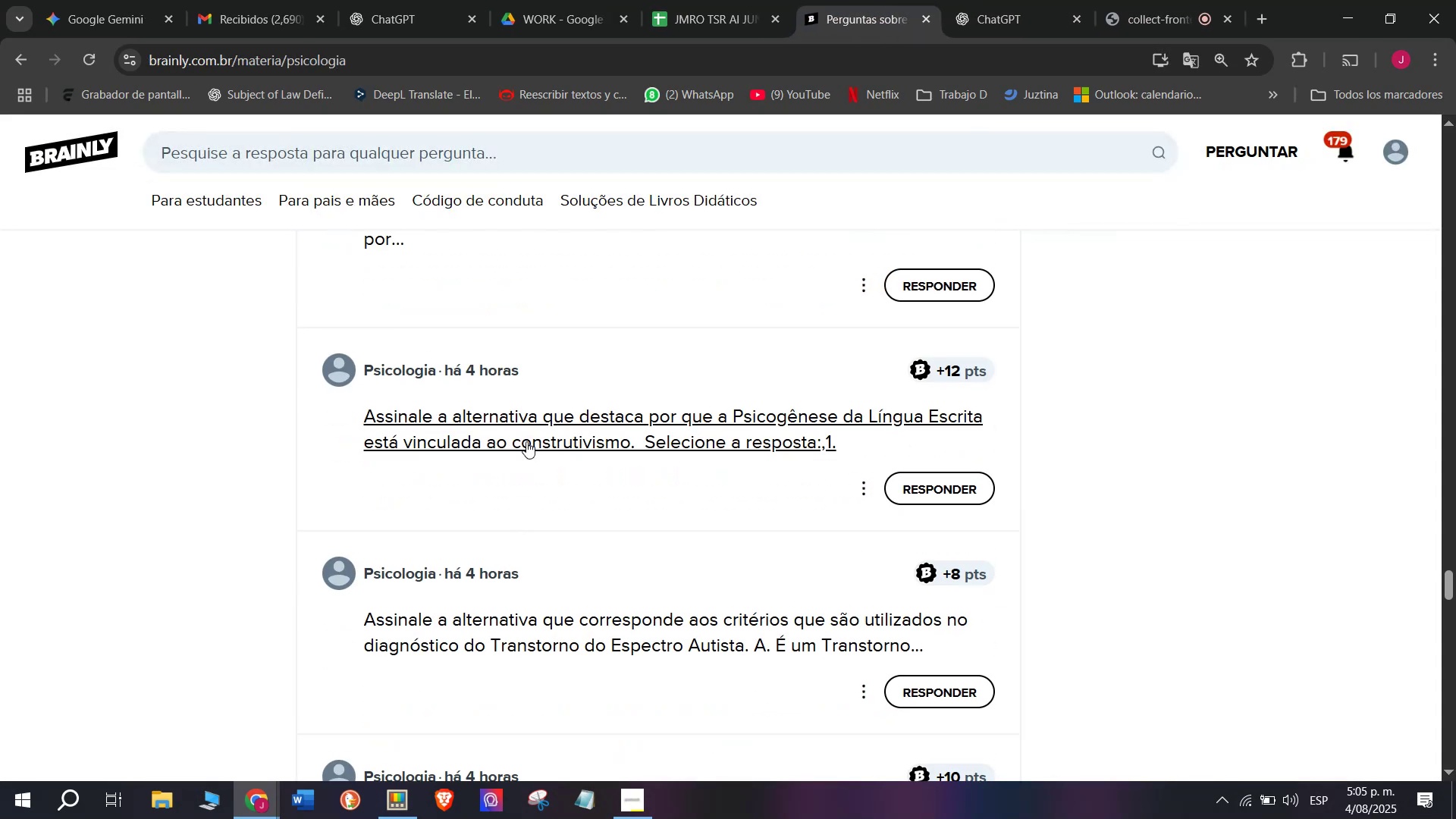 
right_click([526, 429])
 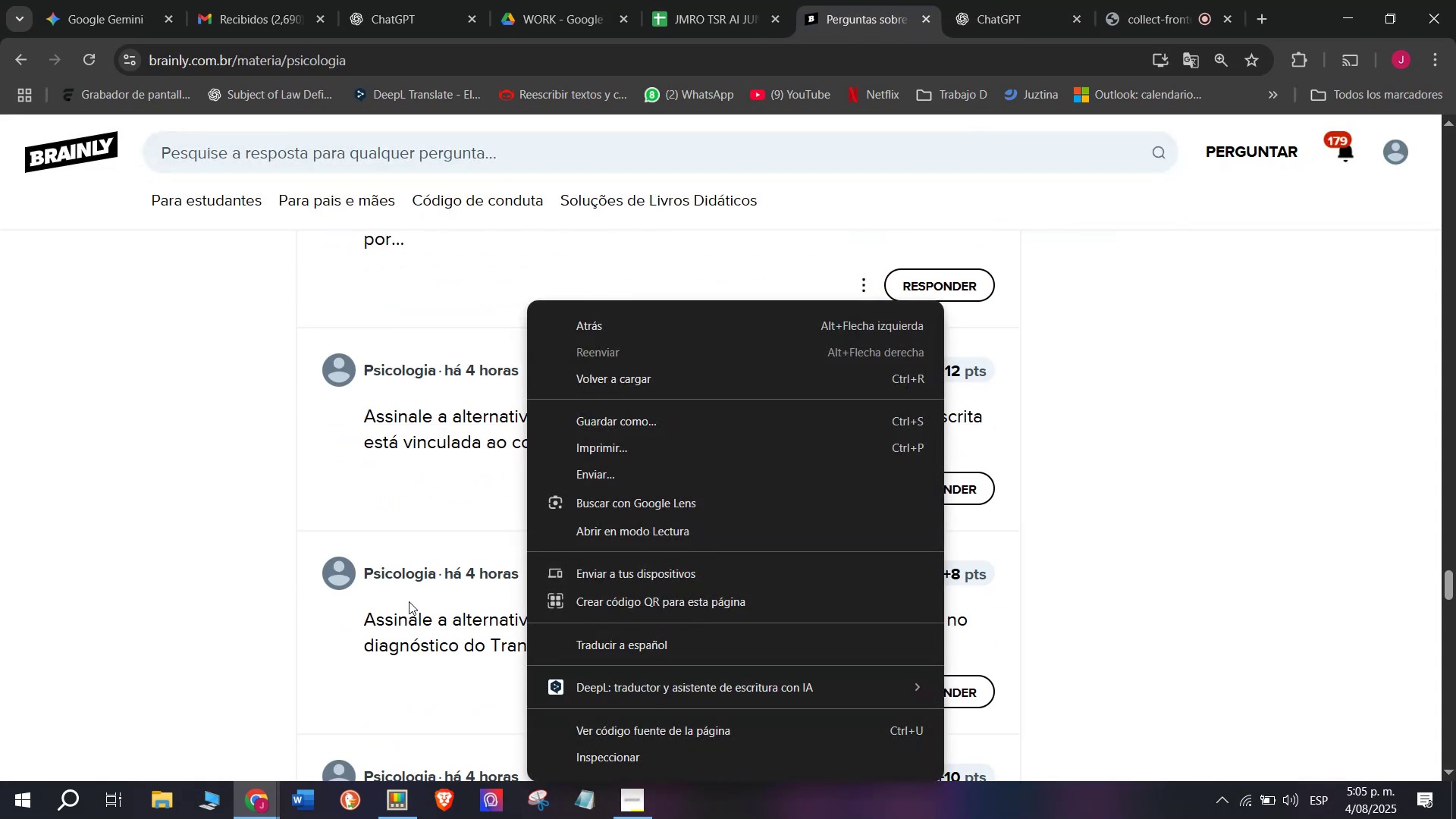 
right_click([405, 618])
 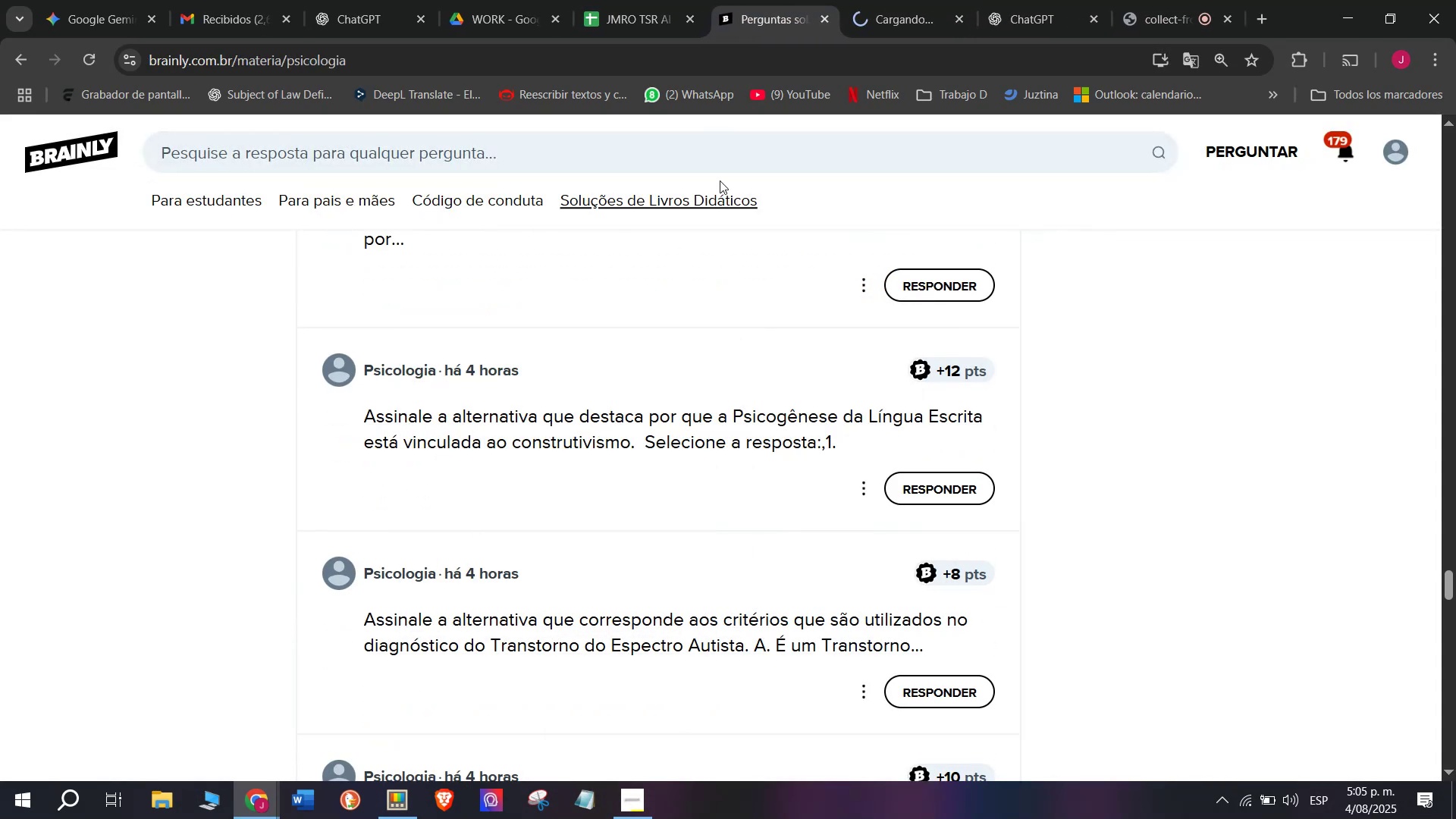 
left_click([902, 0])
 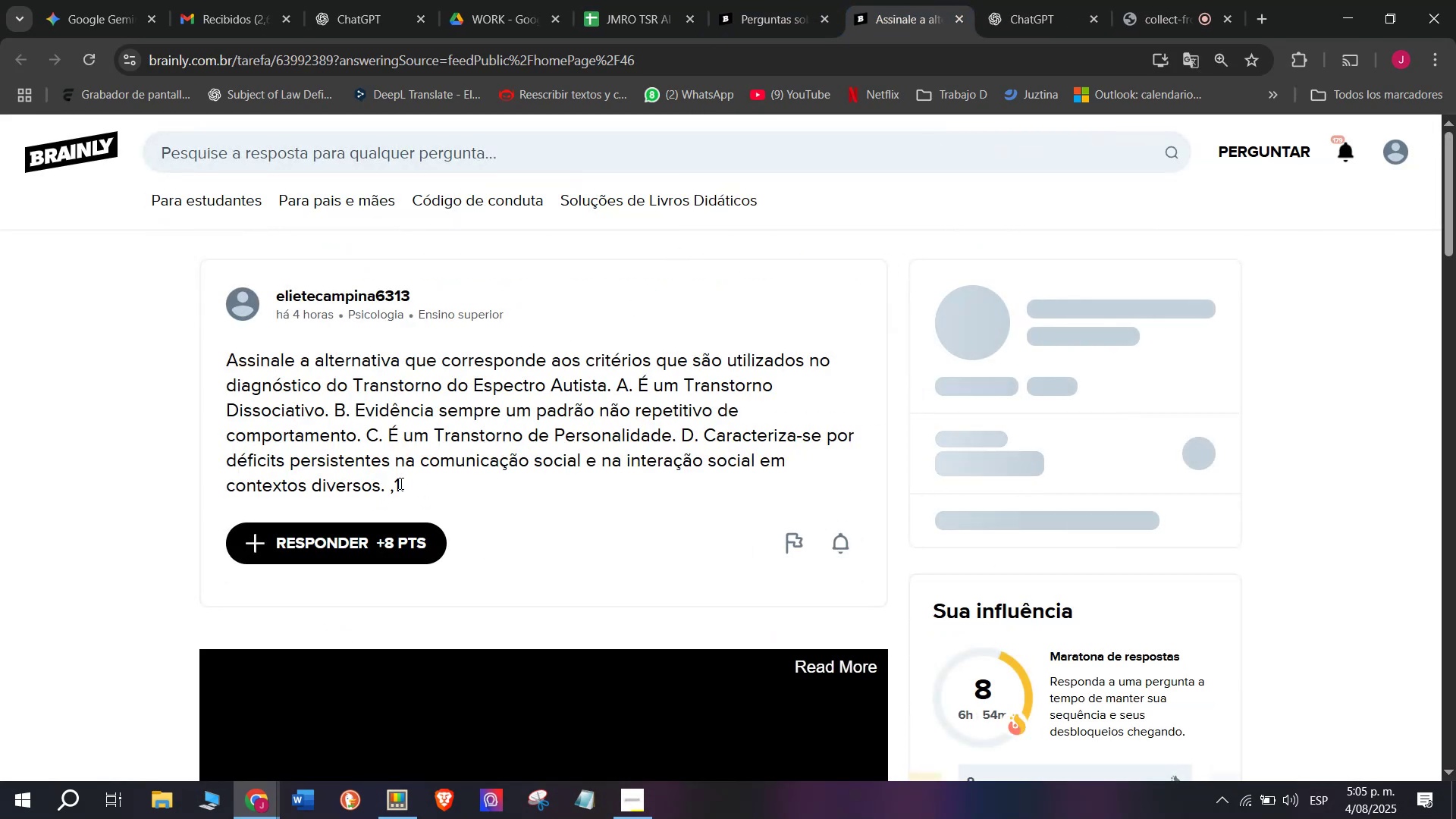 
left_click_drag(start_coordinate=[389, 485], to_coordinate=[187, 356])
 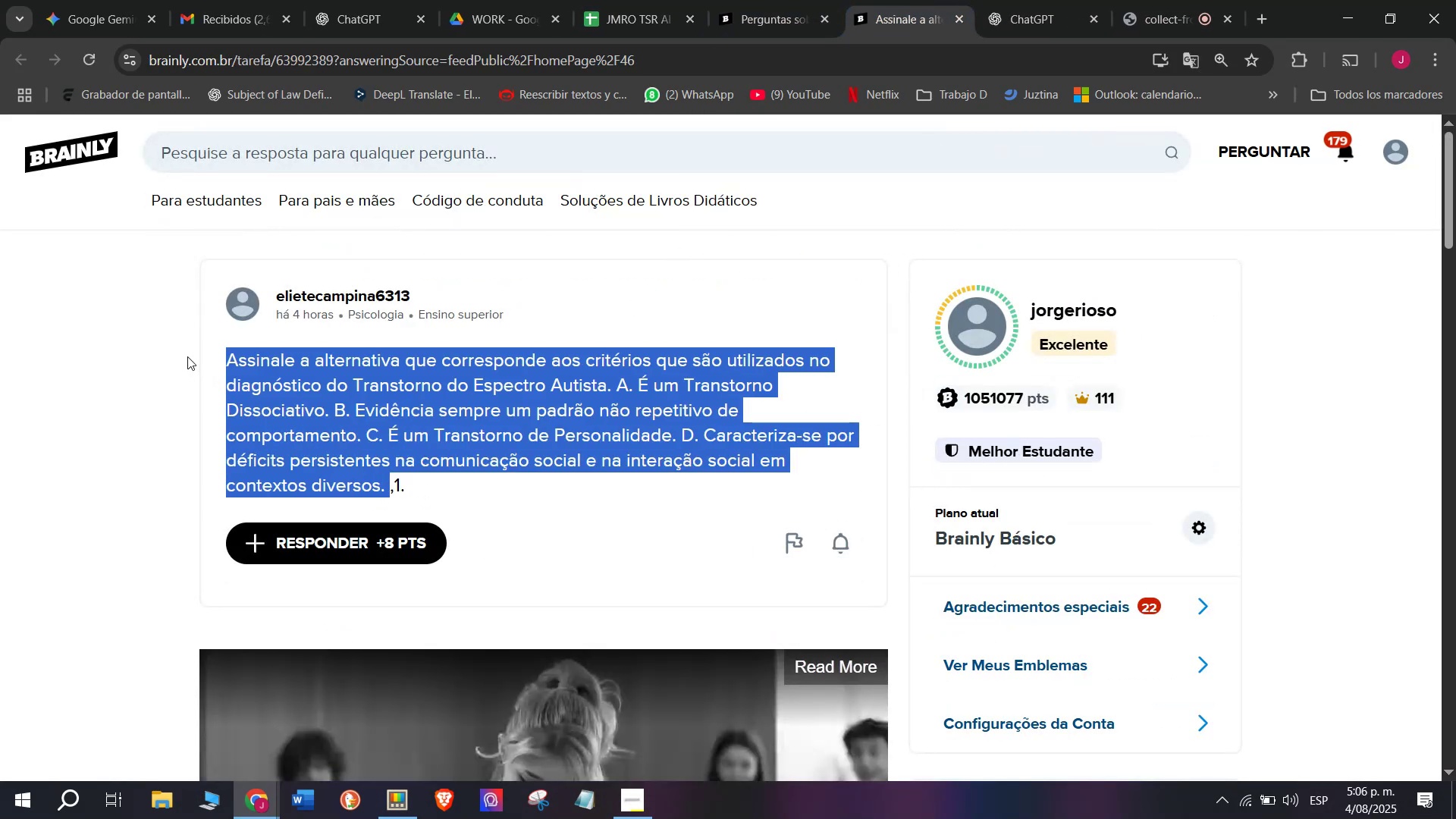 
key(Control+C)
 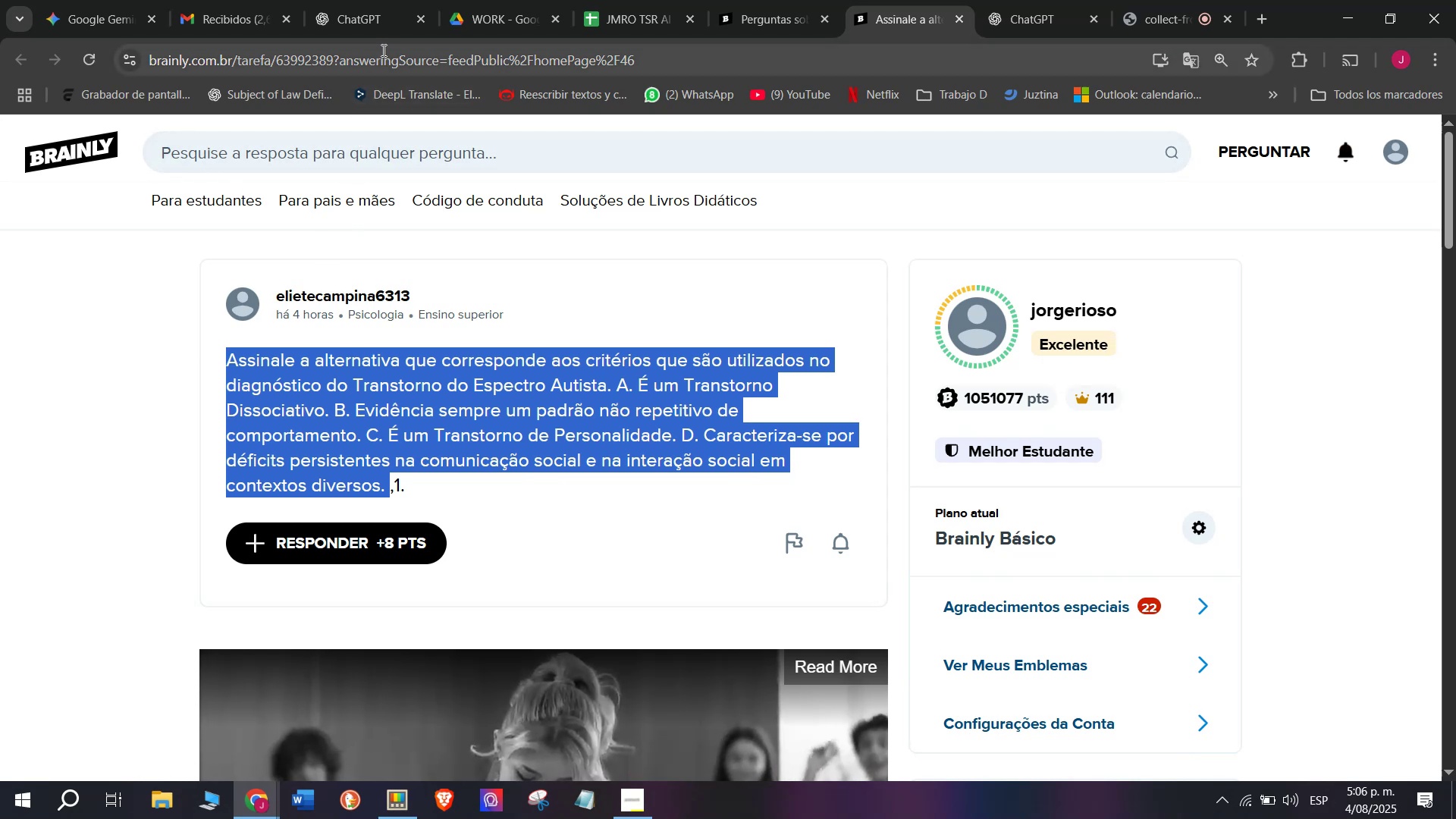 
double_click([383, 44])
 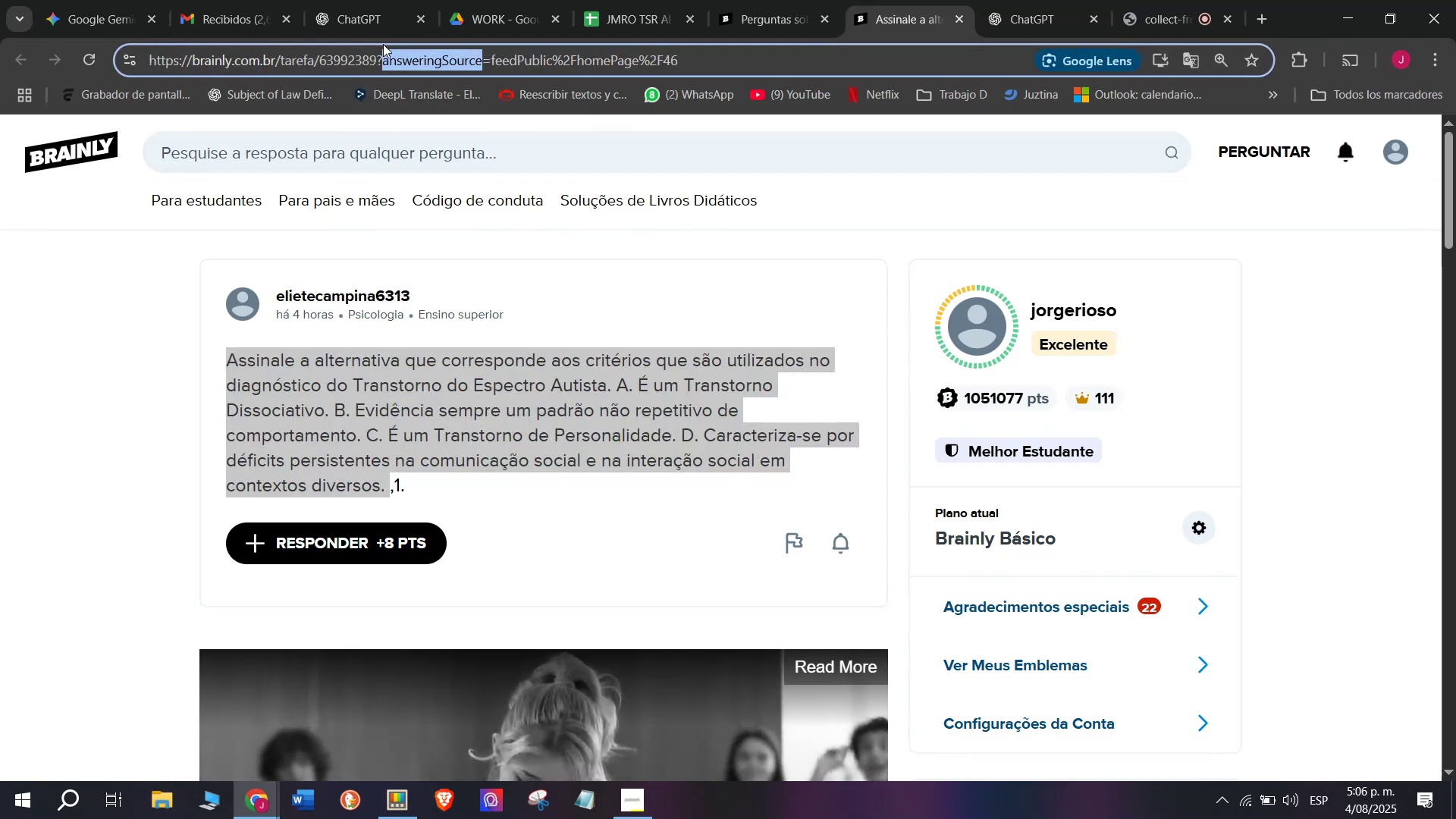 
triple_click([383, 44])
 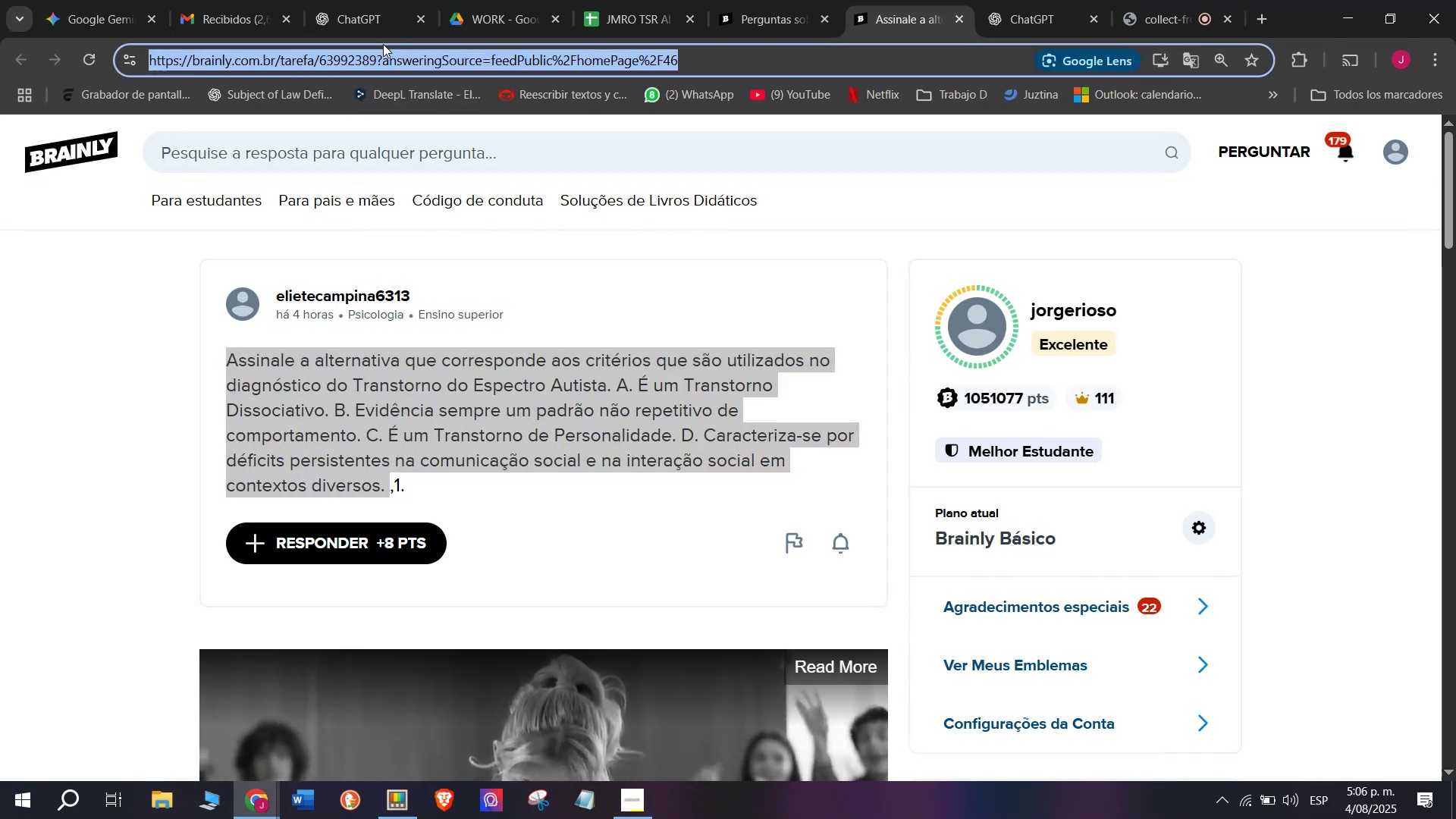 
key(Control+C)
 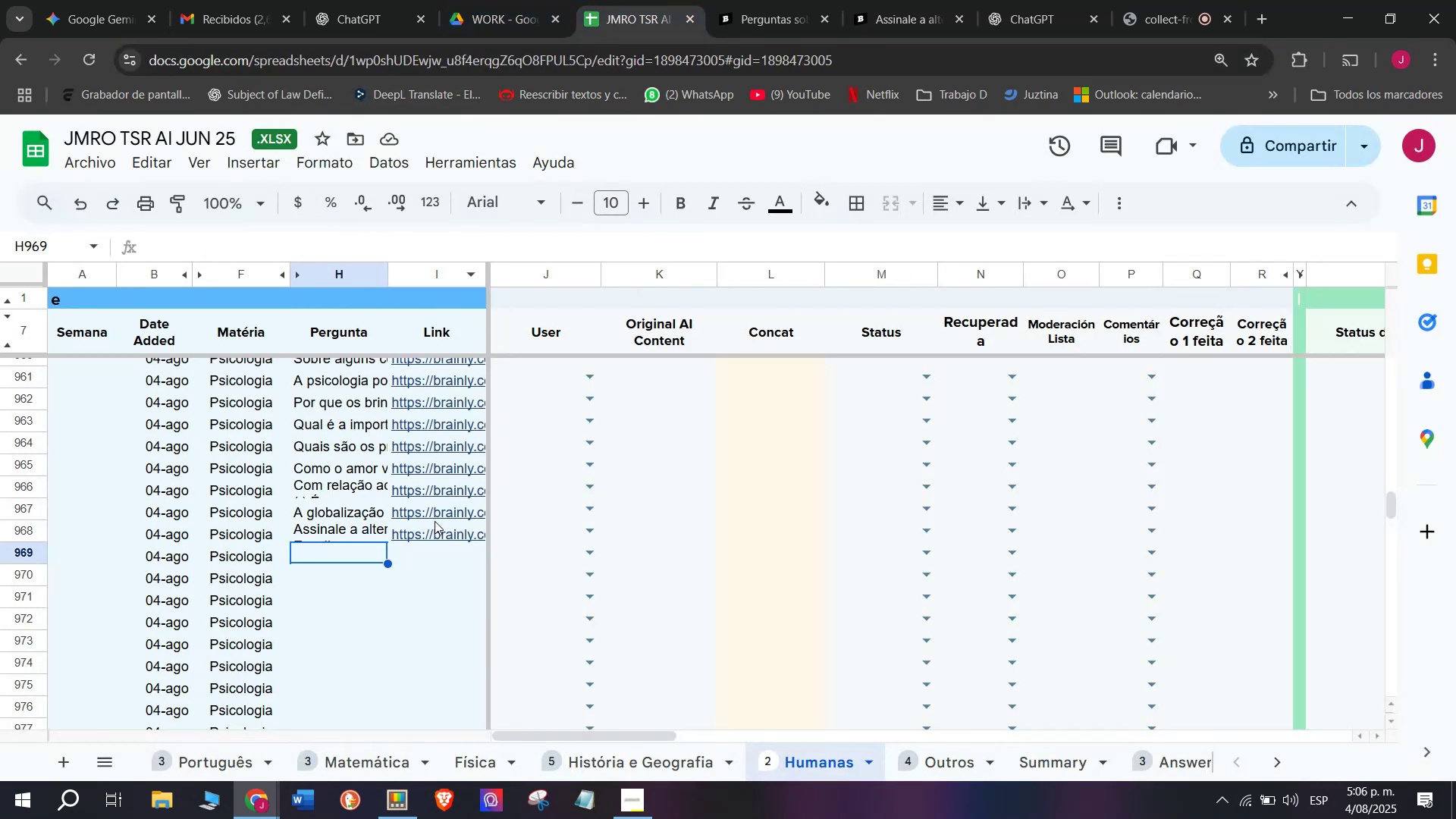 
left_click([450, 554])
 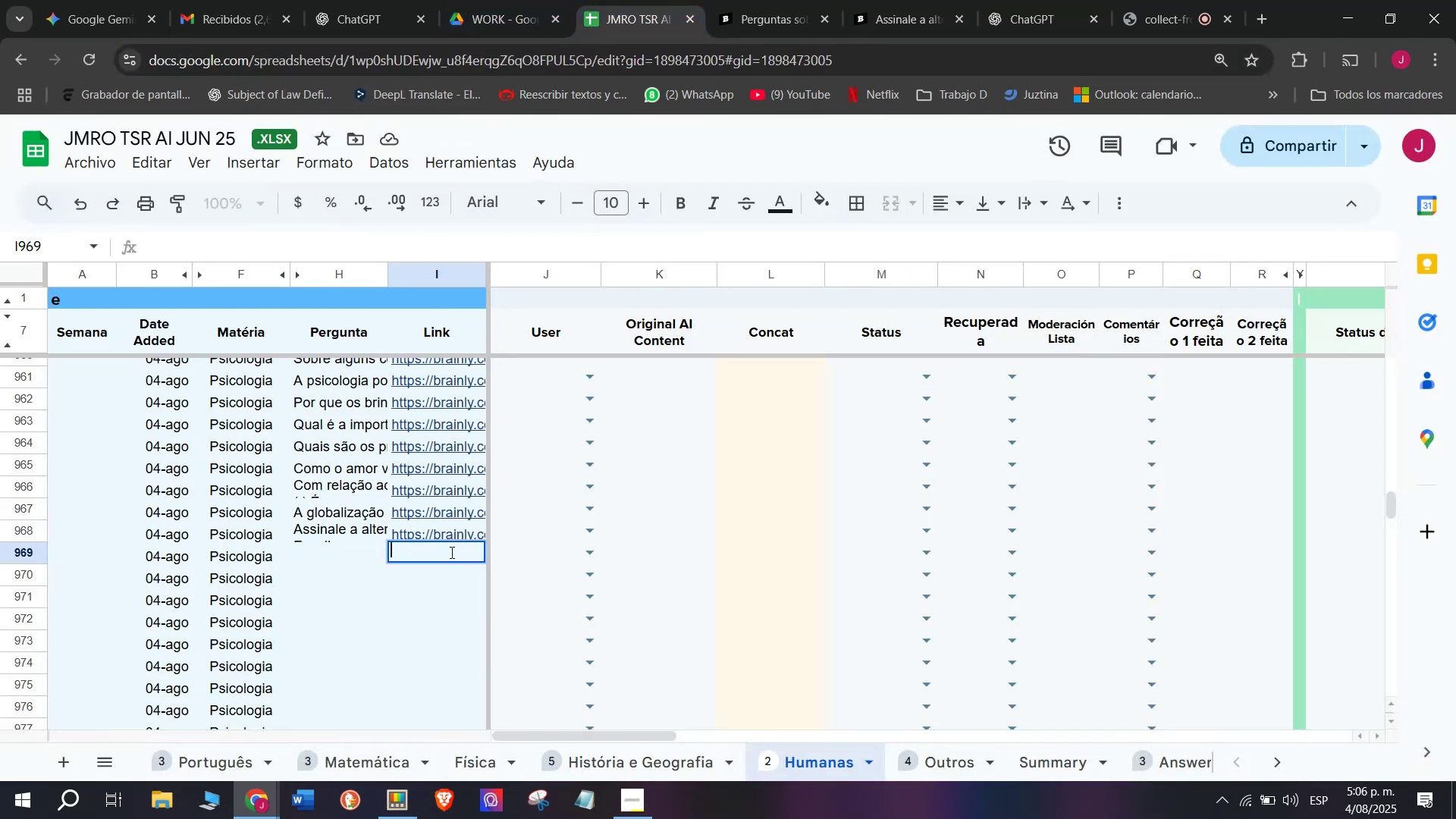 
key(Control+V)
 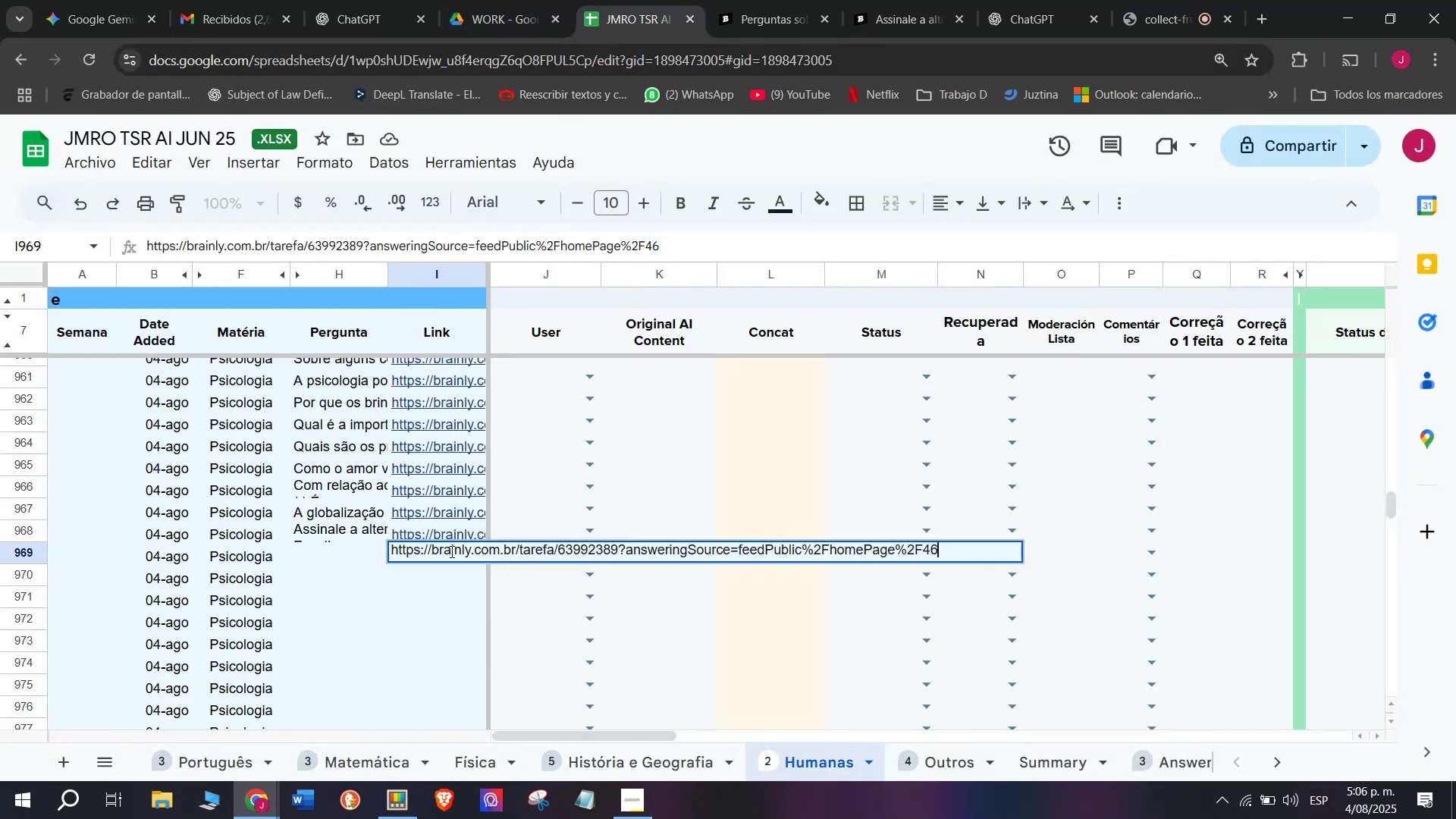 
key(Enter)
 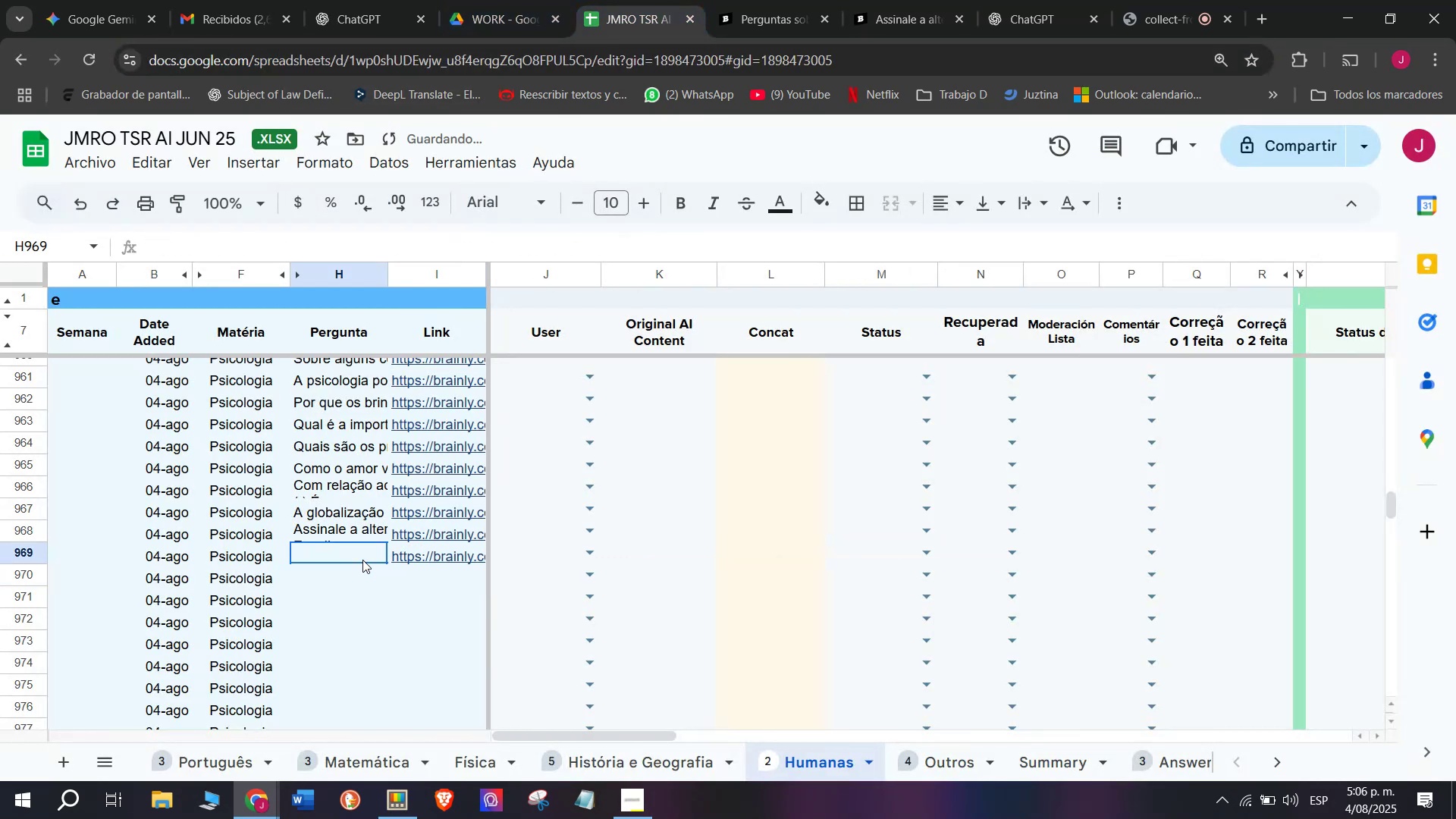 
double_click([362, 560])
 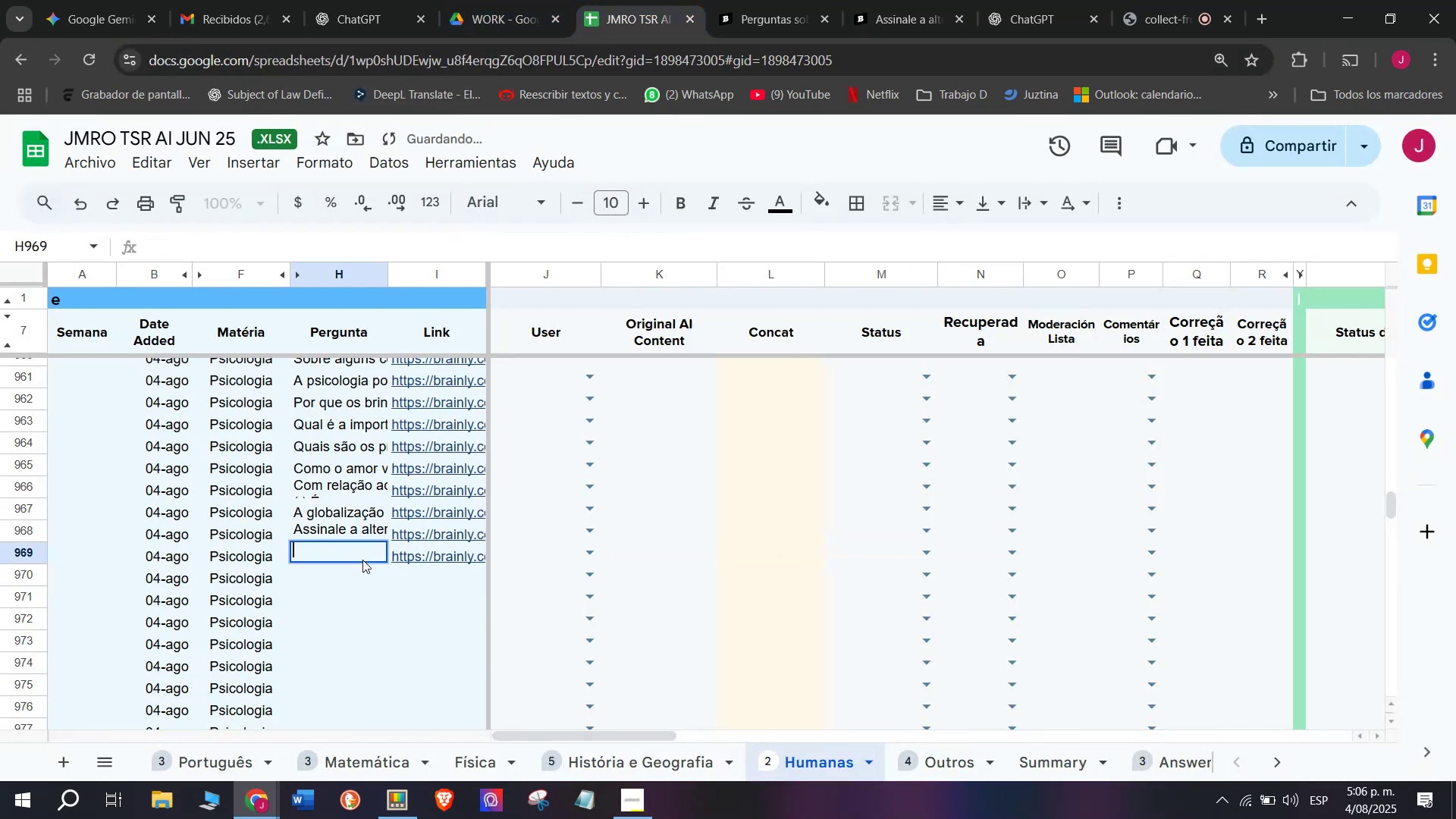 
key(Meta+V)
 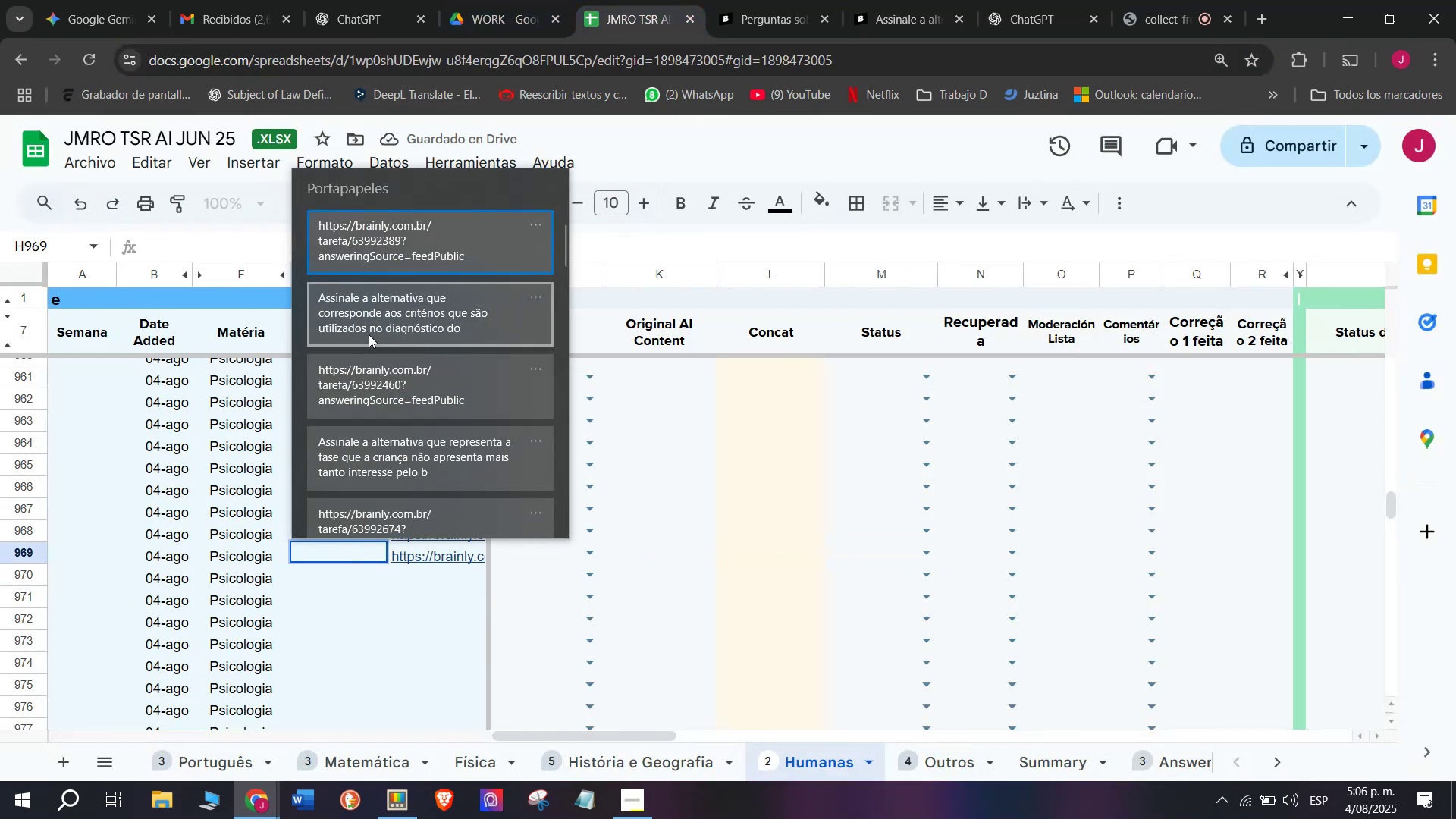 
key(Control+ControlLeft)
 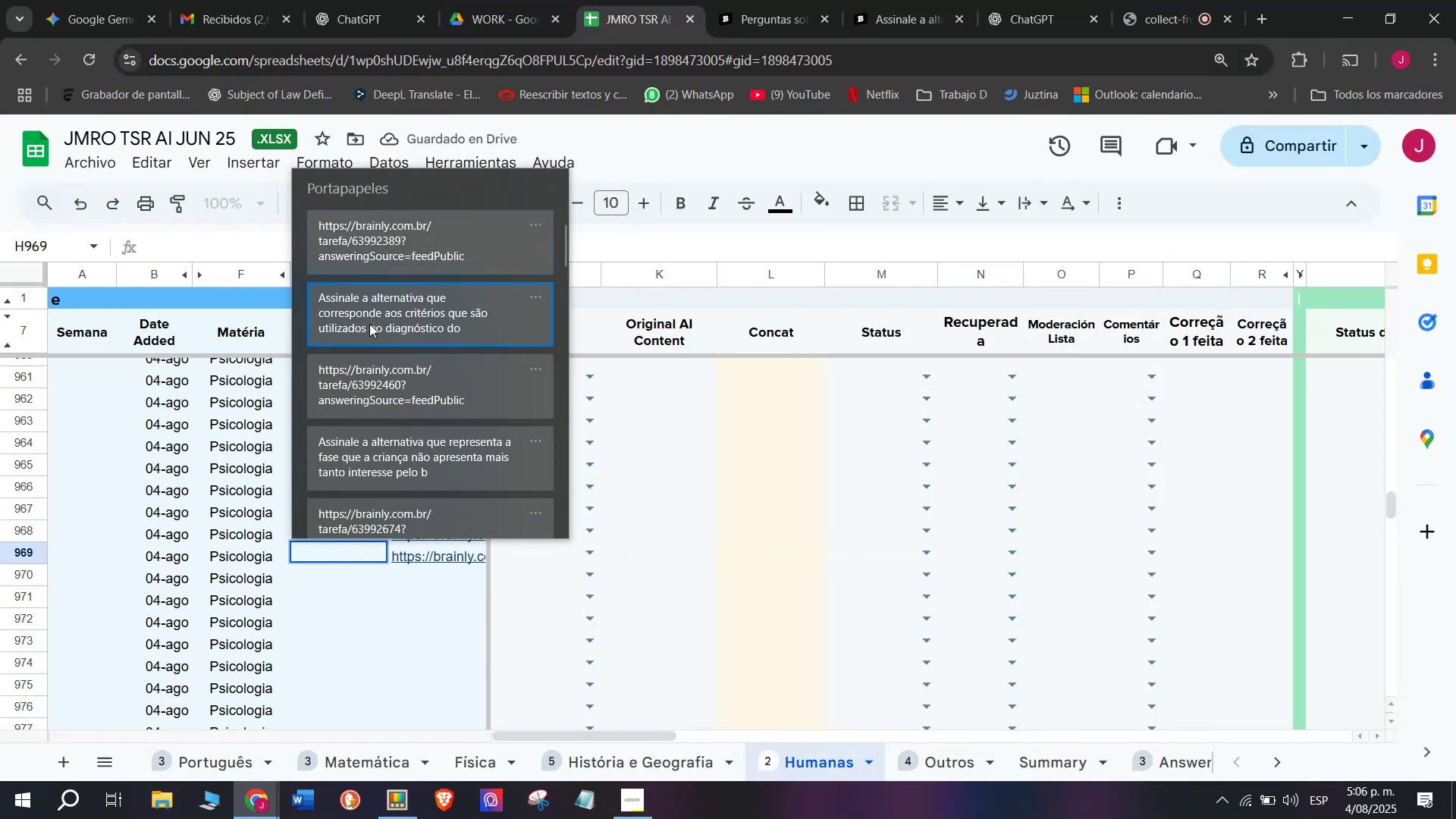 
key(Control+V)
 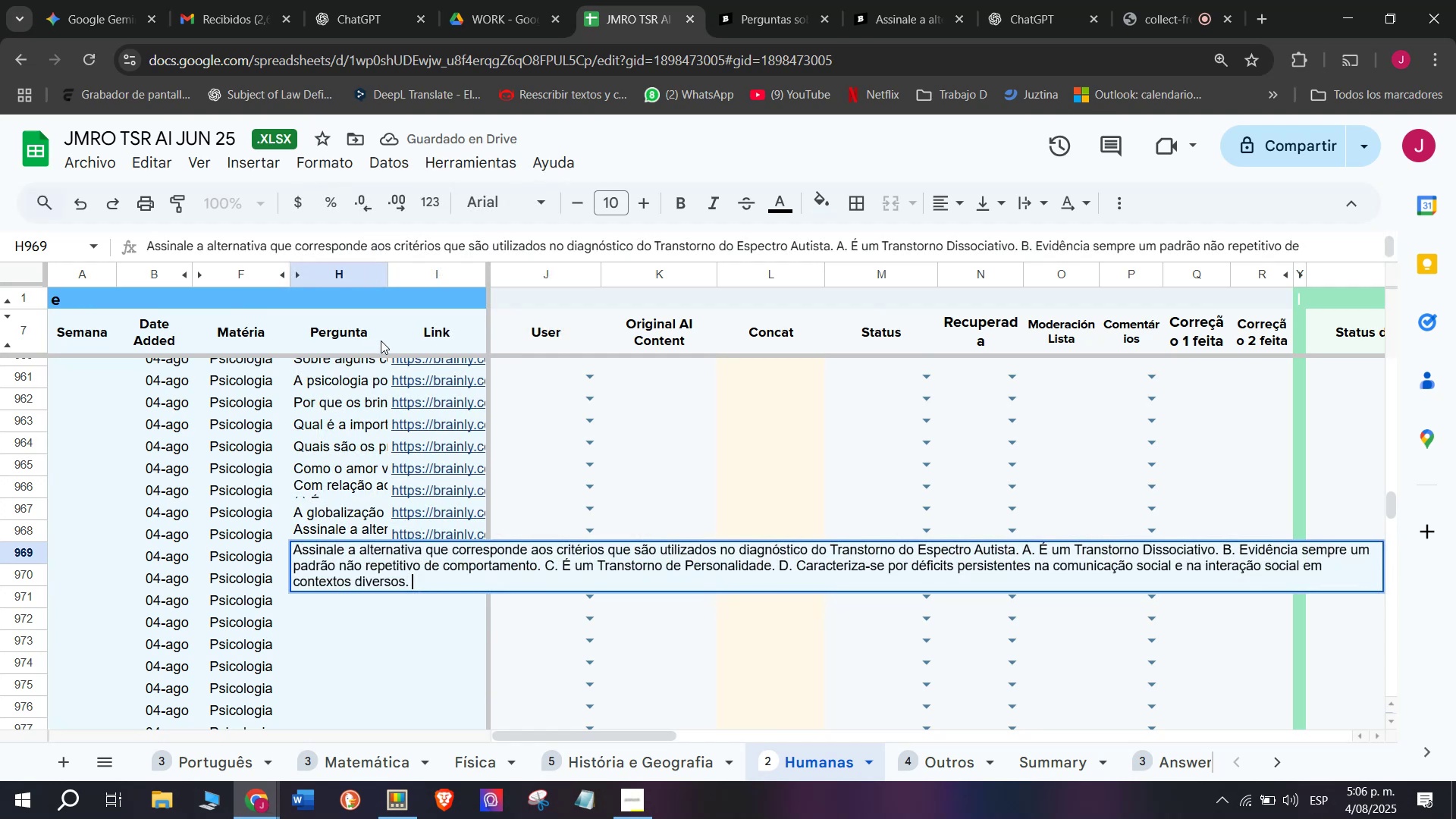 
key(Enter)
 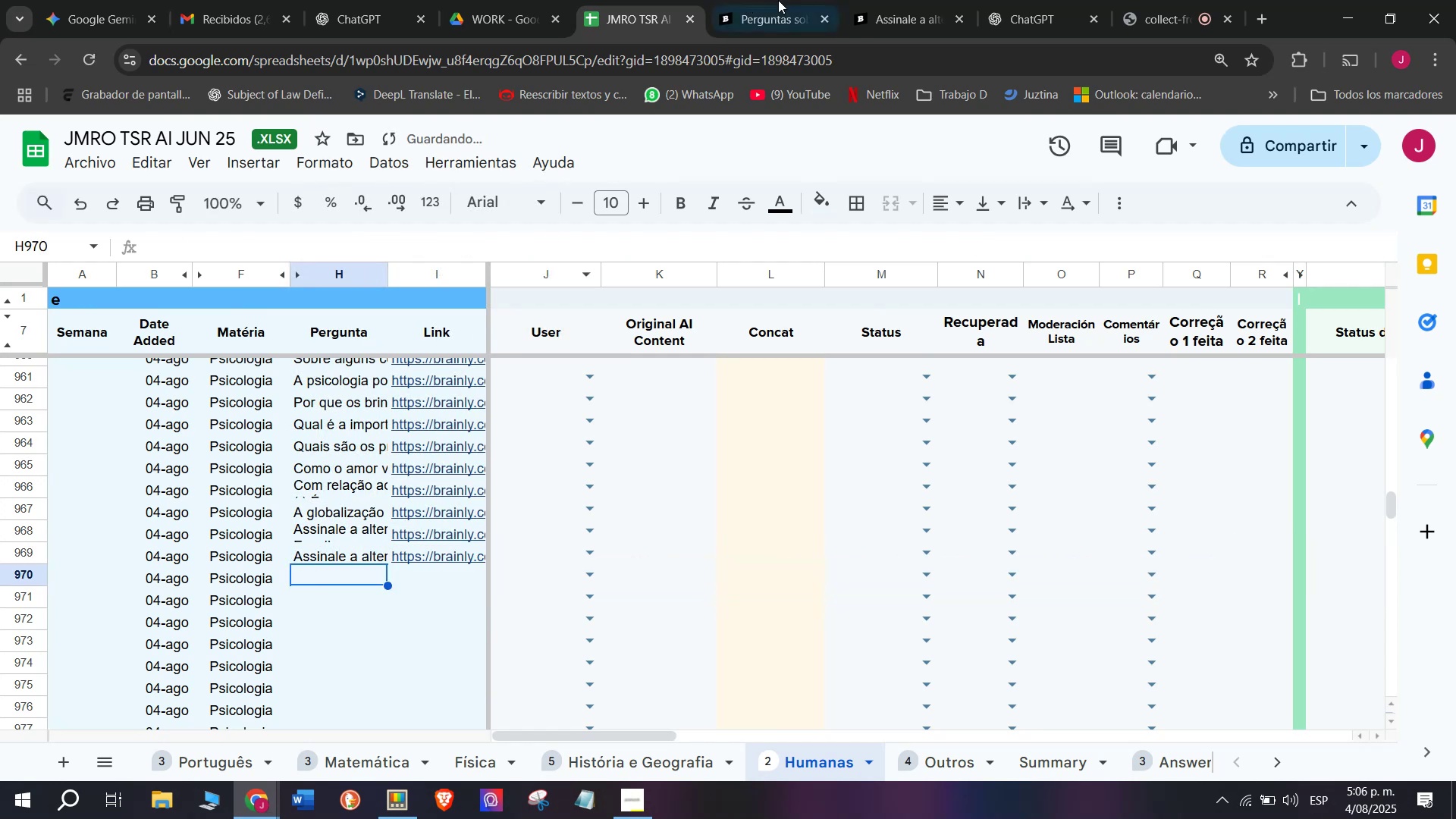 
left_click([913, 0])
 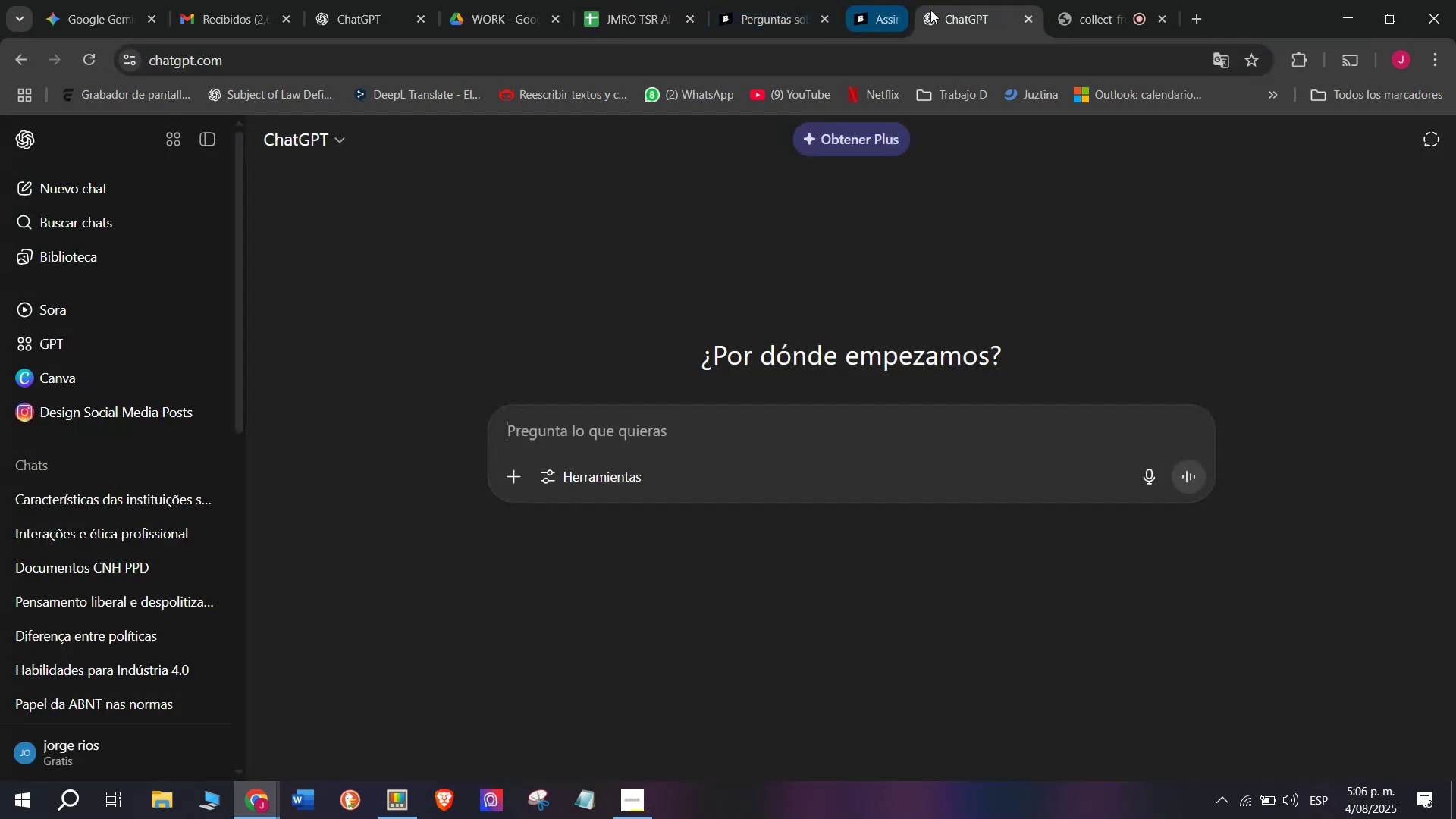 
double_click([792, 0])
 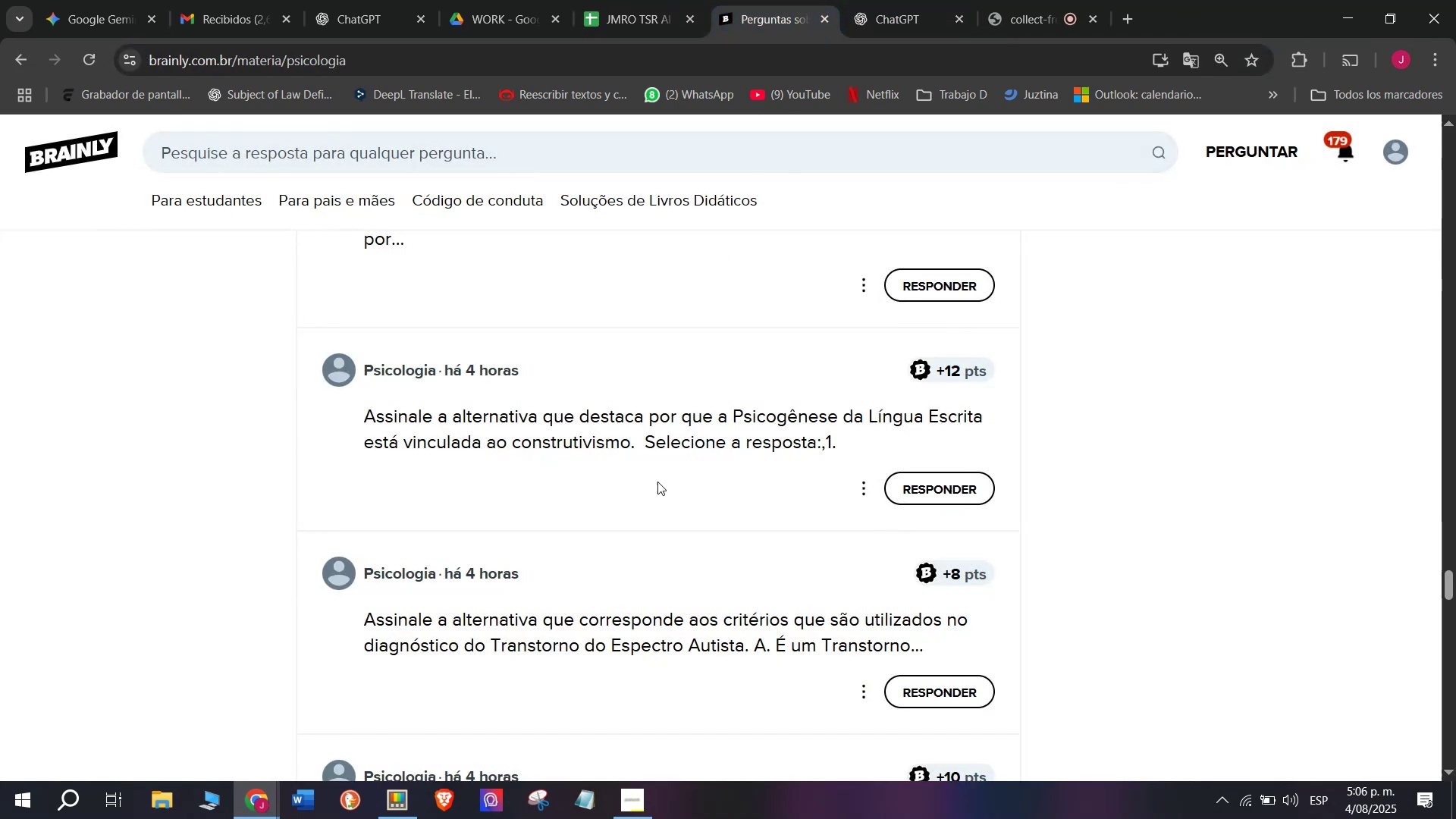 
scroll: coordinate [651, 500], scroll_direction: down, amount: 2.0
 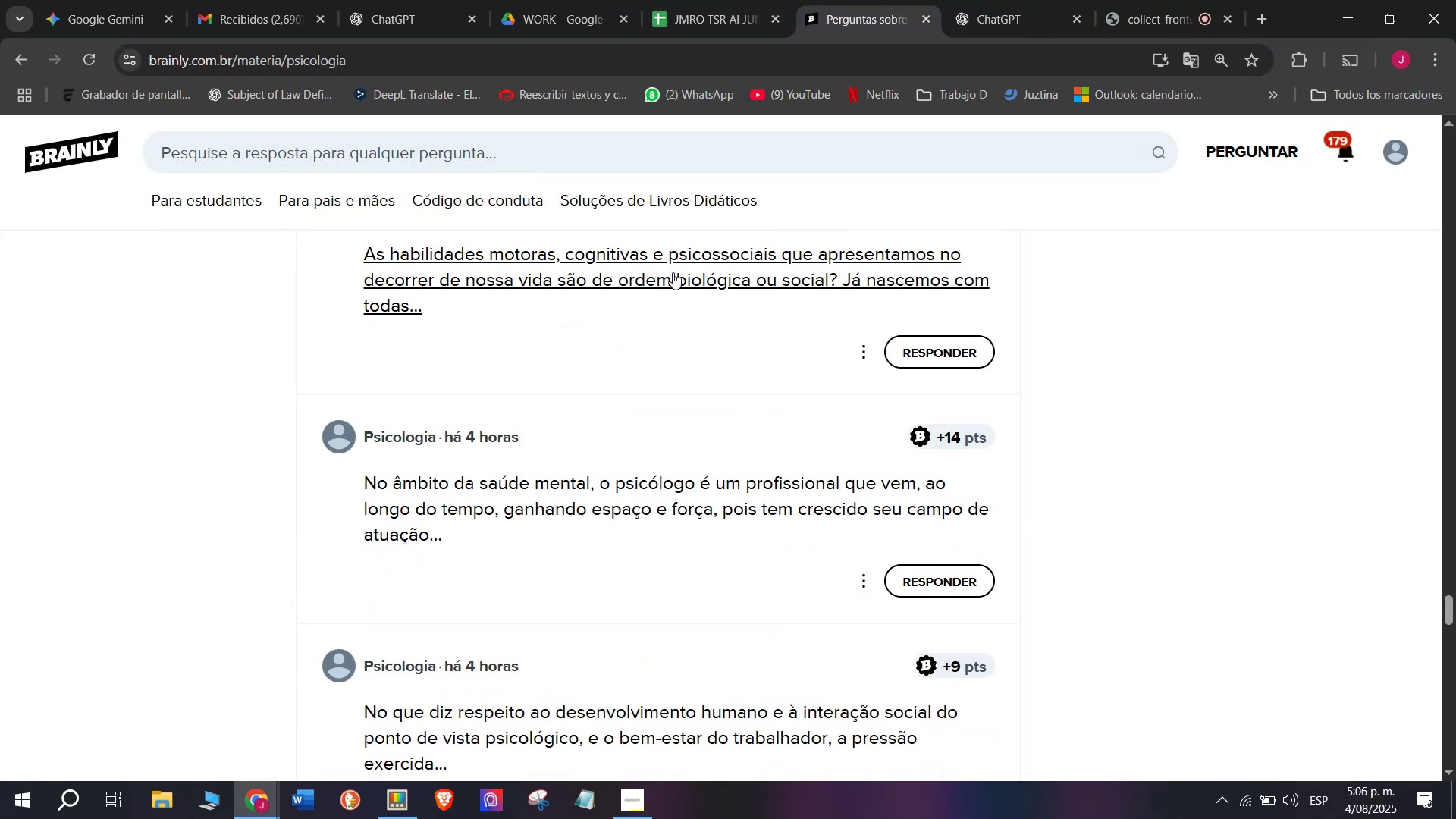 
right_click([676, 261])
 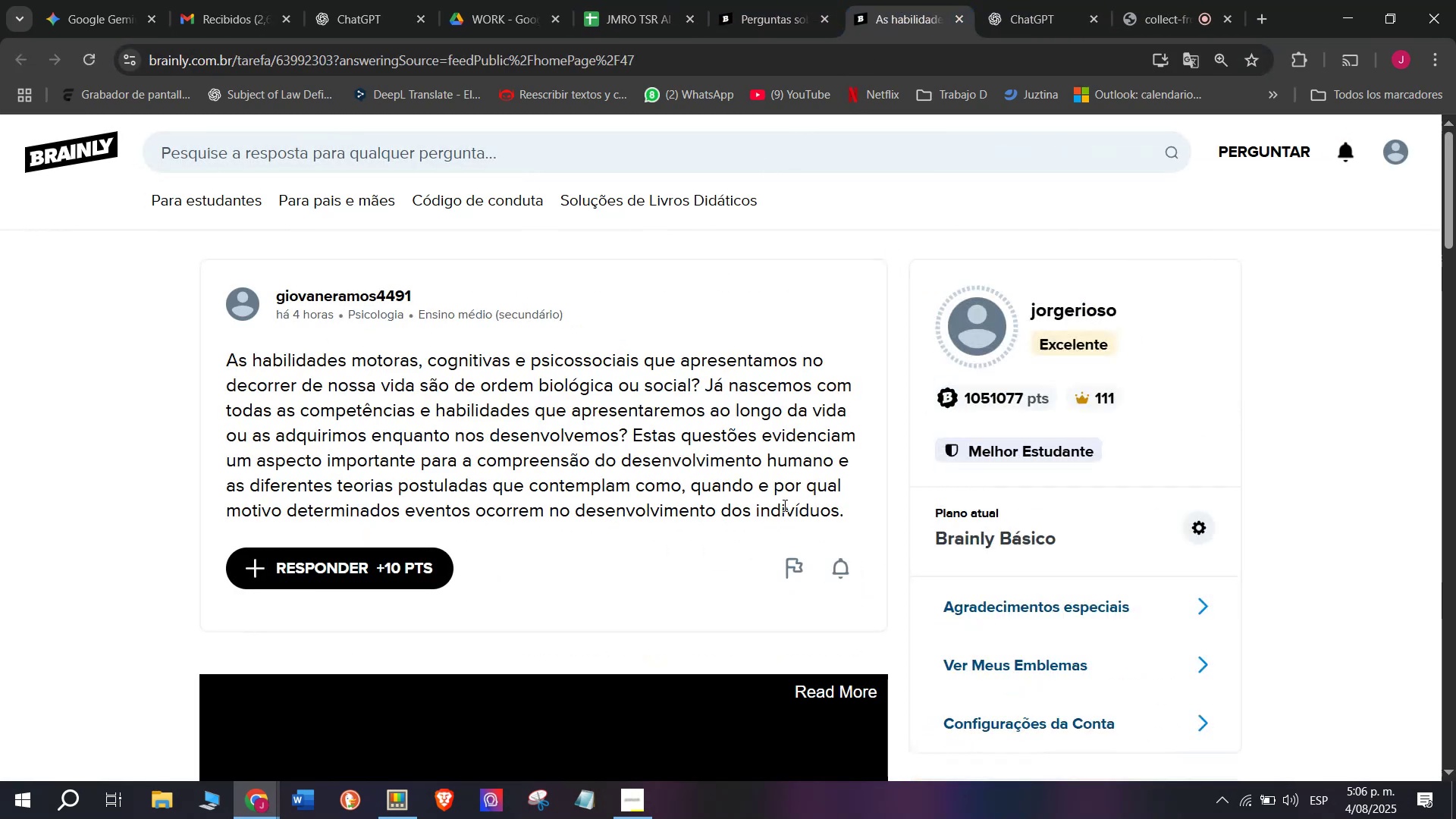 
left_click_drag(start_coordinate=[847, 515], to_coordinate=[193, 350])
 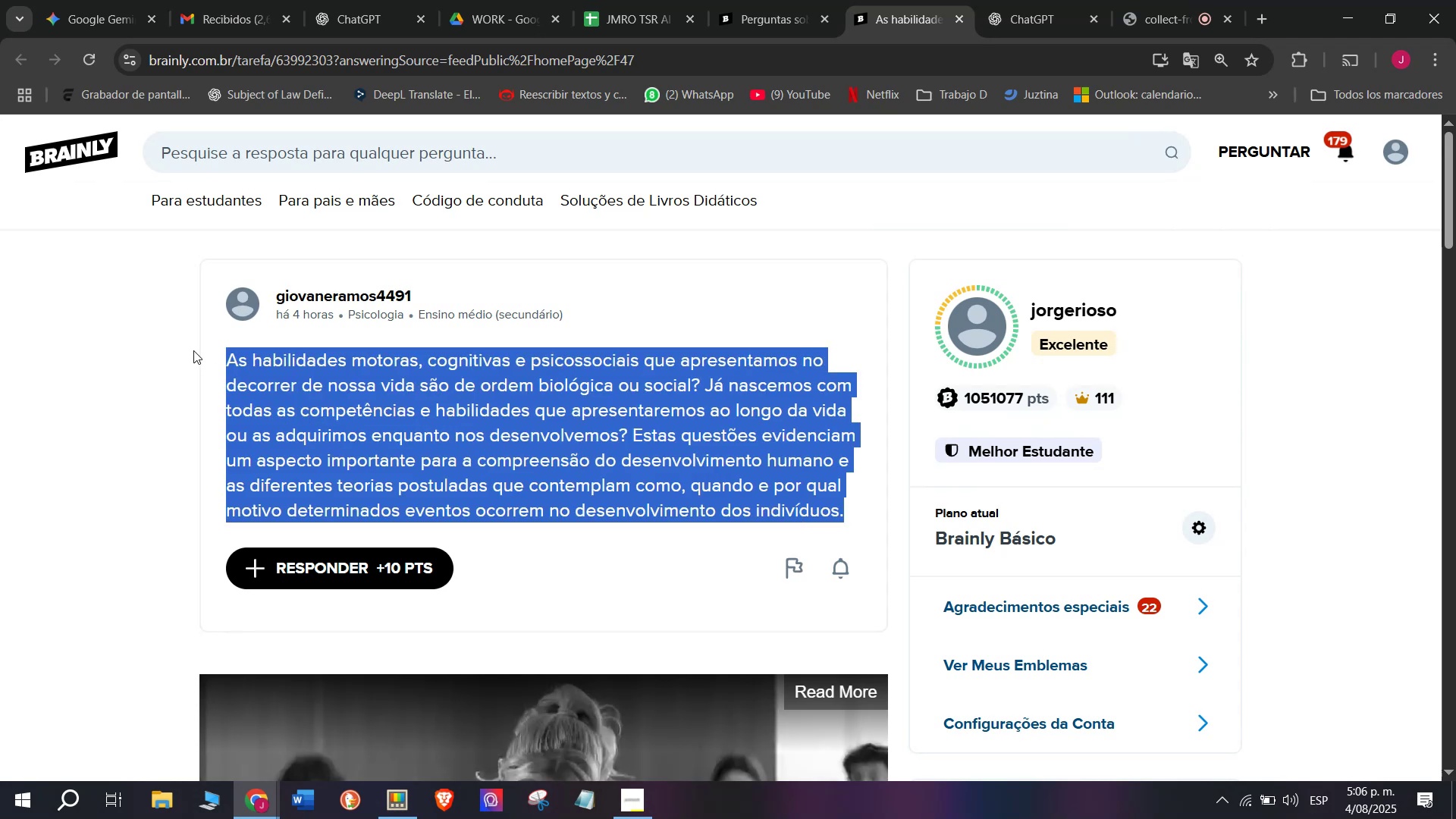 
key(Control+C)
 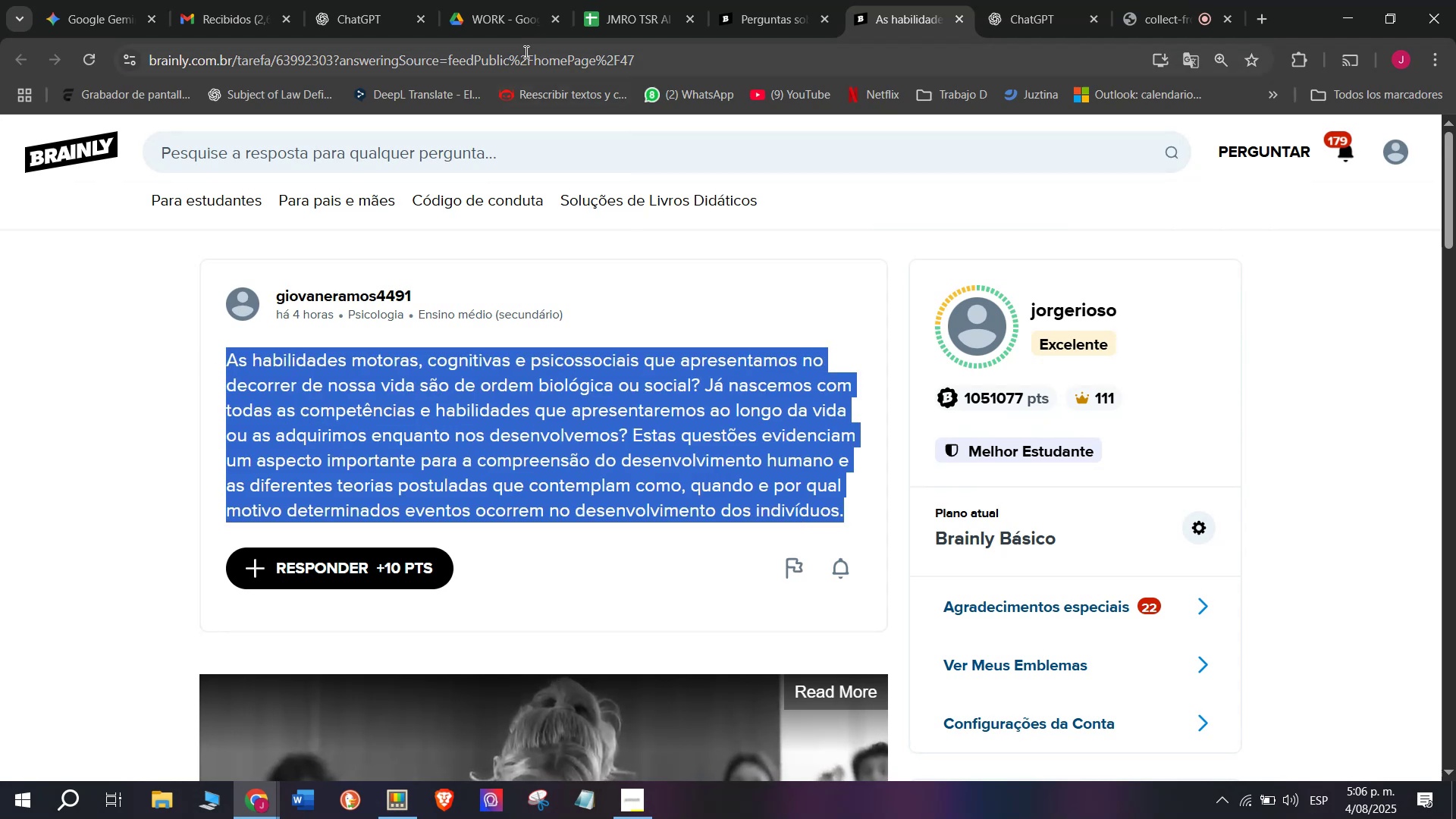 
left_click([505, 76])
 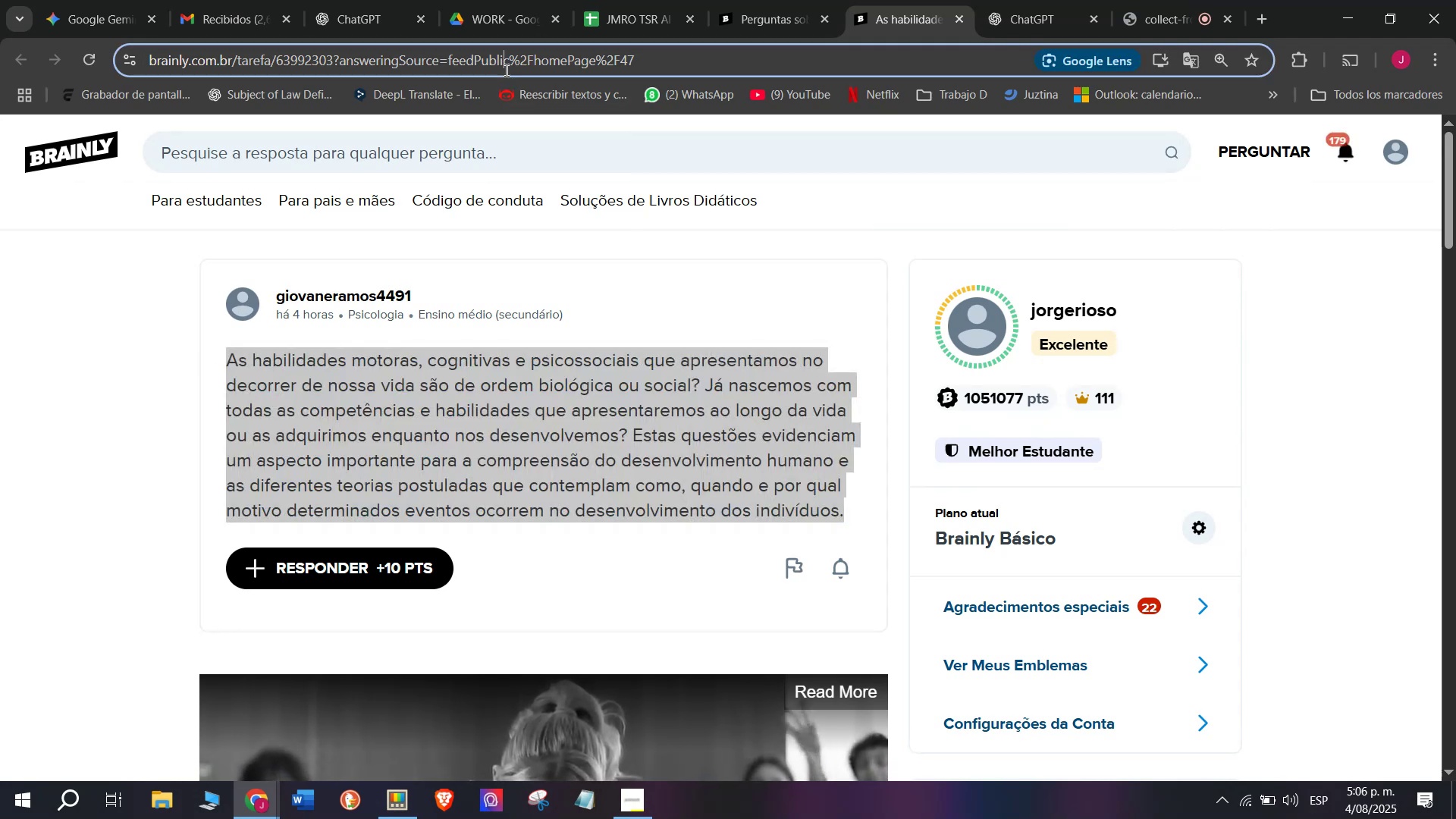 
triple_click([505, 70])
 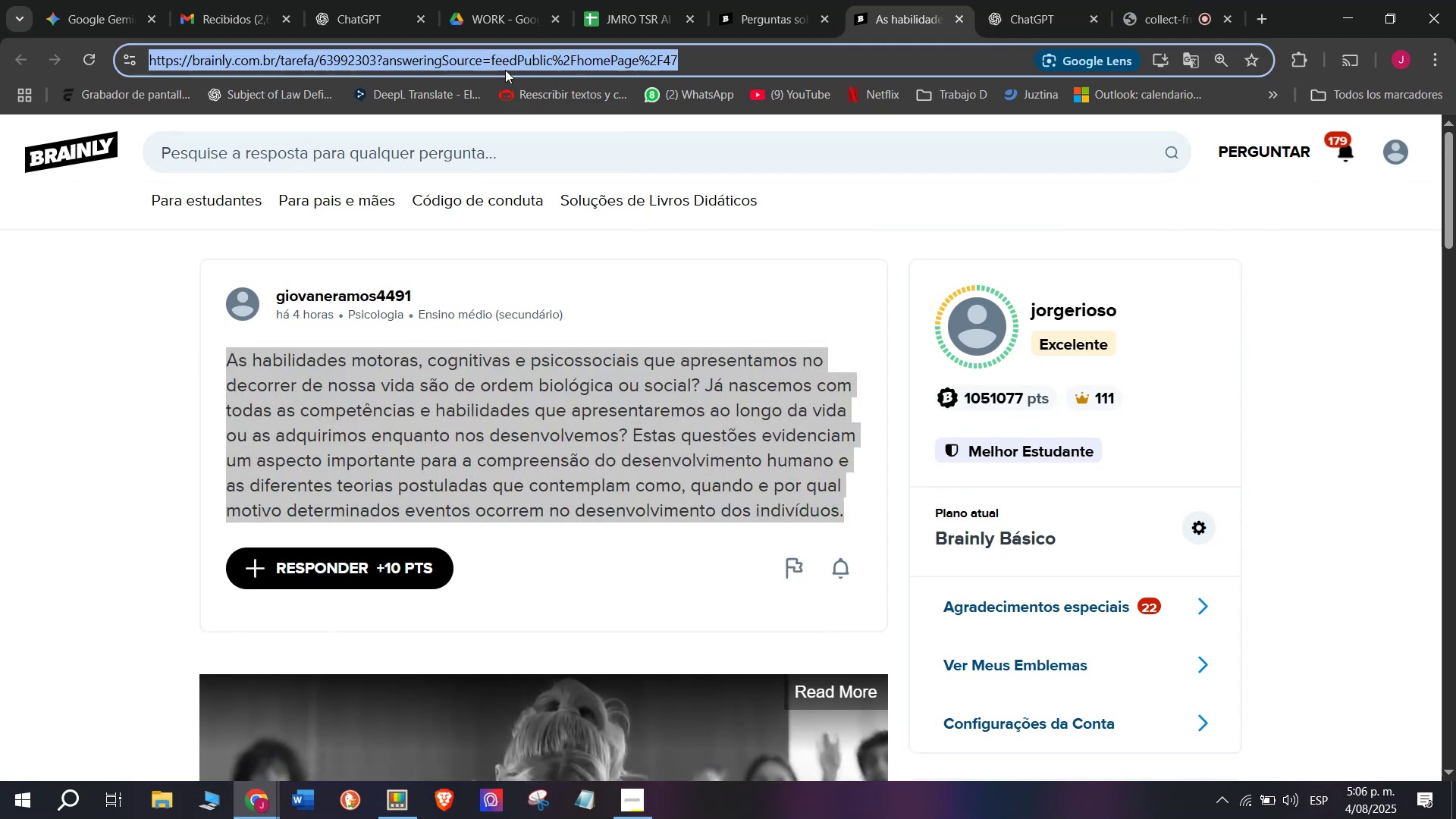 
triple_click([505, 70])
 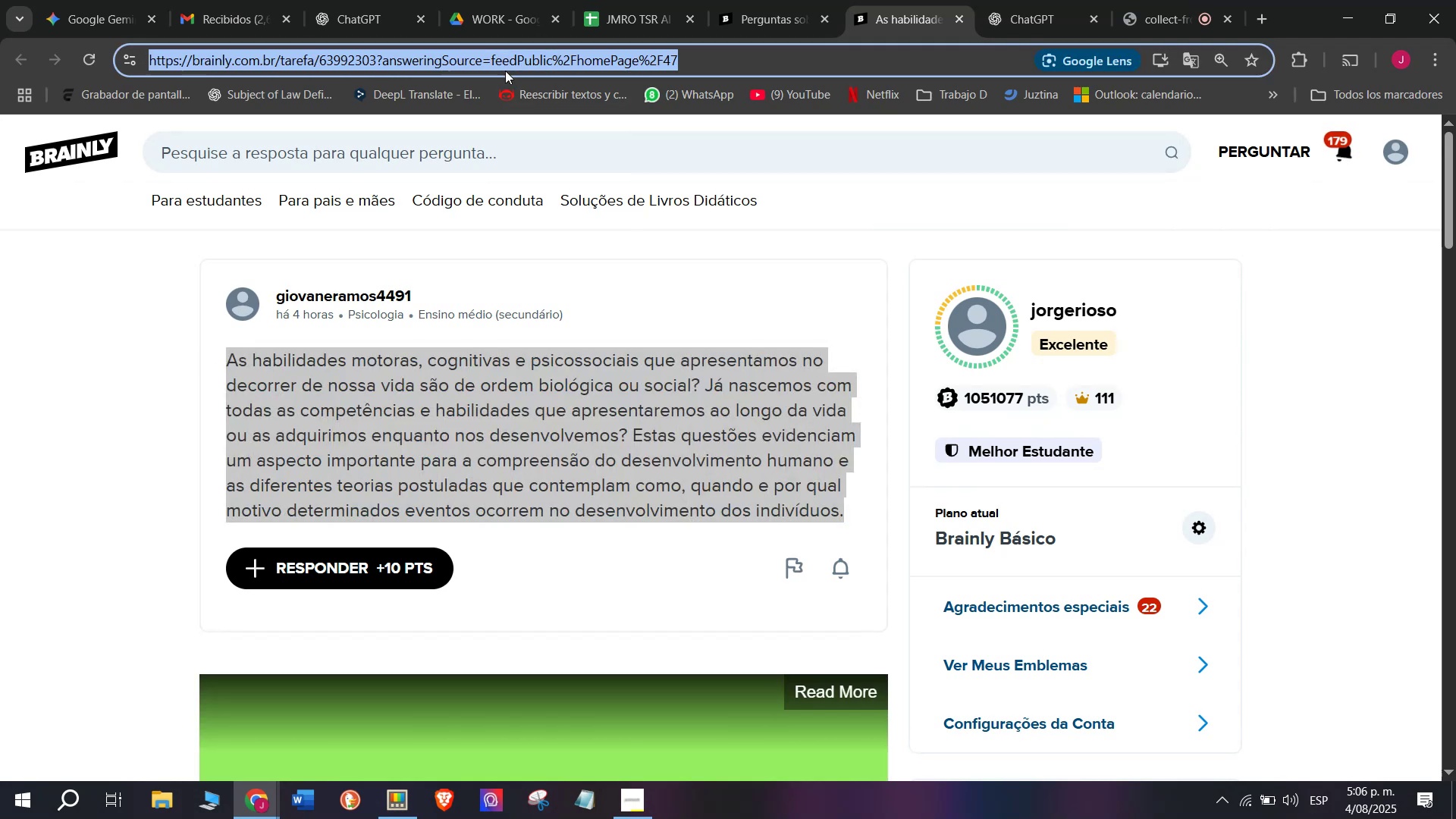 
key(Control+C)
 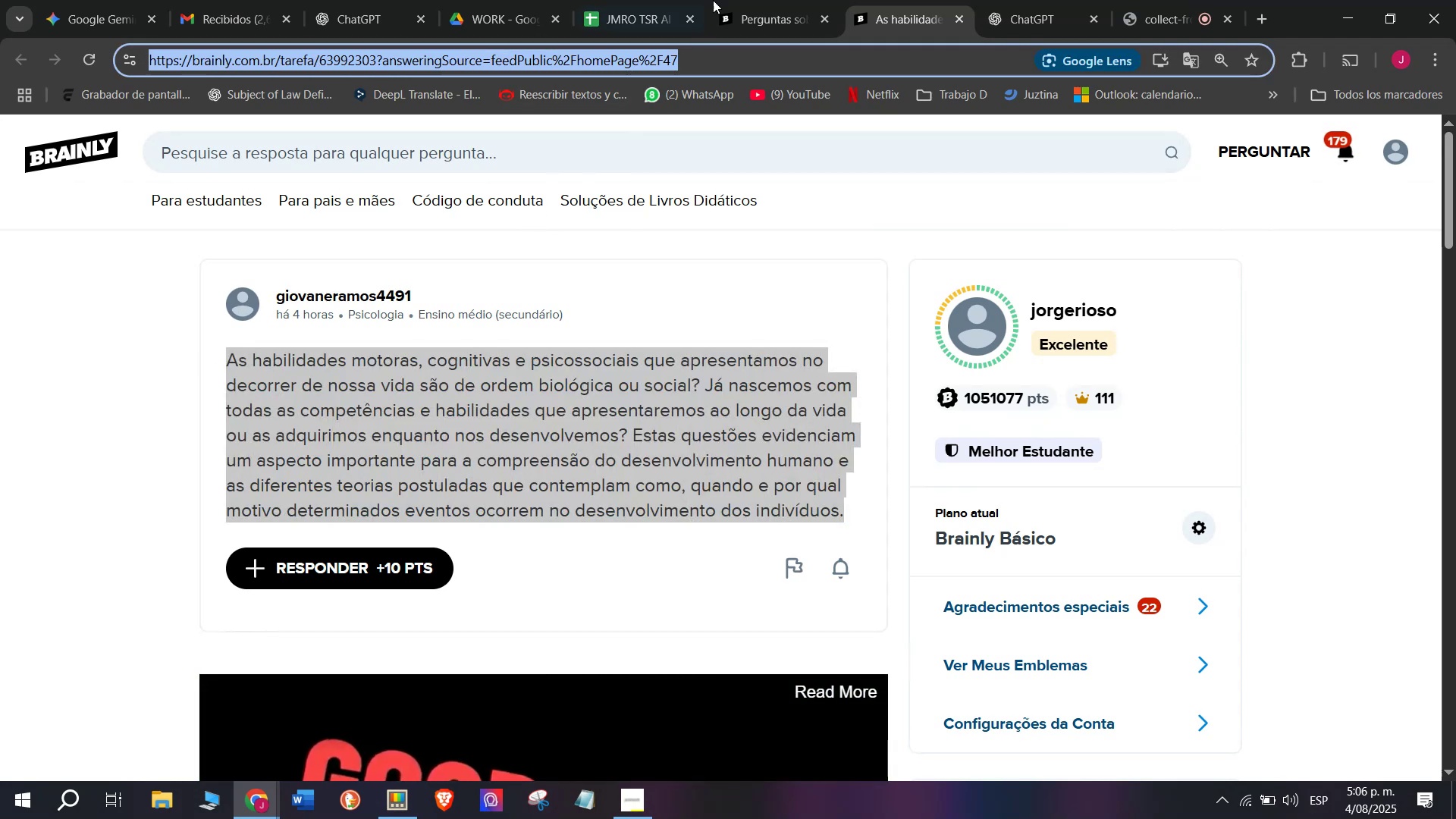 
left_click([759, 0])
 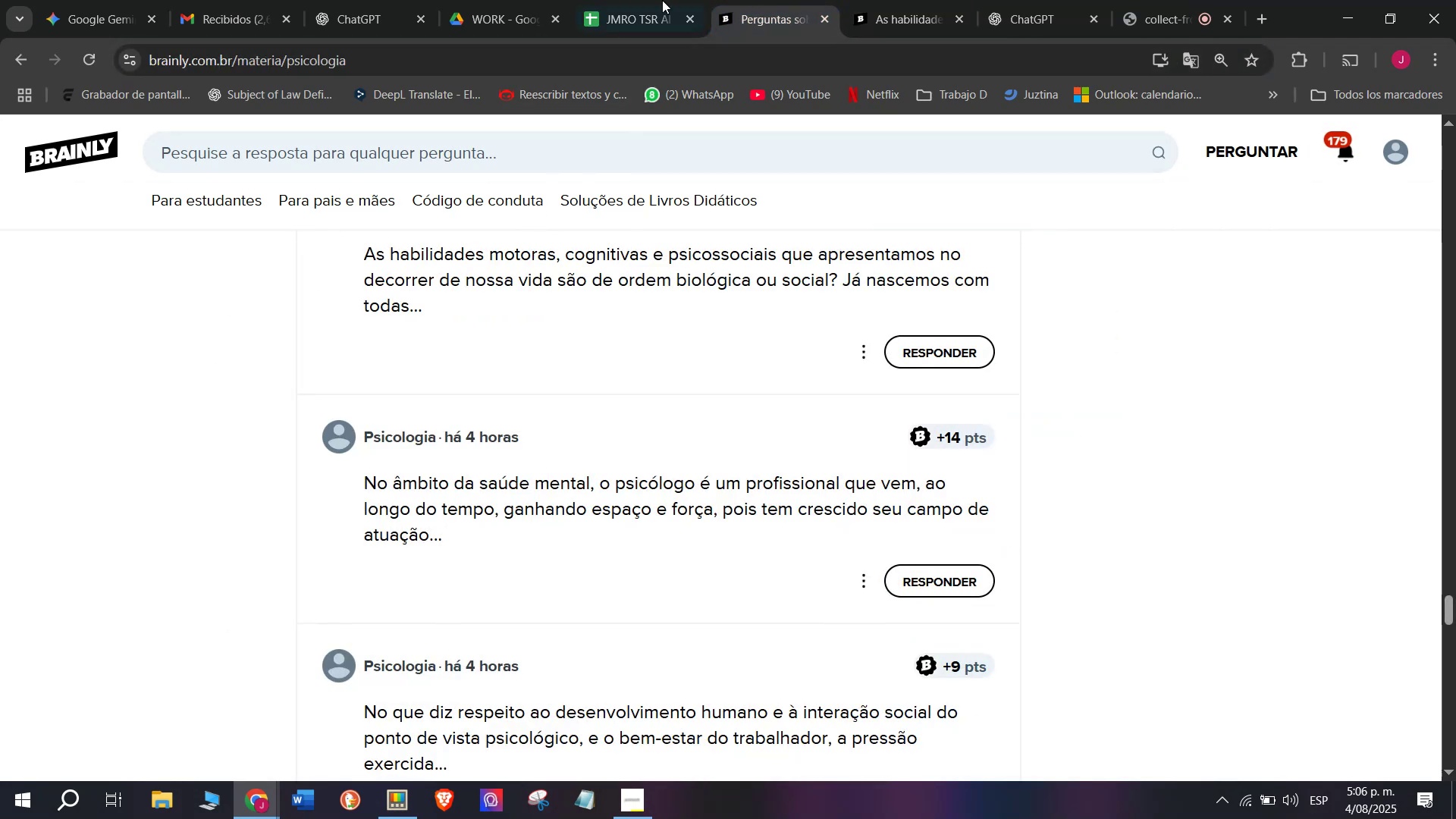 
left_click([635, 0])
 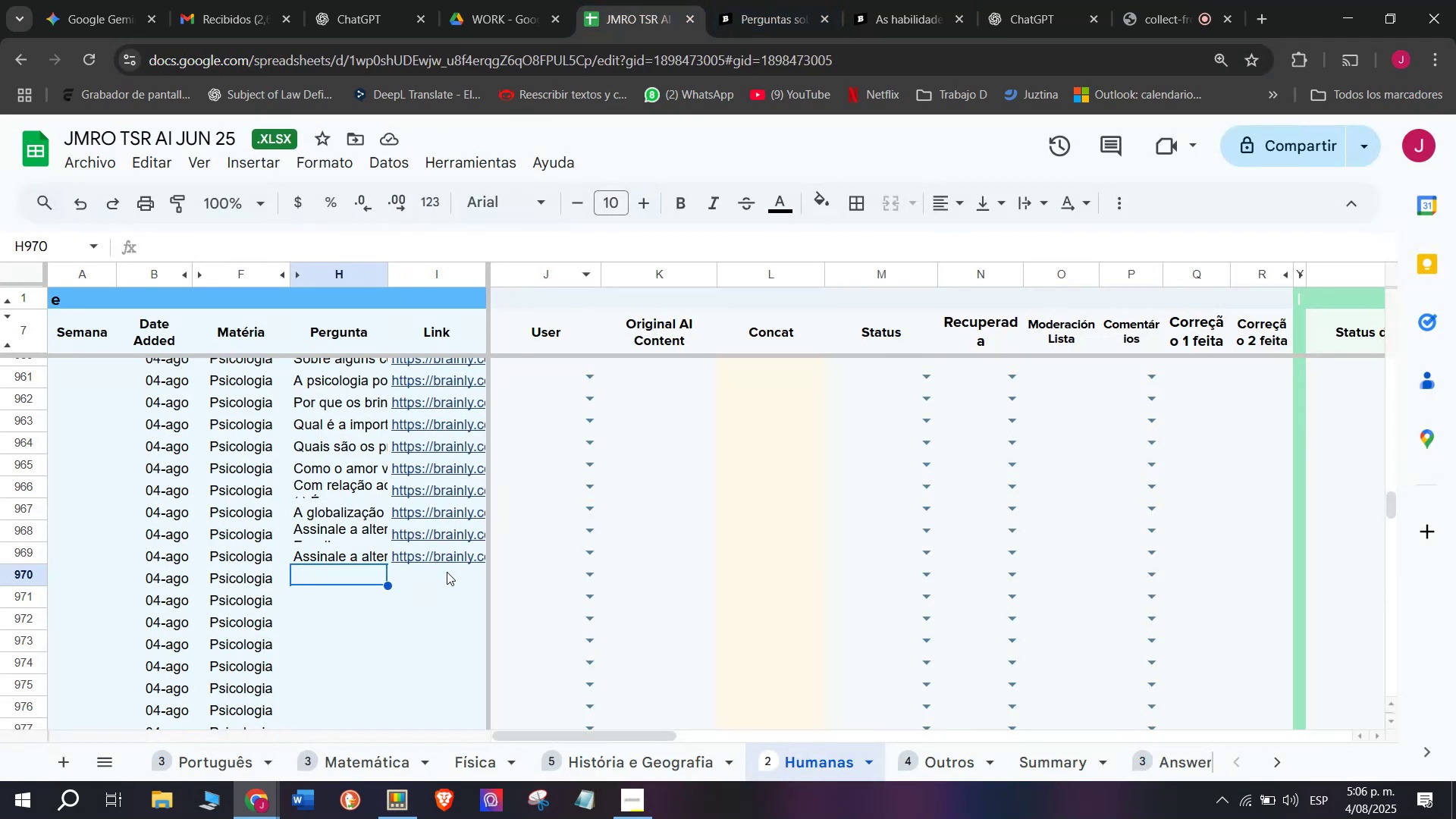 
double_click([444, 575])
 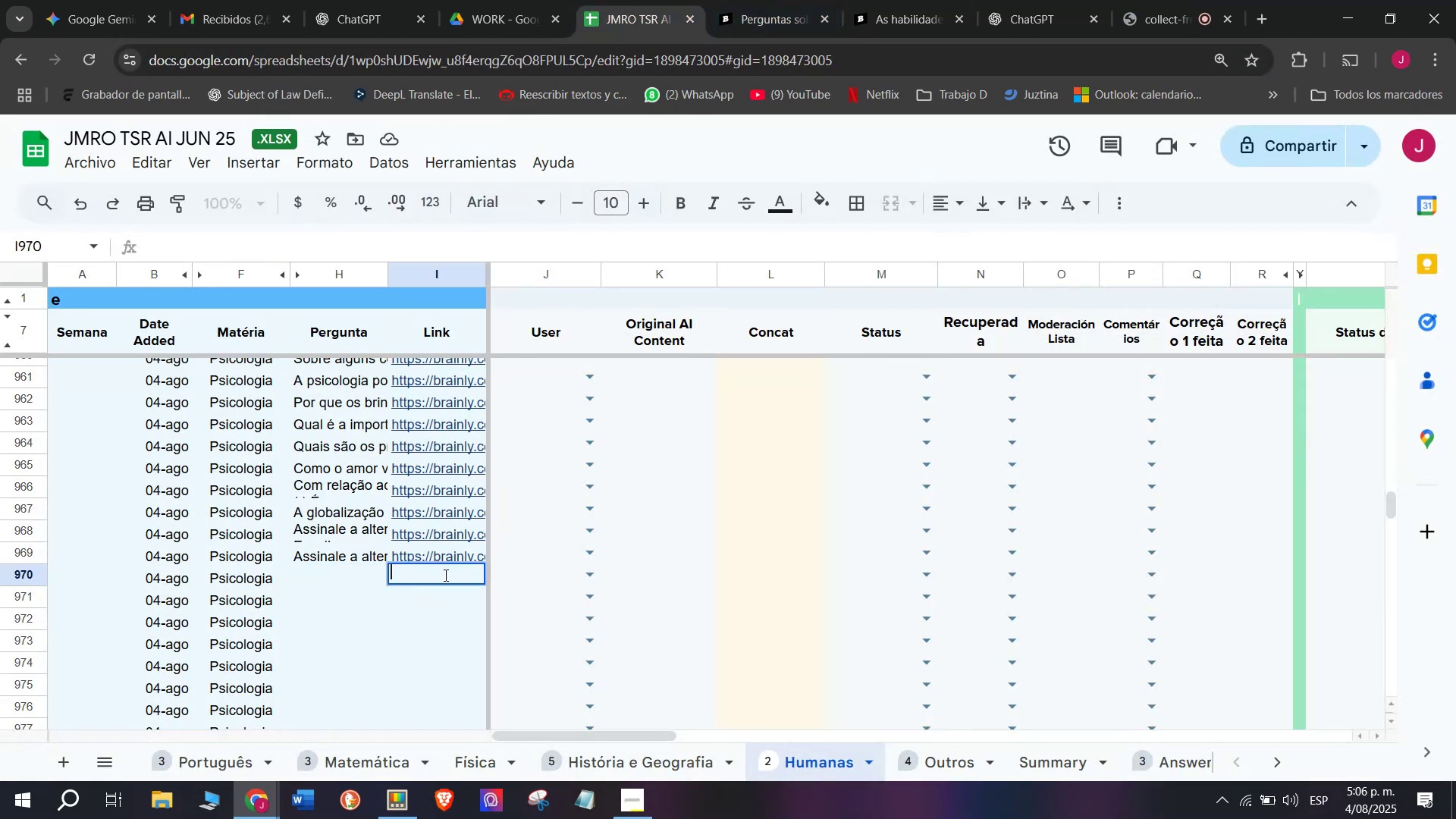 
key(Control+V)
 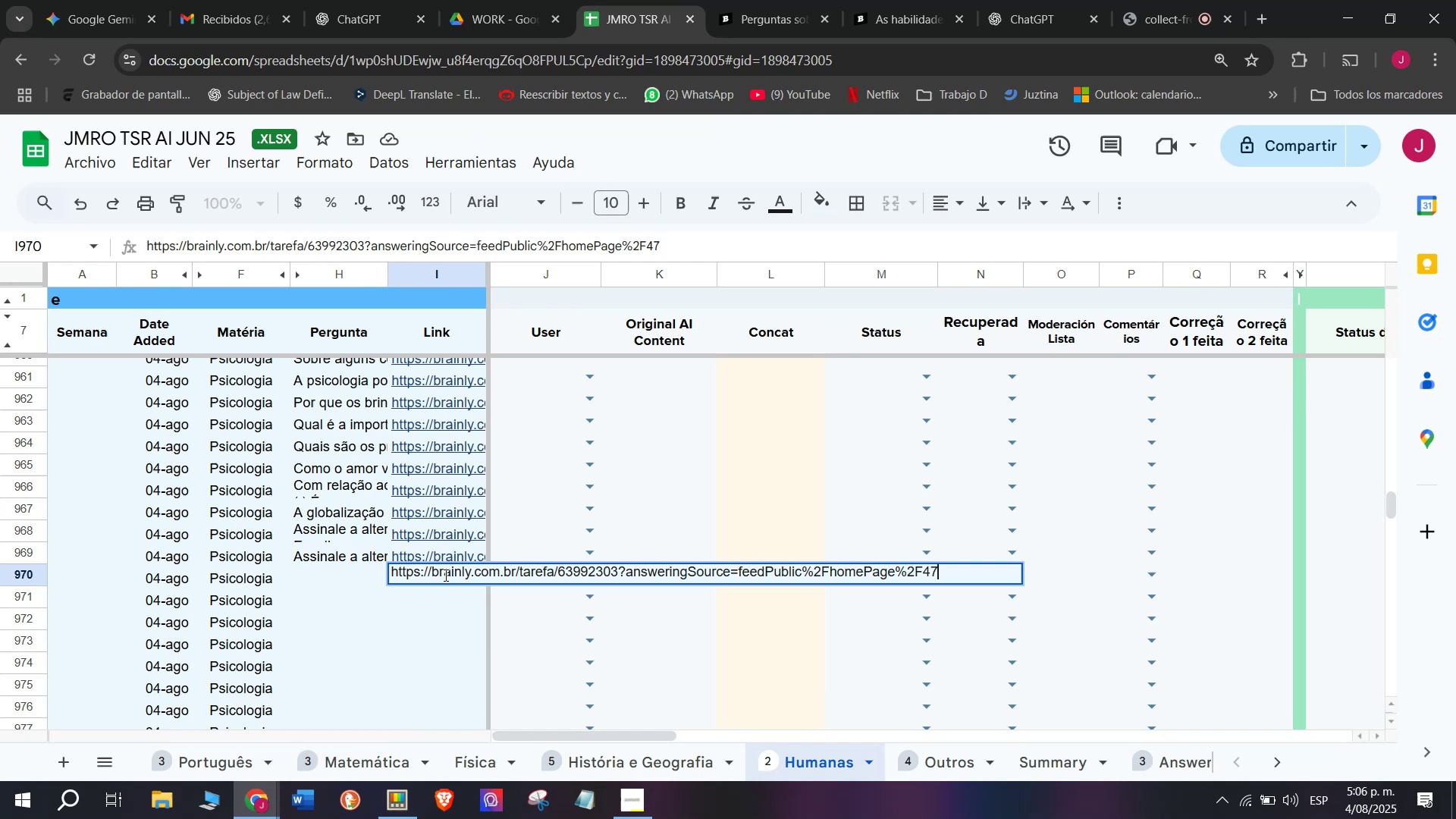 
key(Enter)
 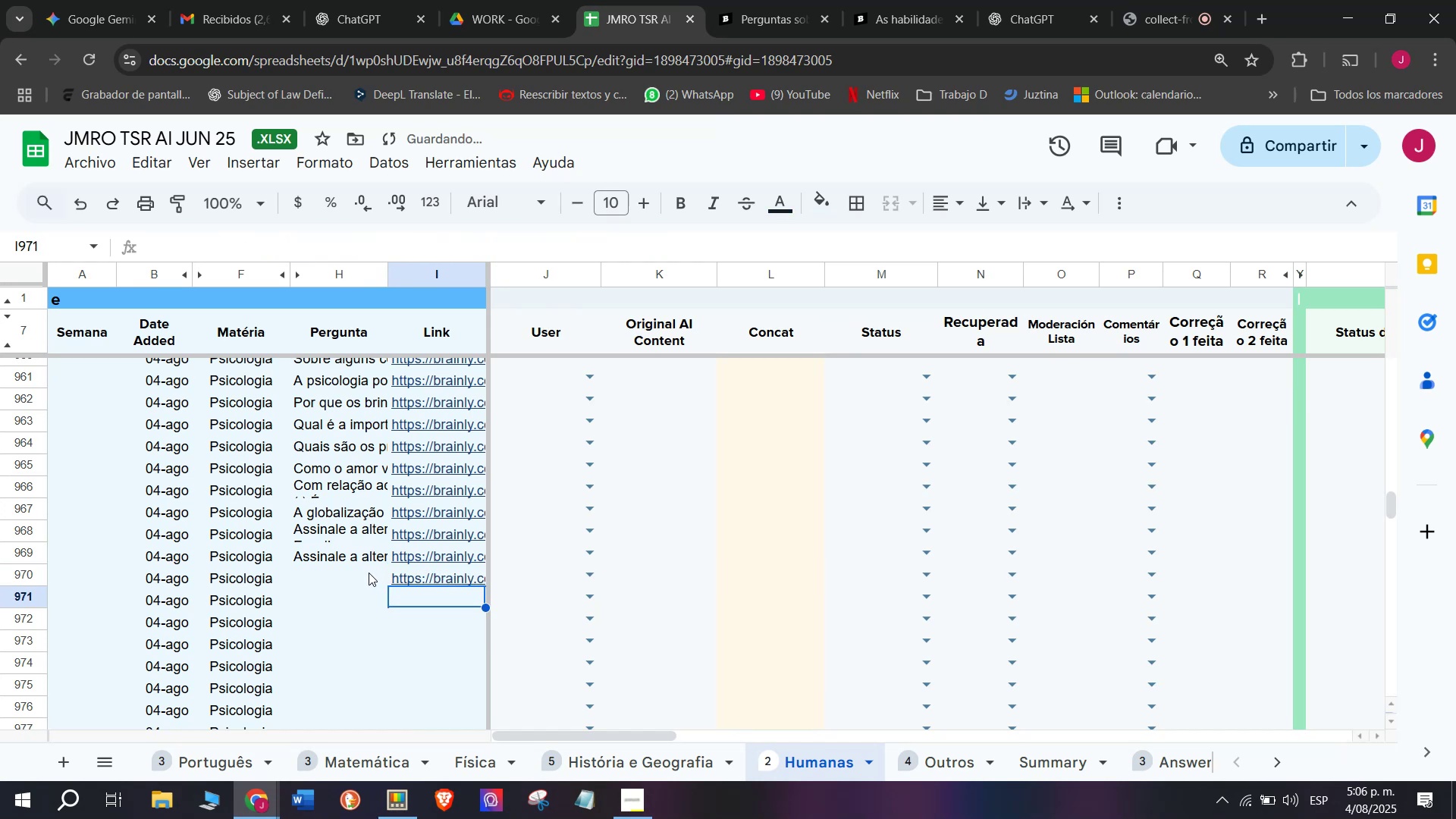 
double_click([367, 573])
 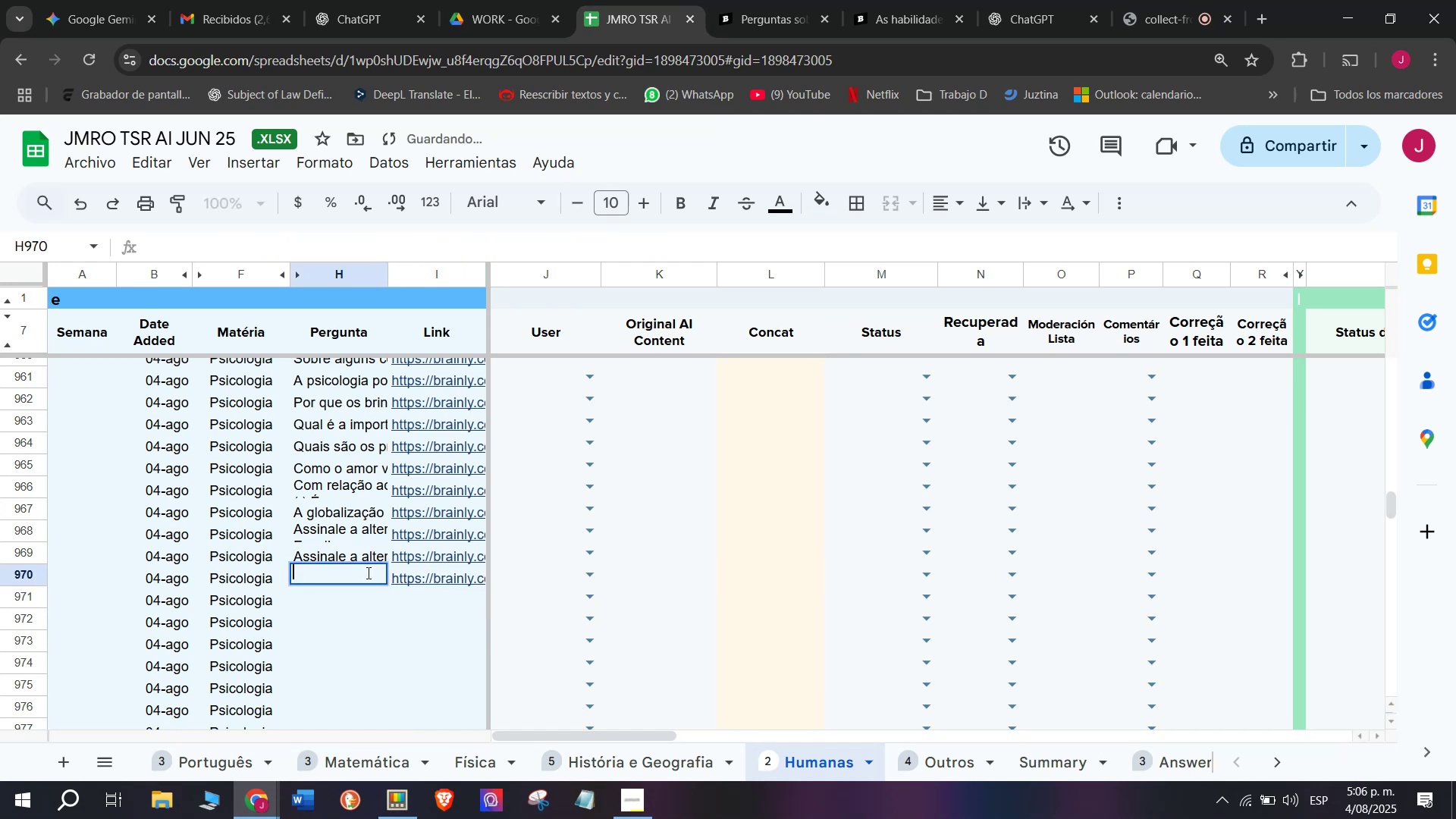 
key(Meta+MetaLeft)
 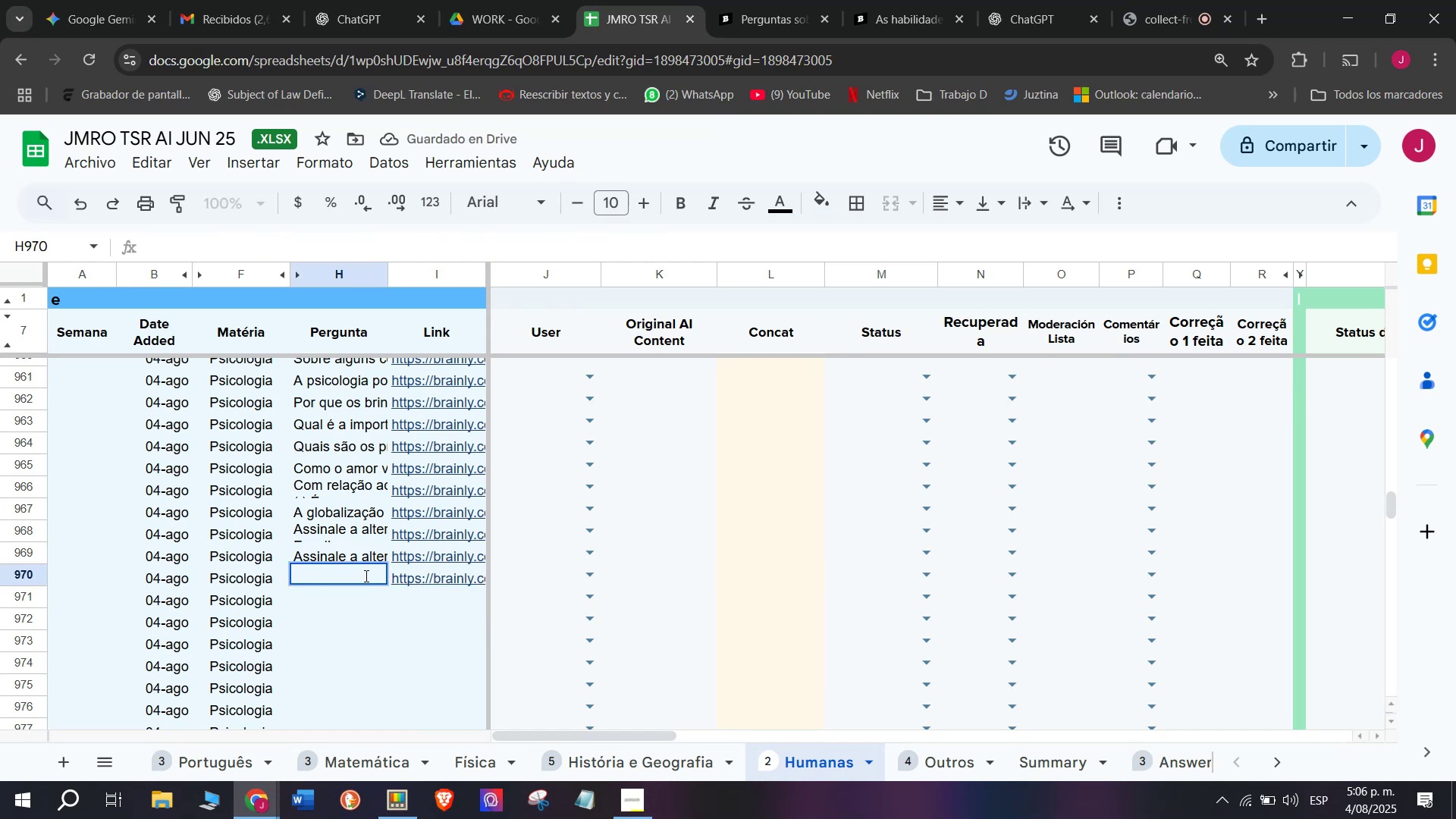 
key(Meta+V)
 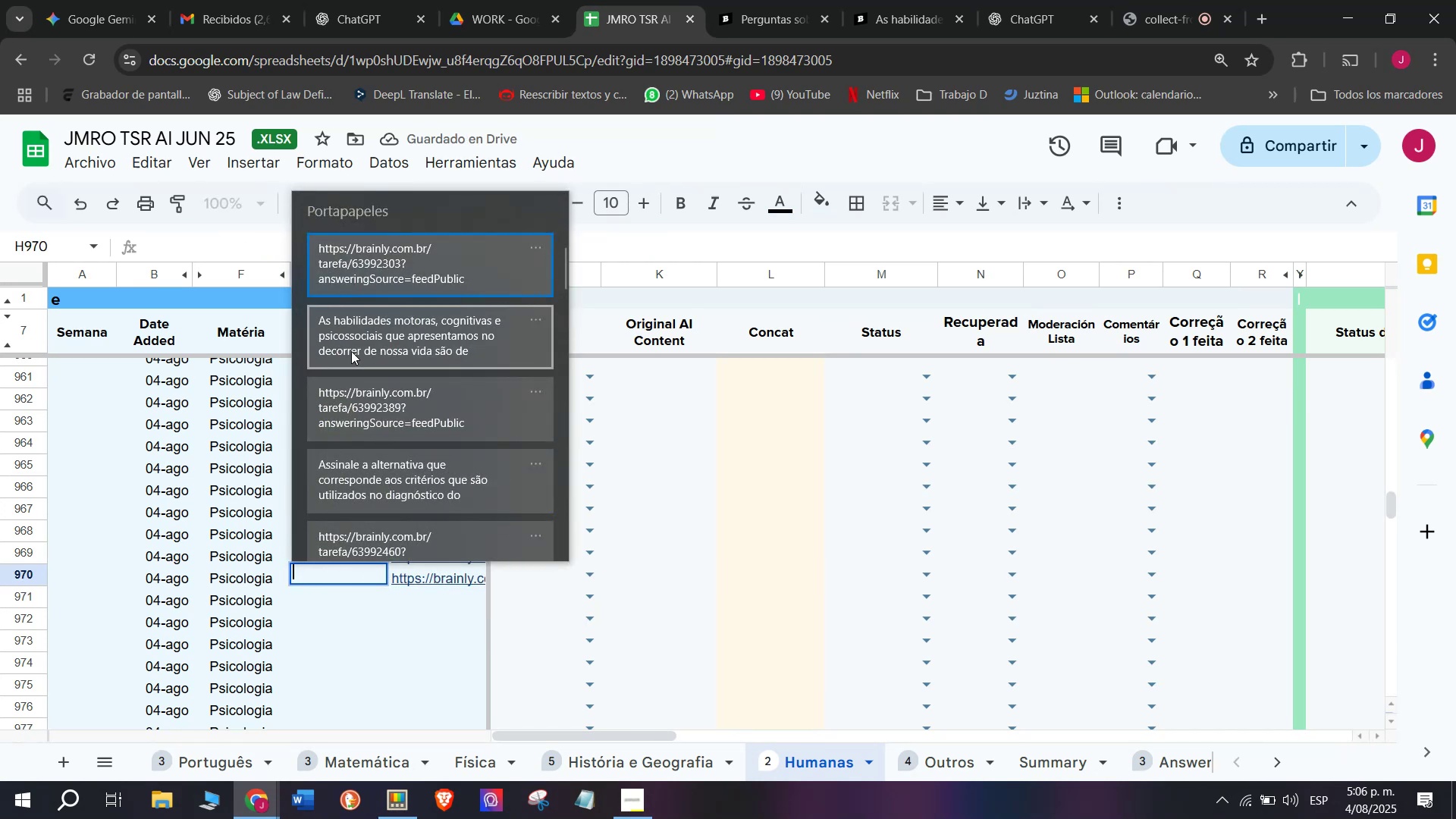 
key(Control+ControlLeft)
 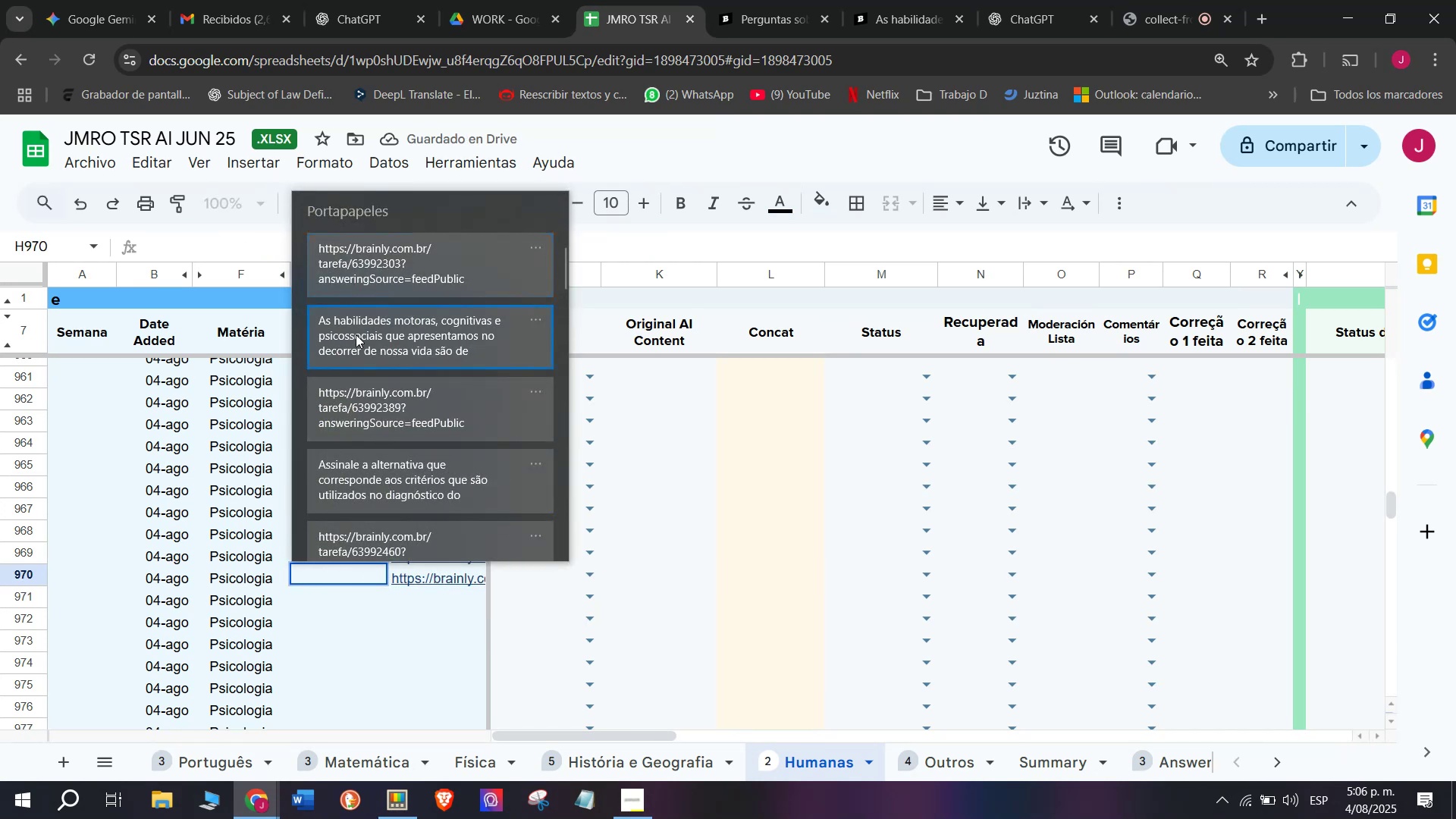 
key(Control+V)
 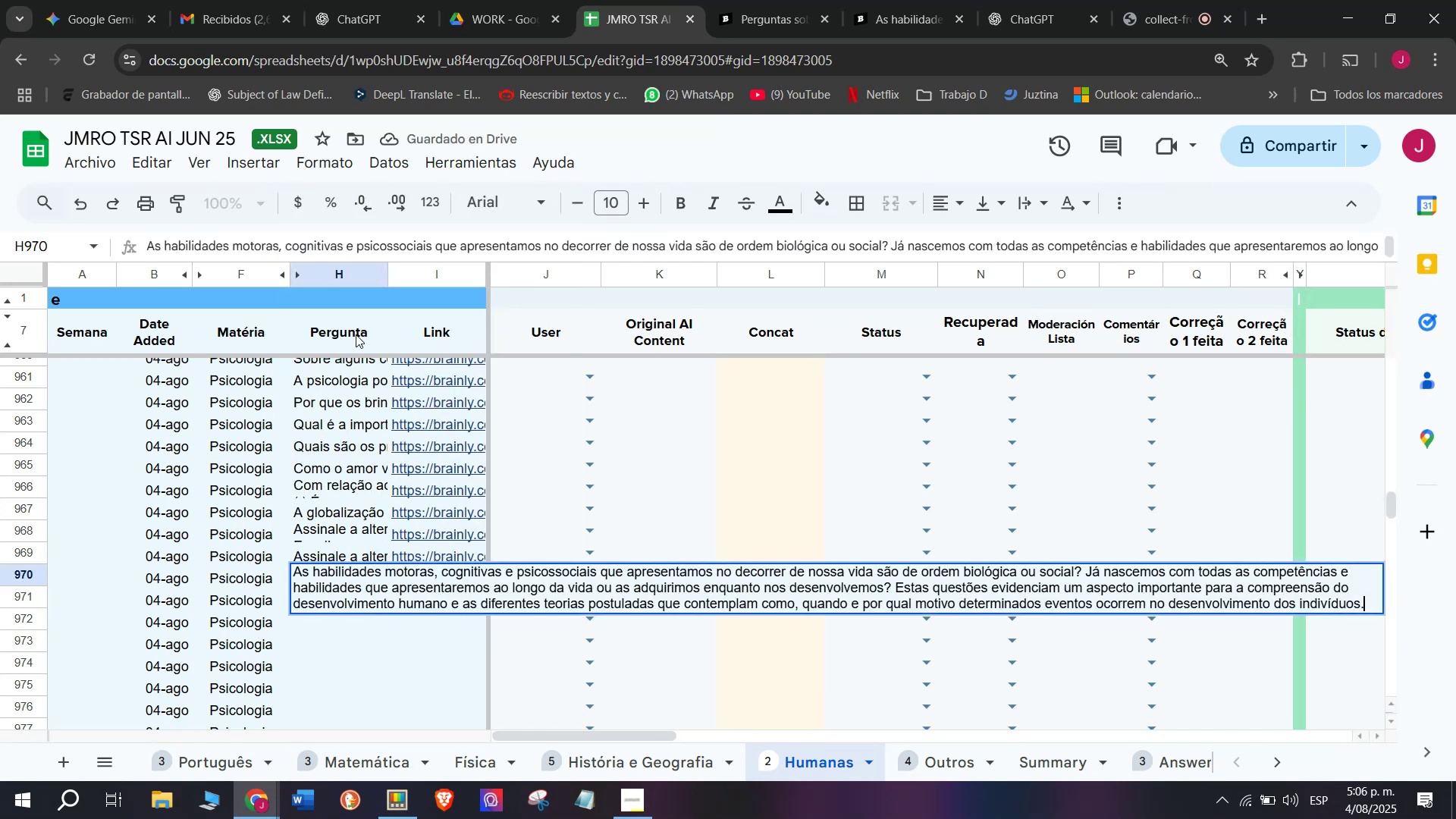 
key(Enter)
 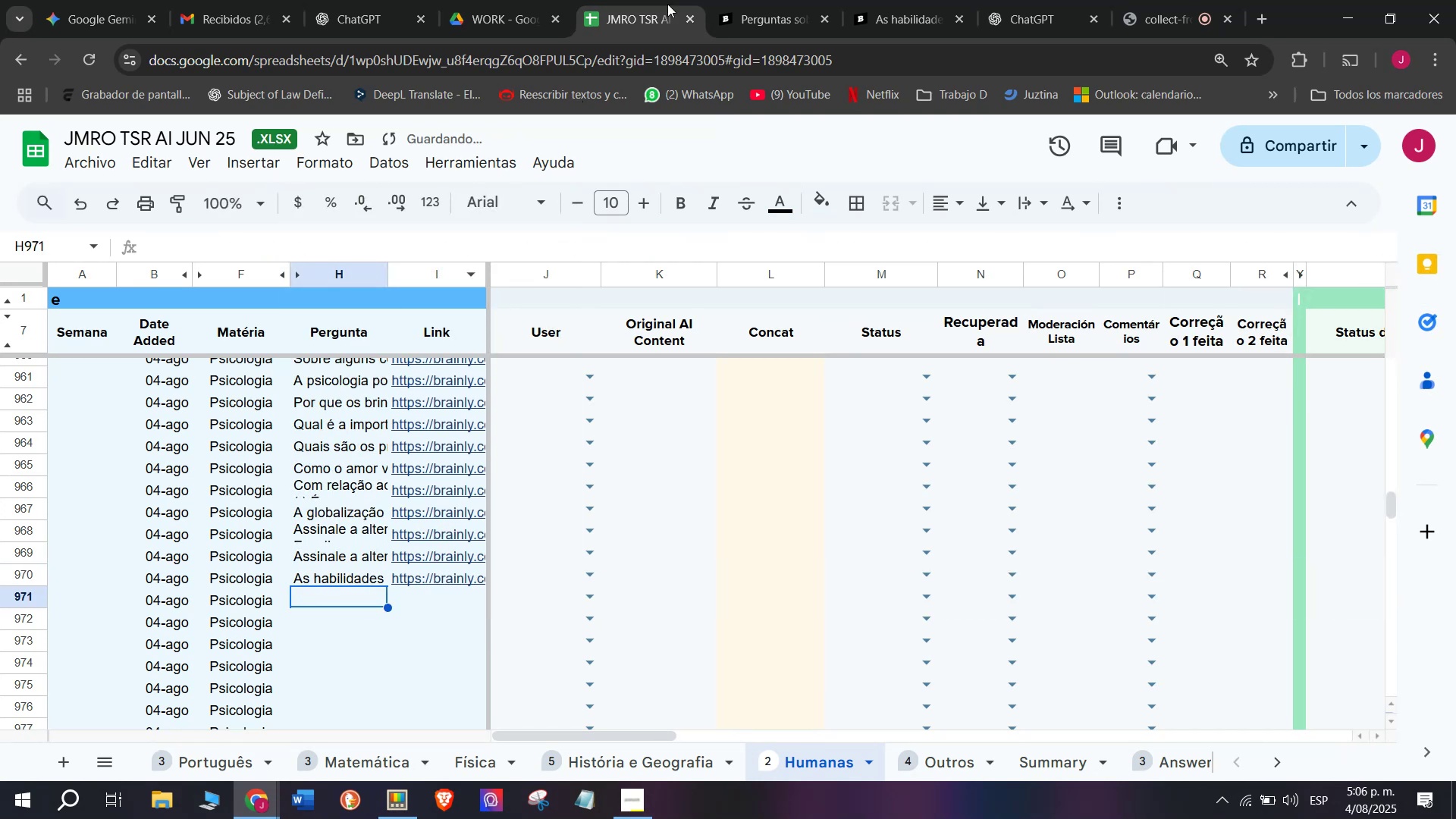 
left_click([907, 0])
 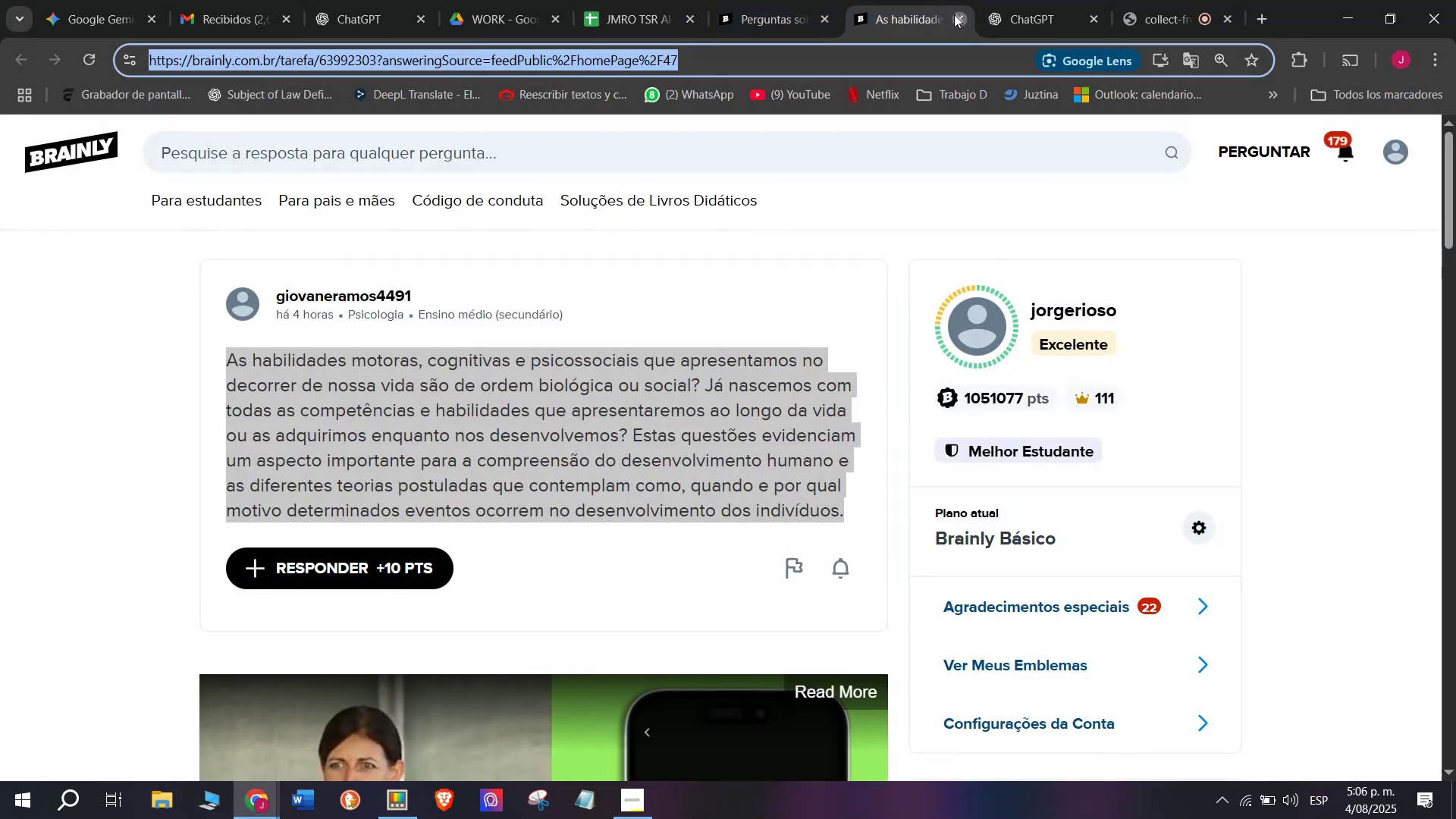 
double_click([755, 0])
 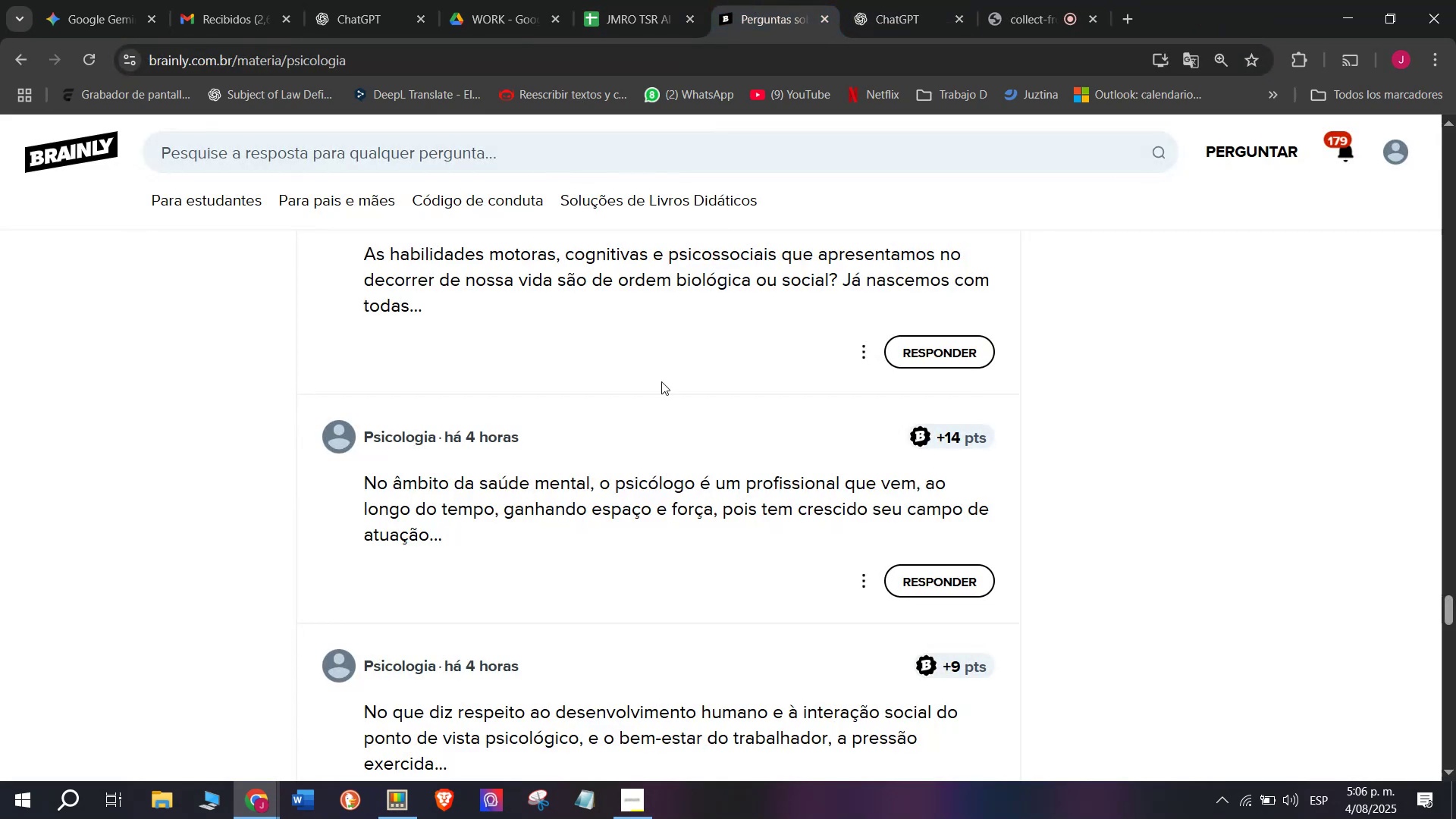 
scroll: coordinate [657, 402], scroll_direction: down, amount: 1.0
 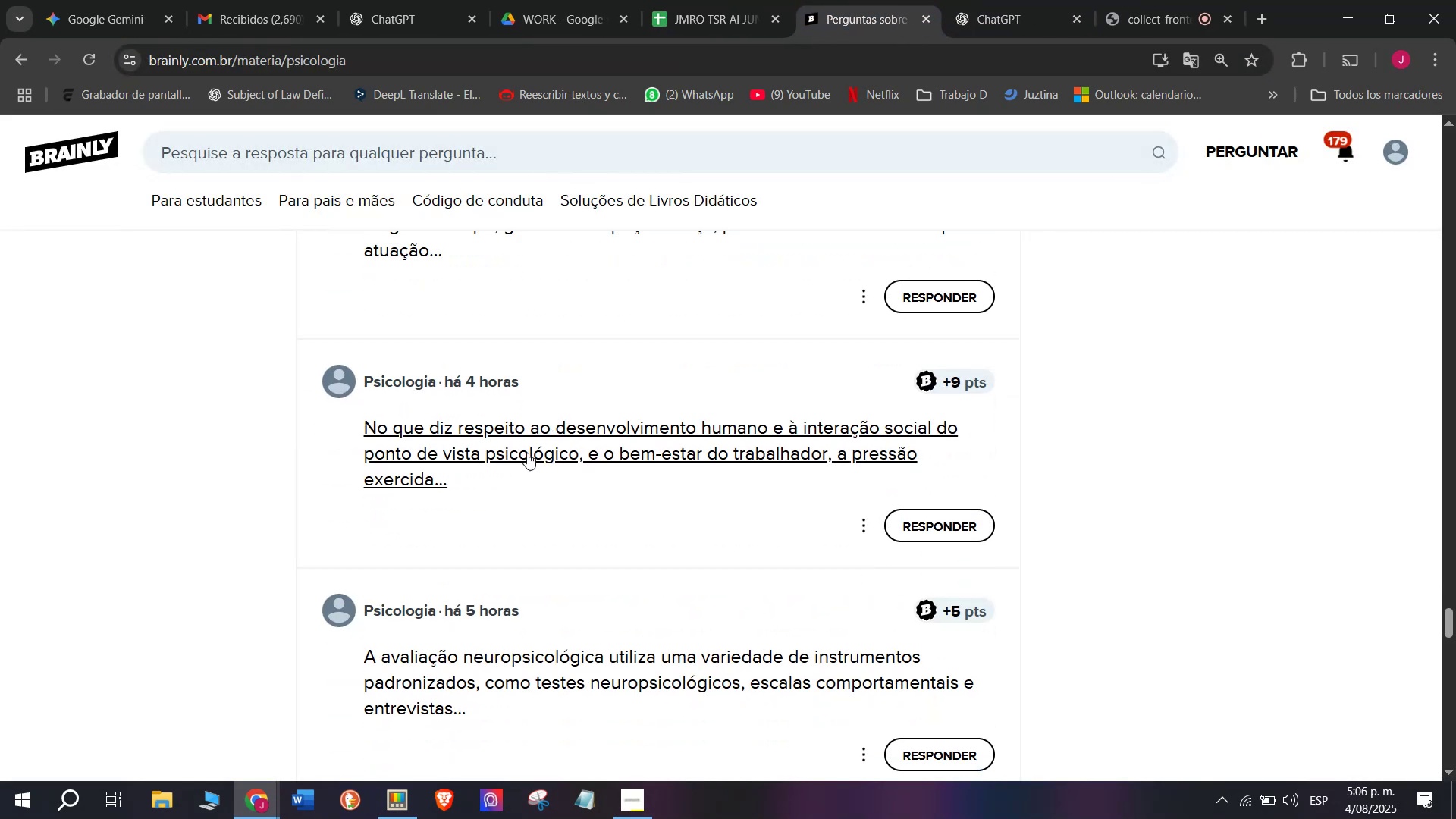 
right_click([527, 453])
 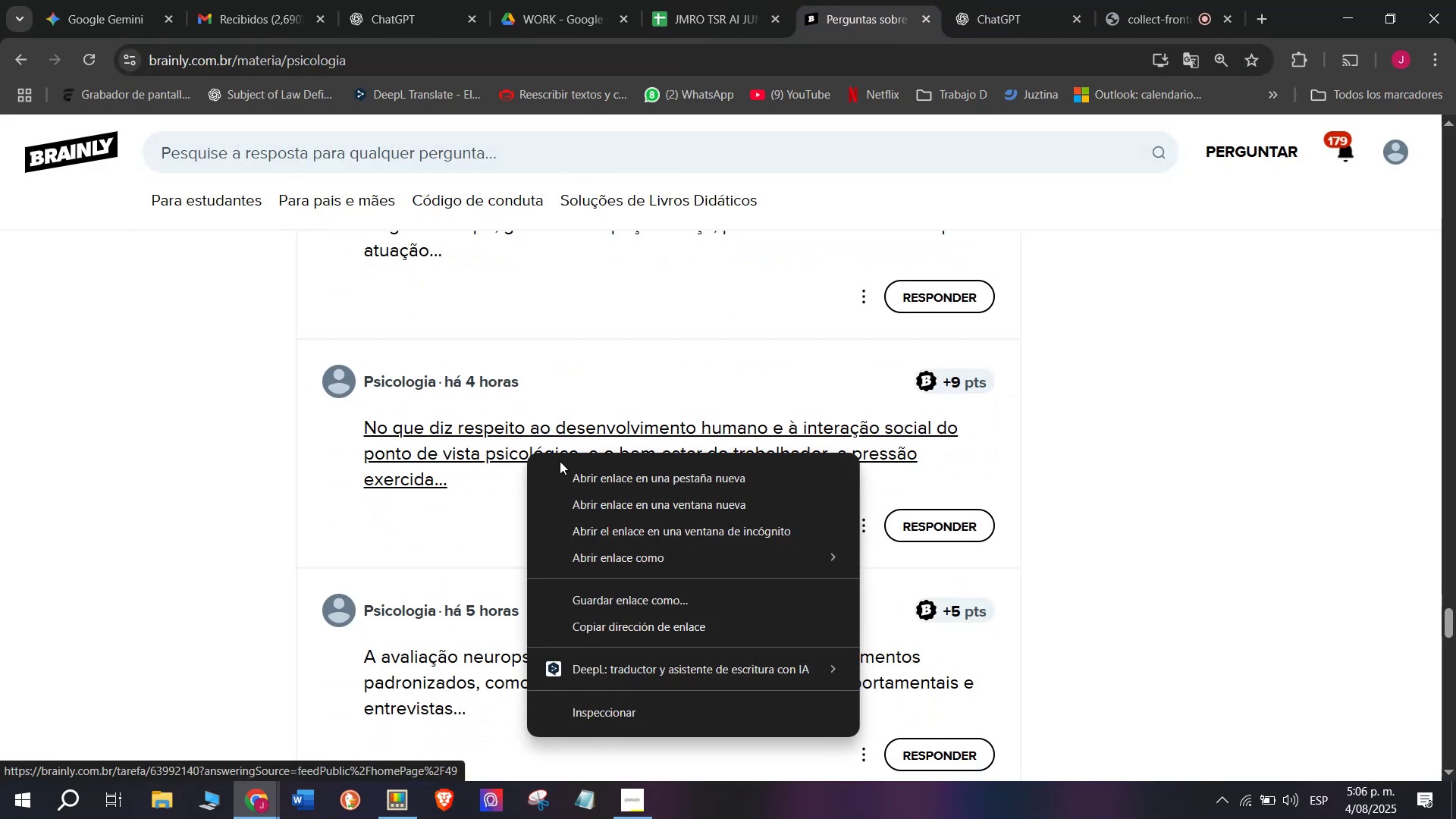 
left_click([561, 461])
 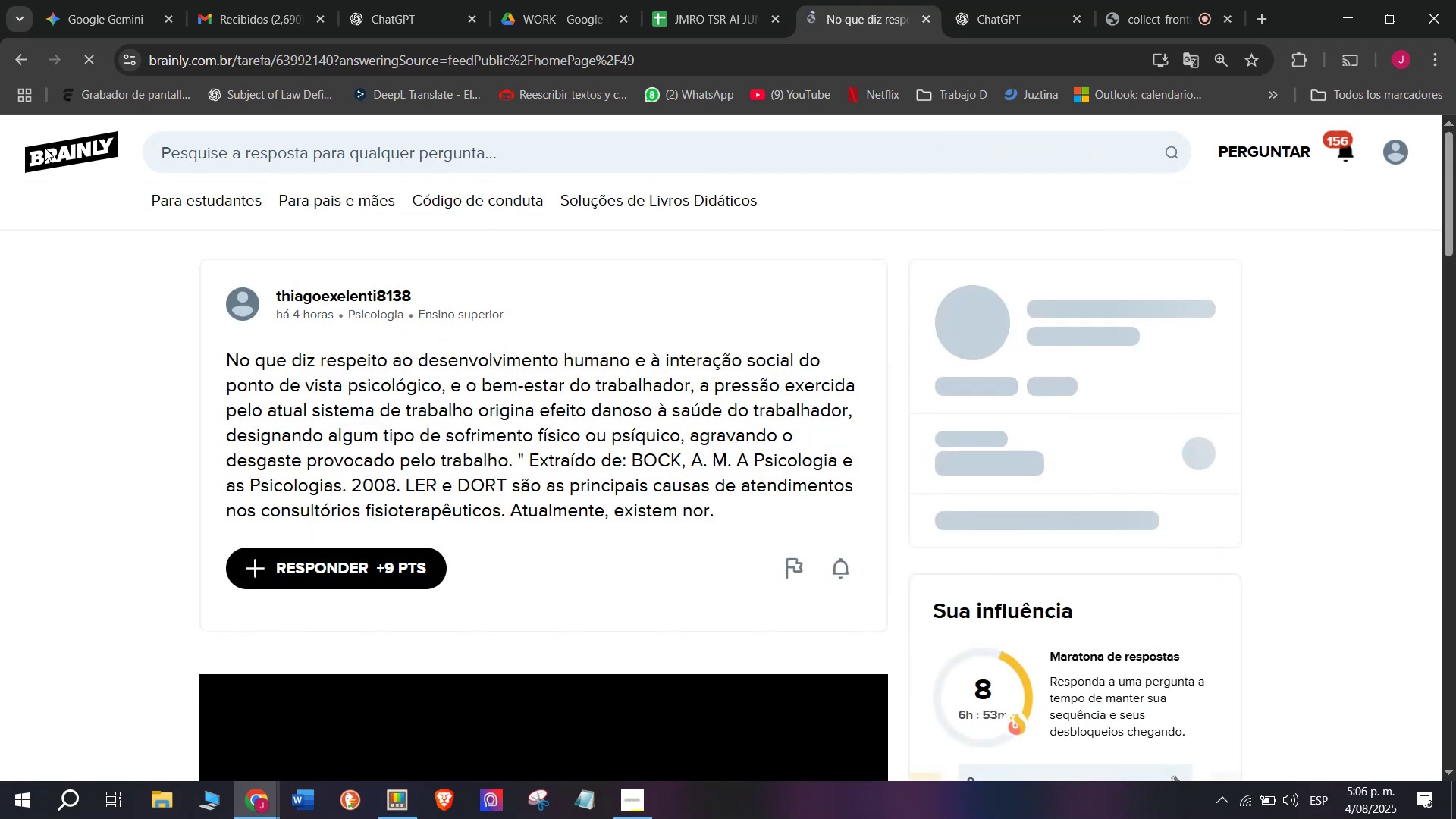 
left_click([18, 68])
 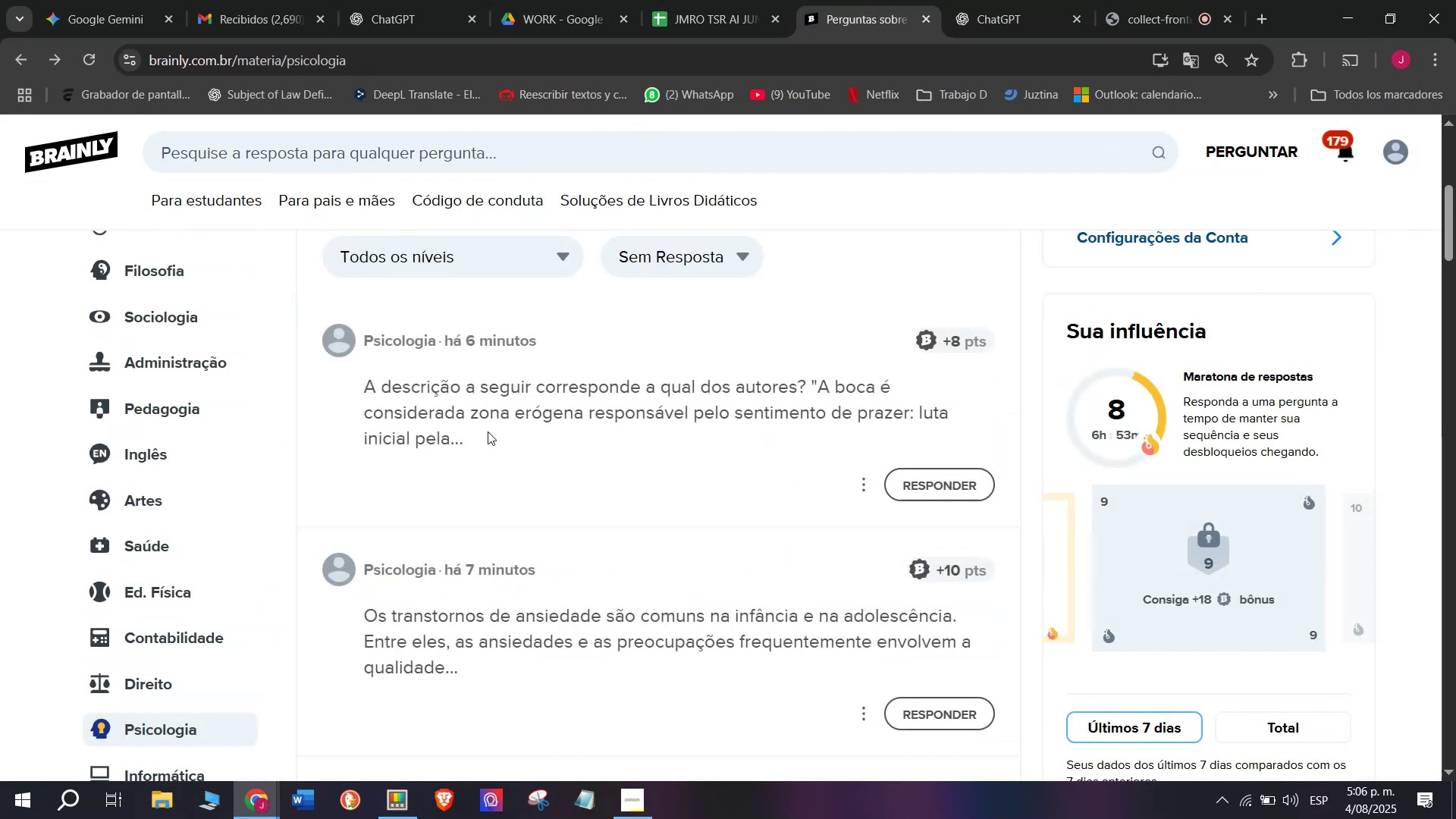 
scroll: coordinate [499, 494], scroll_direction: down, amount: 17.0
 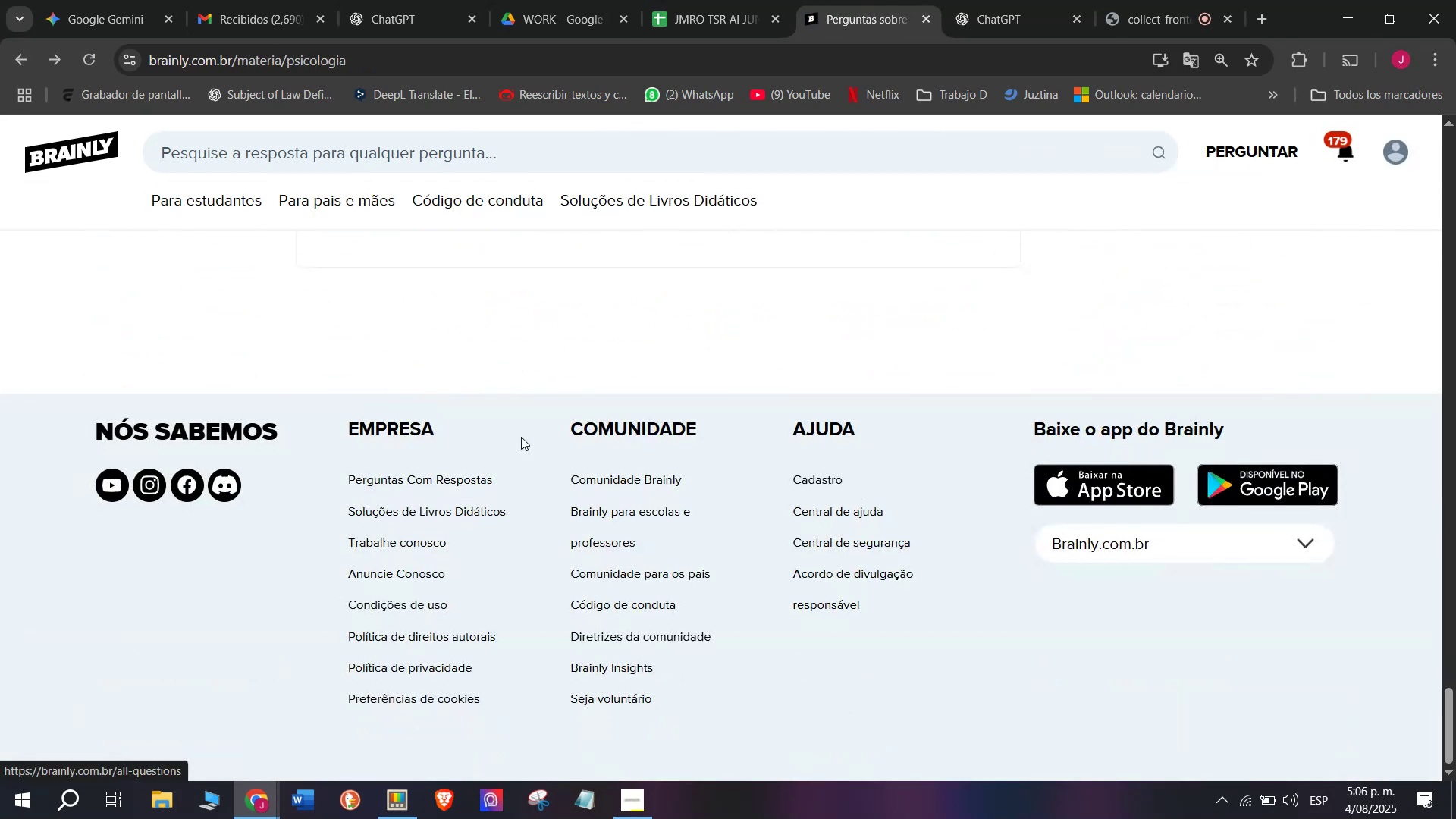 
scroll: coordinate [530, 419], scroll_direction: up, amount: 2.0
 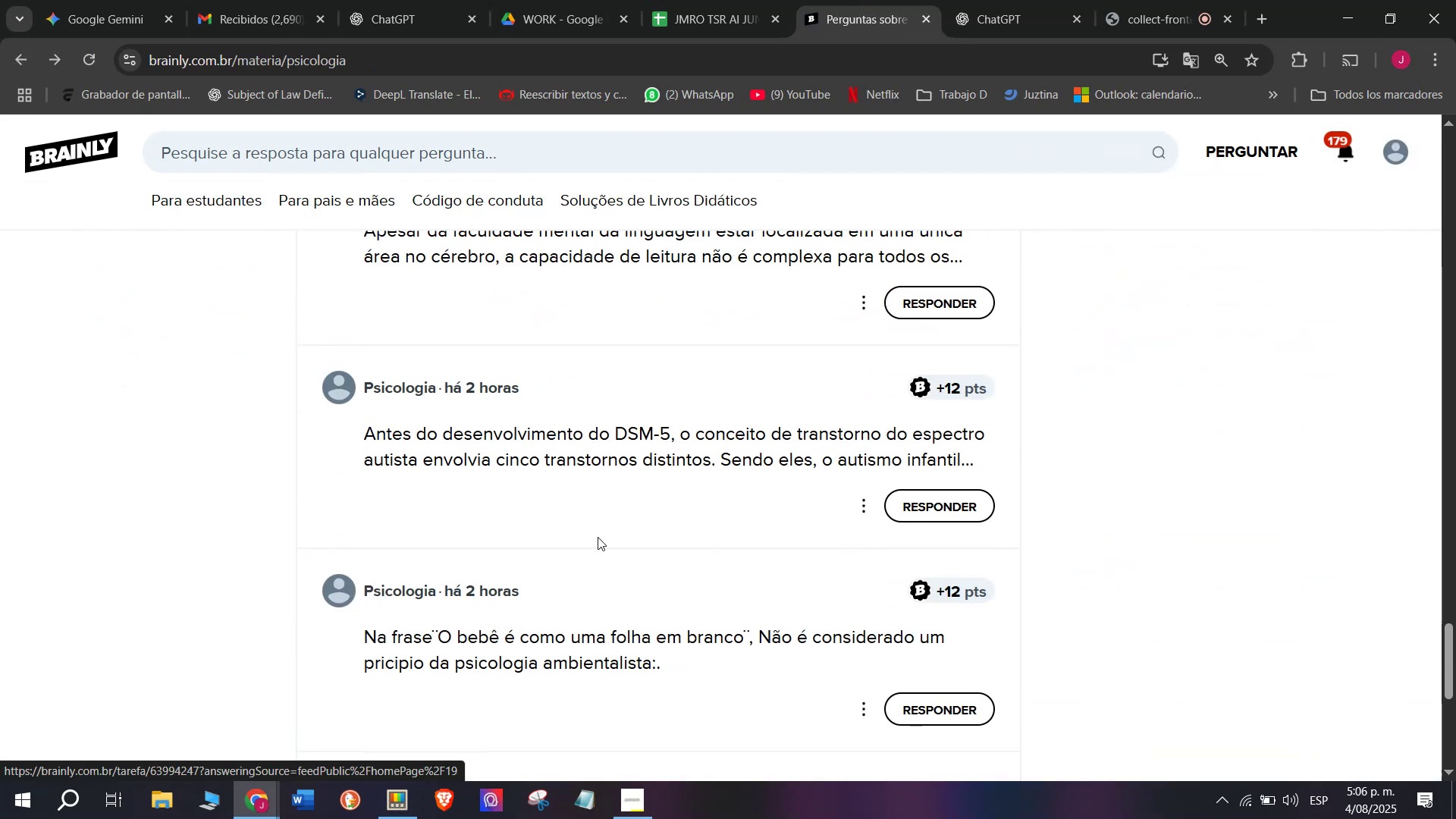 
scroll: coordinate [617, 613], scroll_direction: down, amount: 2.0
 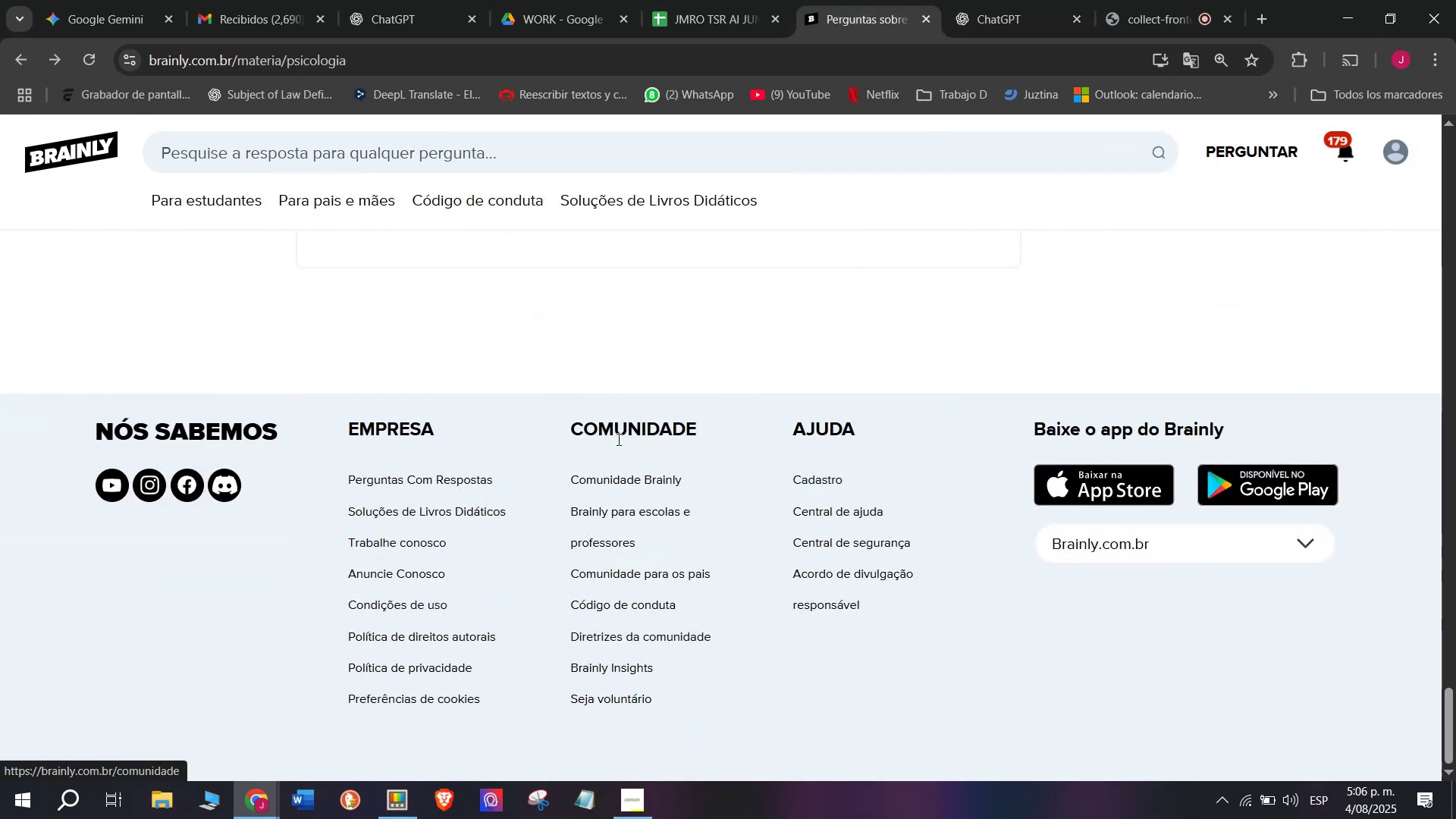 
scroll: coordinate [611, 425], scroll_direction: up, amount: 1.0
 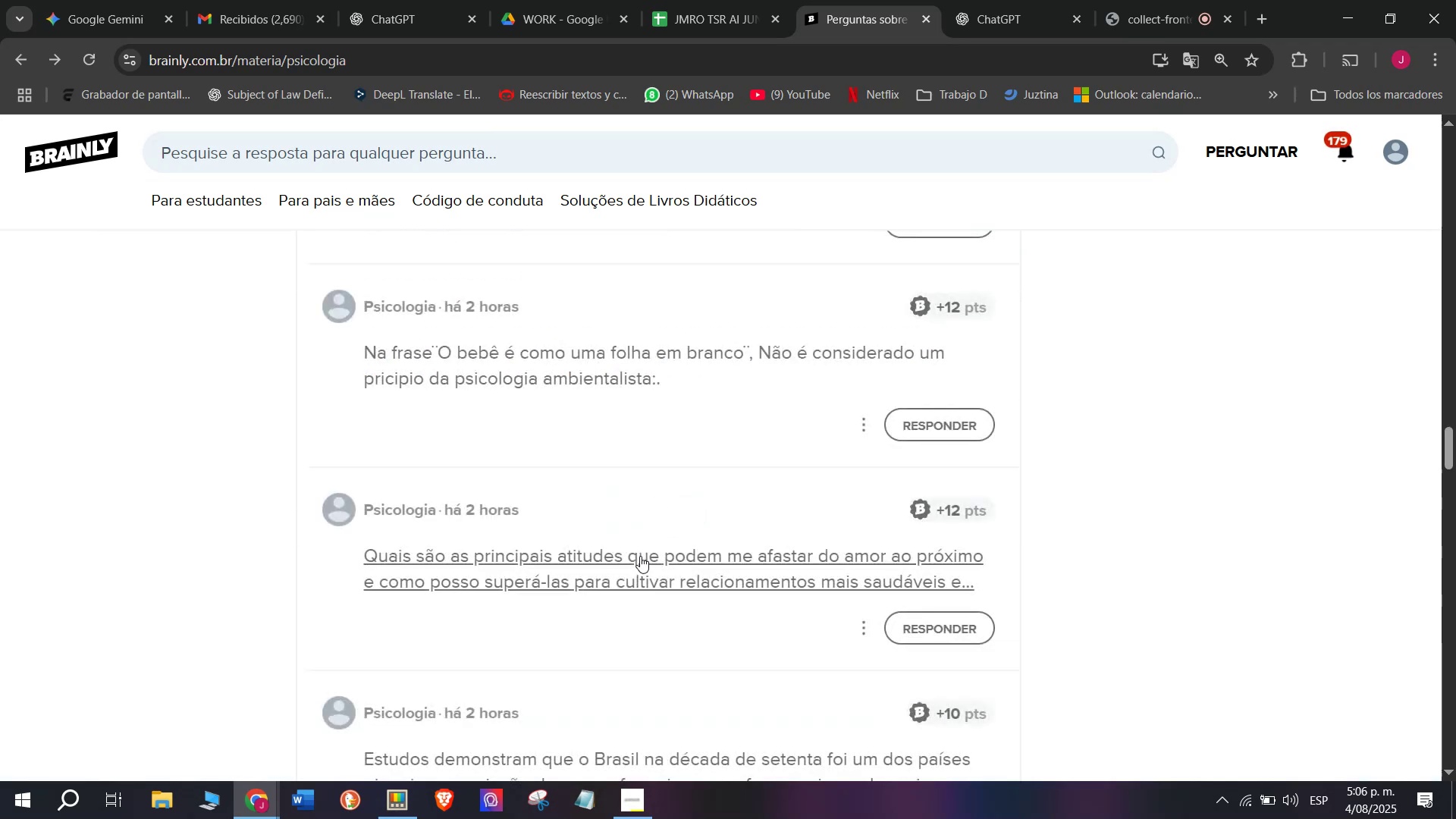 
scroll: coordinate [632, 529], scroll_direction: down, amount: 14.0
 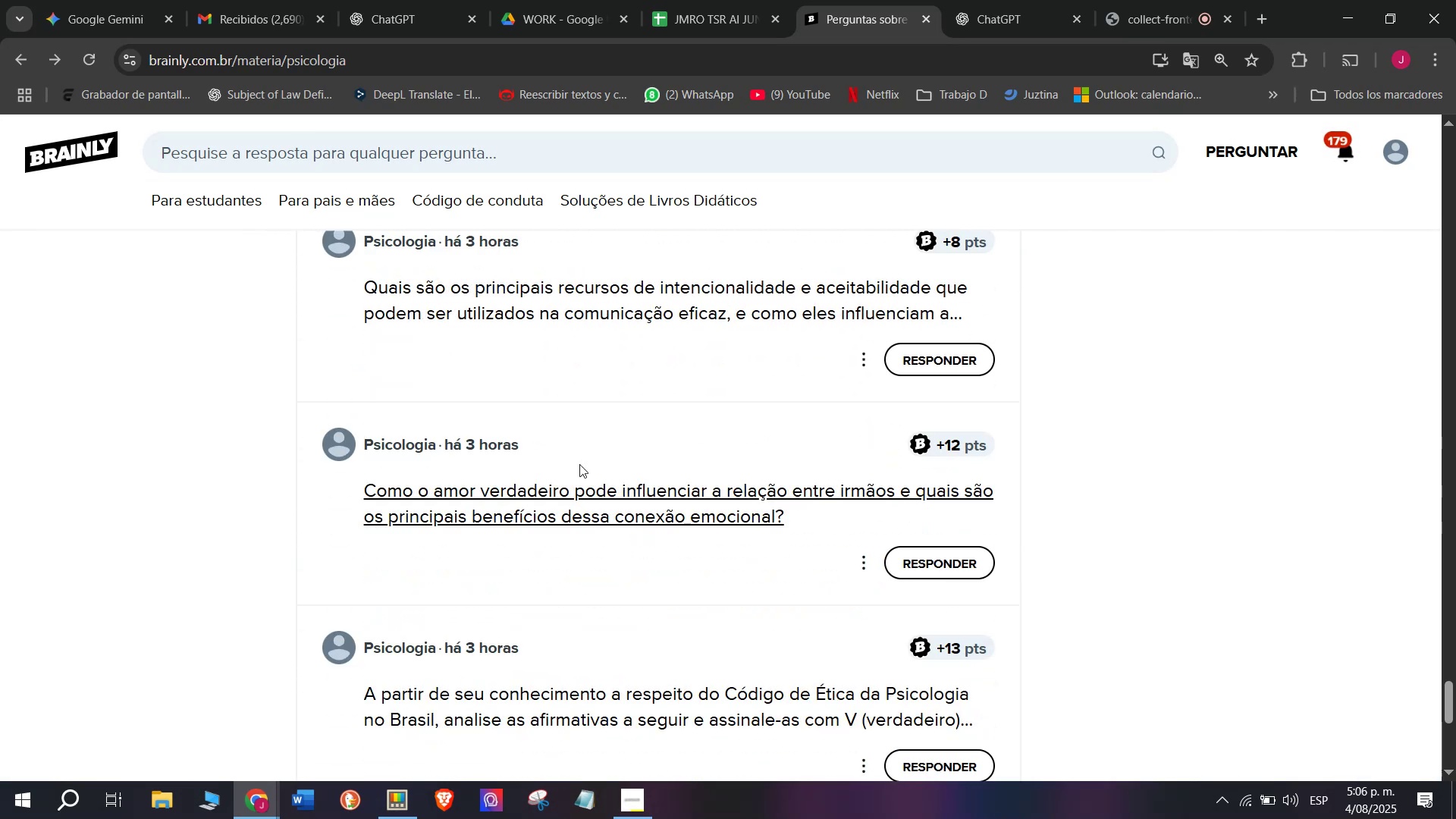 
left_click([528, 0])
 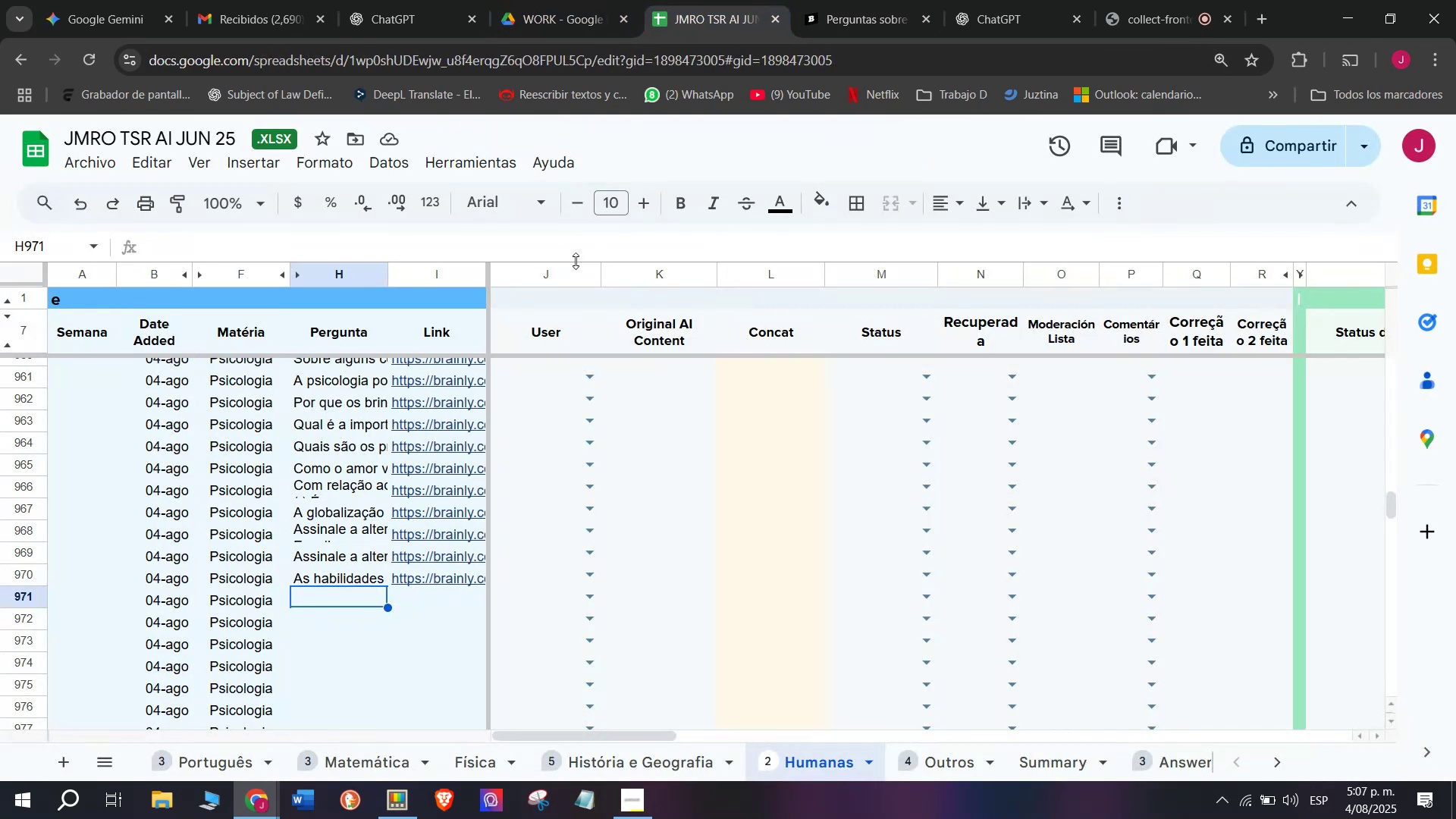 
left_click([876, 0])
 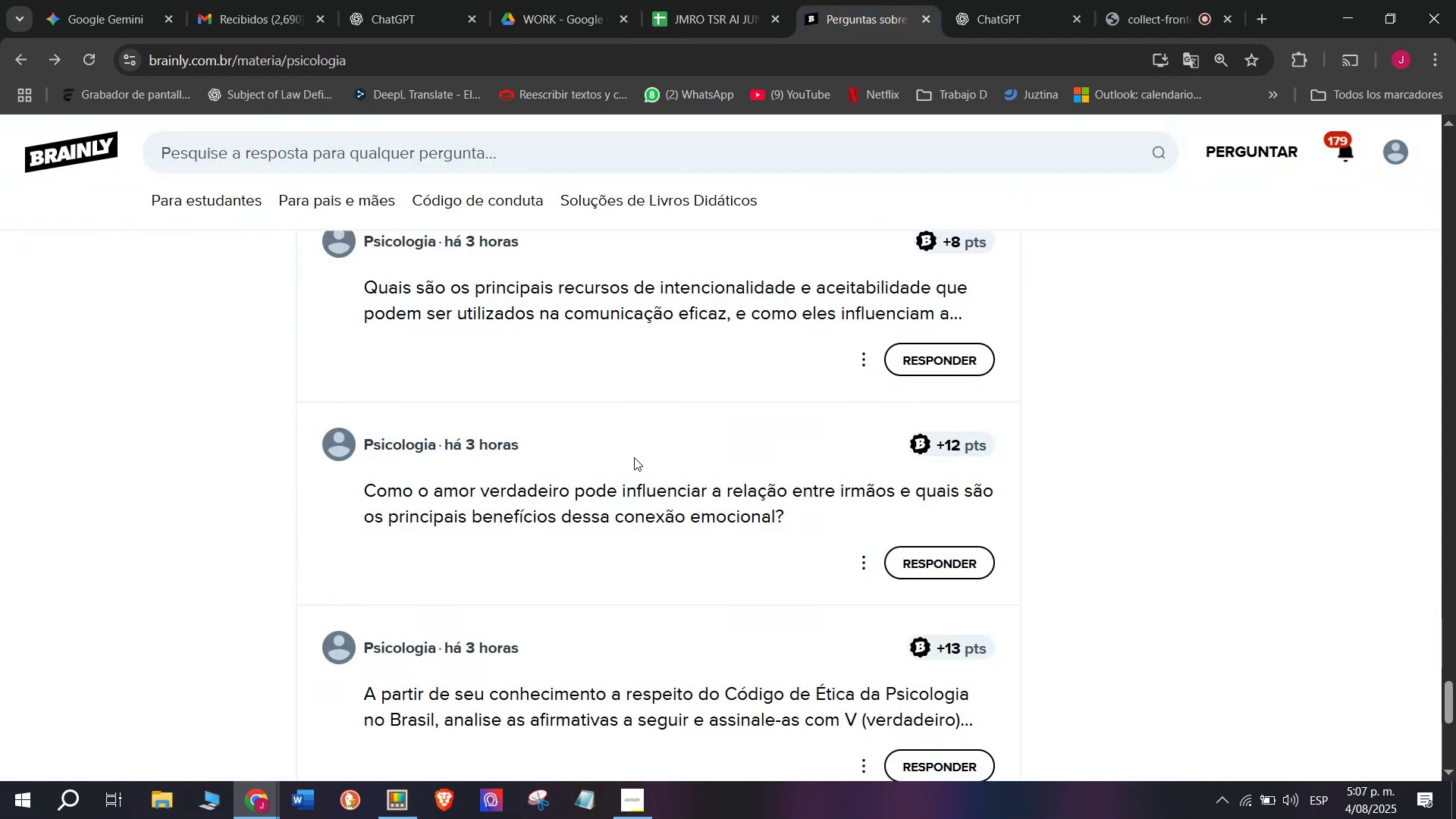 
scroll: coordinate [632, 476], scroll_direction: down, amount: 3.0
 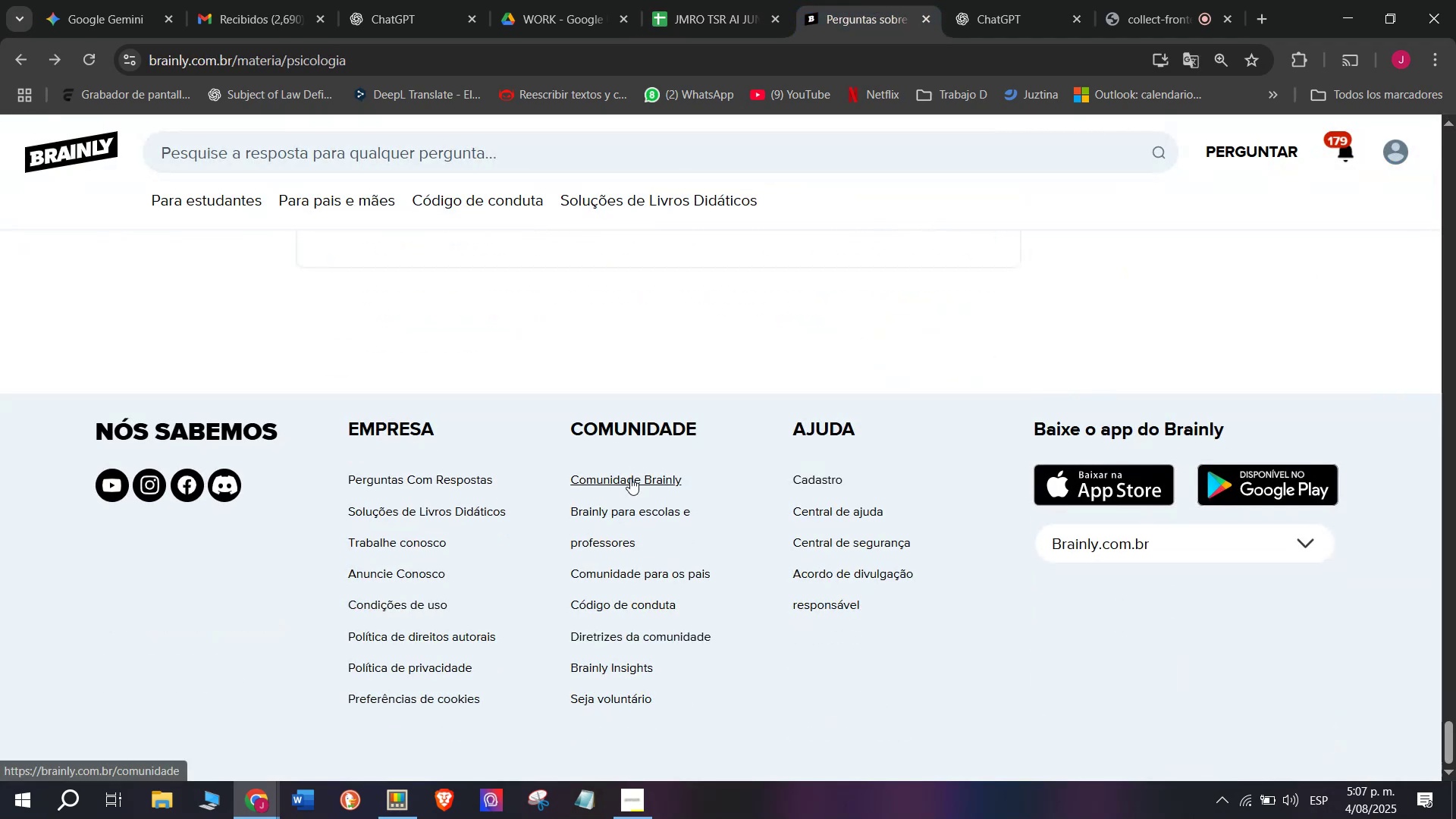 
scroll: coordinate [627, 477], scroll_direction: up, amount: 1.0
 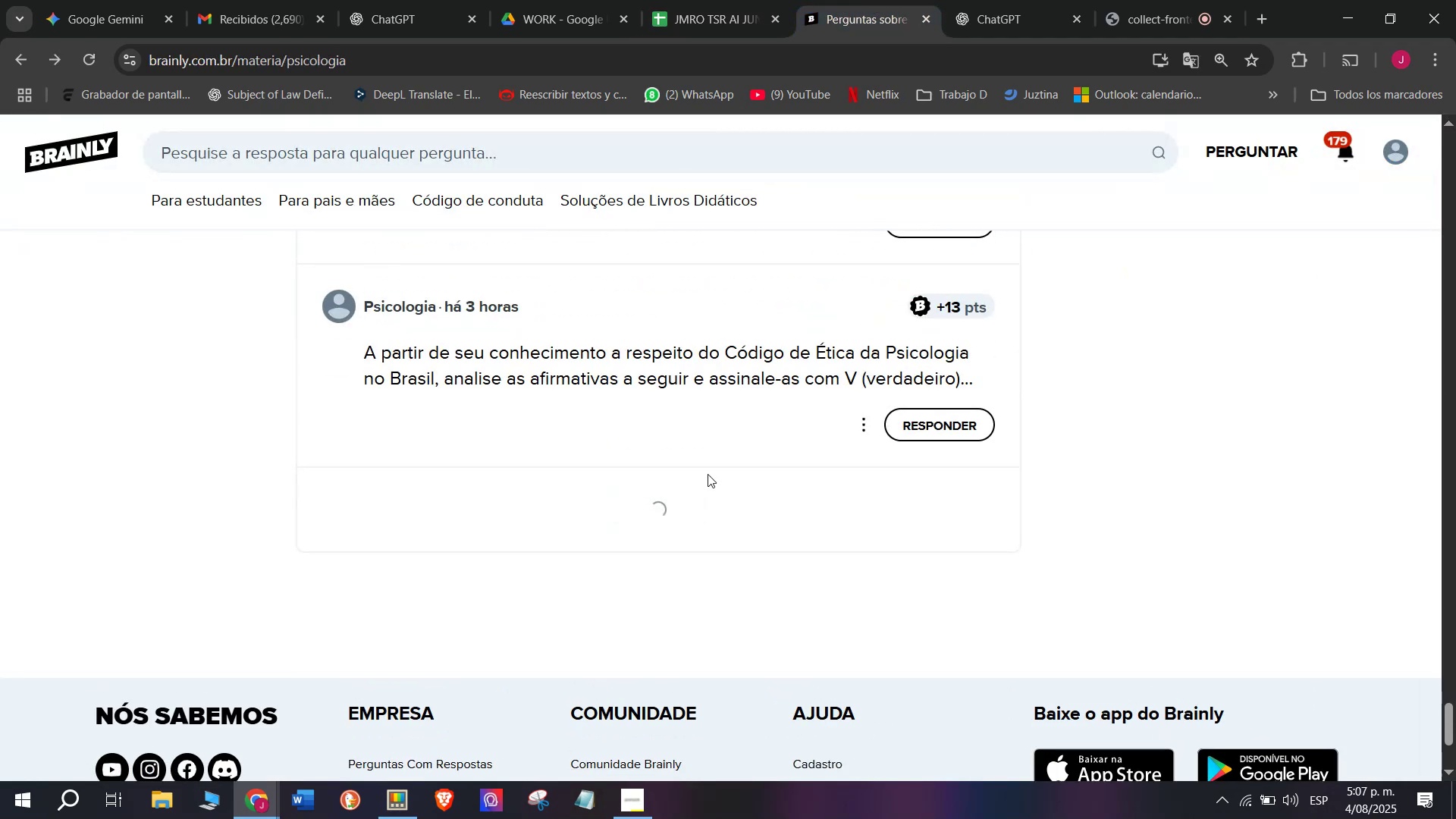 
scroll: coordinate [716, 478], scroll_direction: down, amount: 8.0
 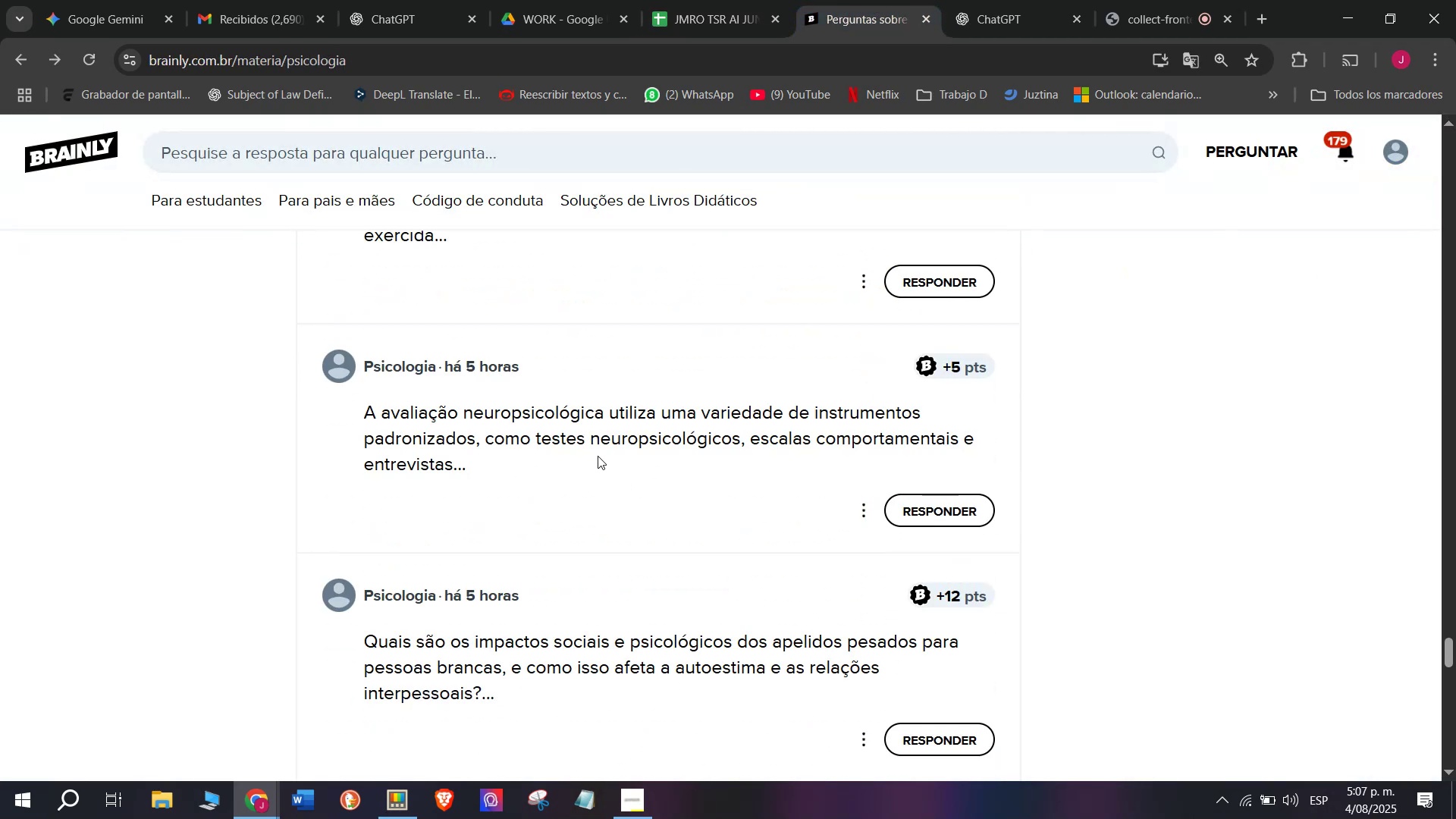 
right_click([594, 447])
 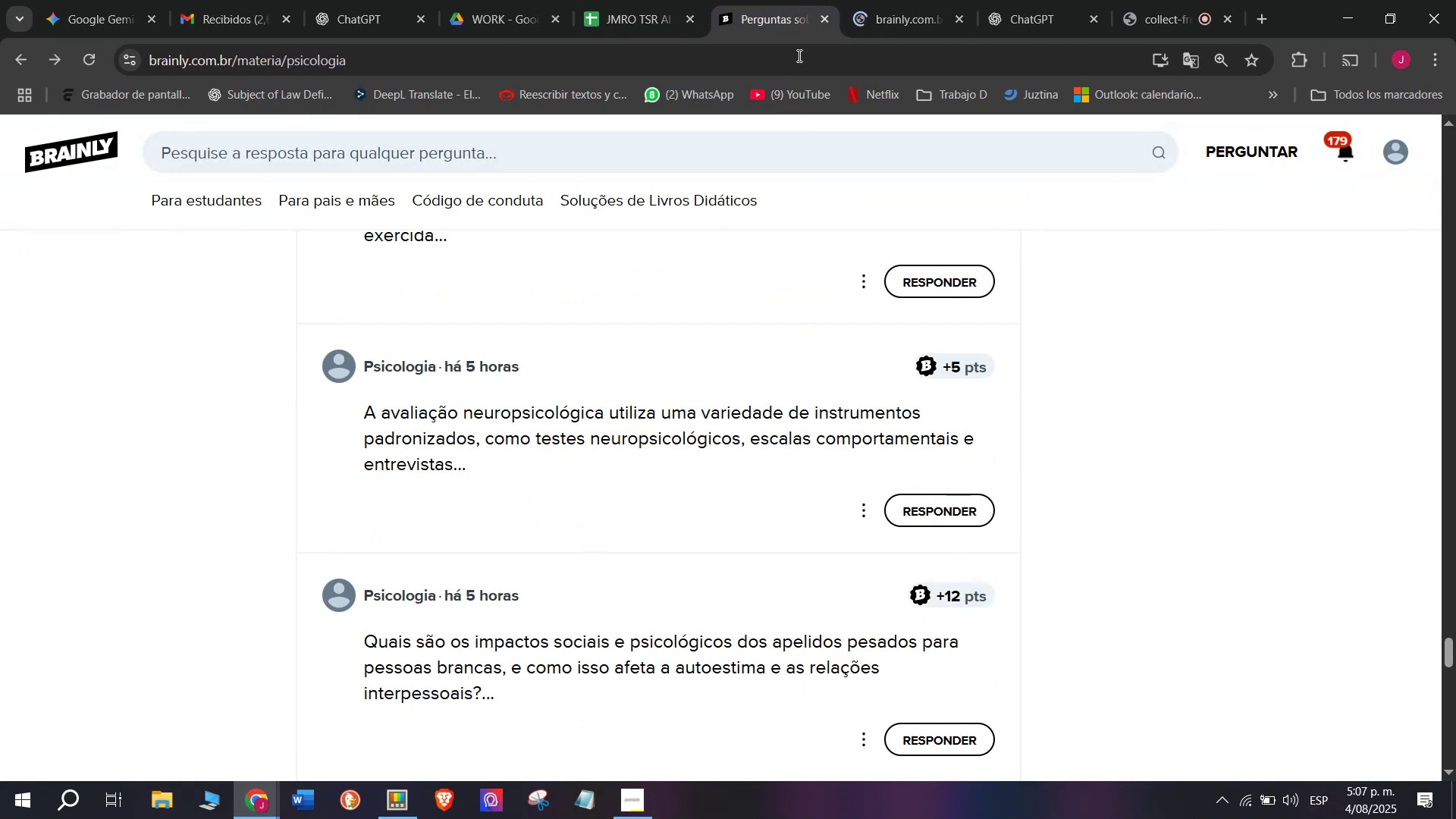 
left_click([892, 0])
 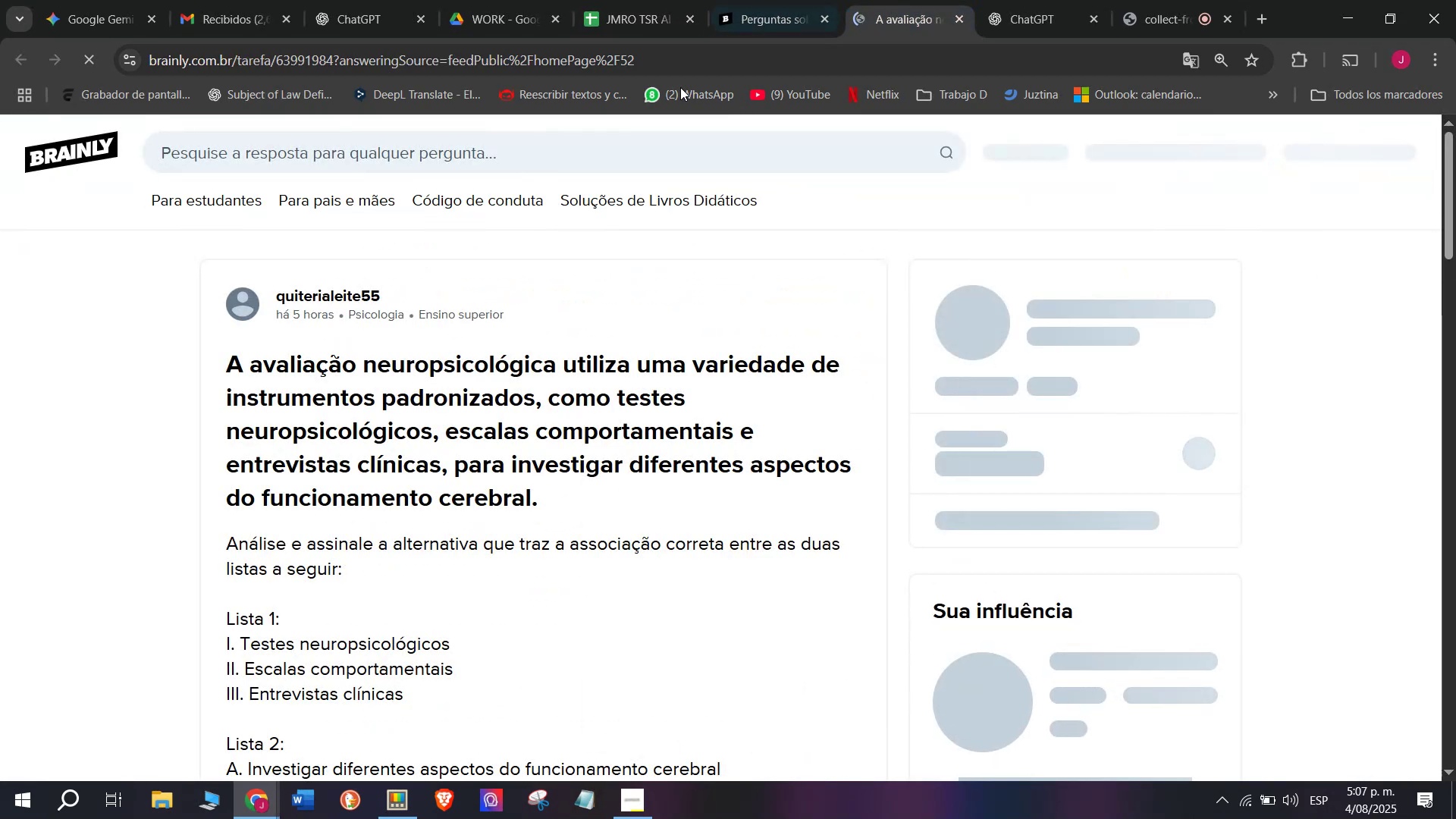 
scroll: coordinate [422, 376], scroll_direction: down, amount: 1.0
 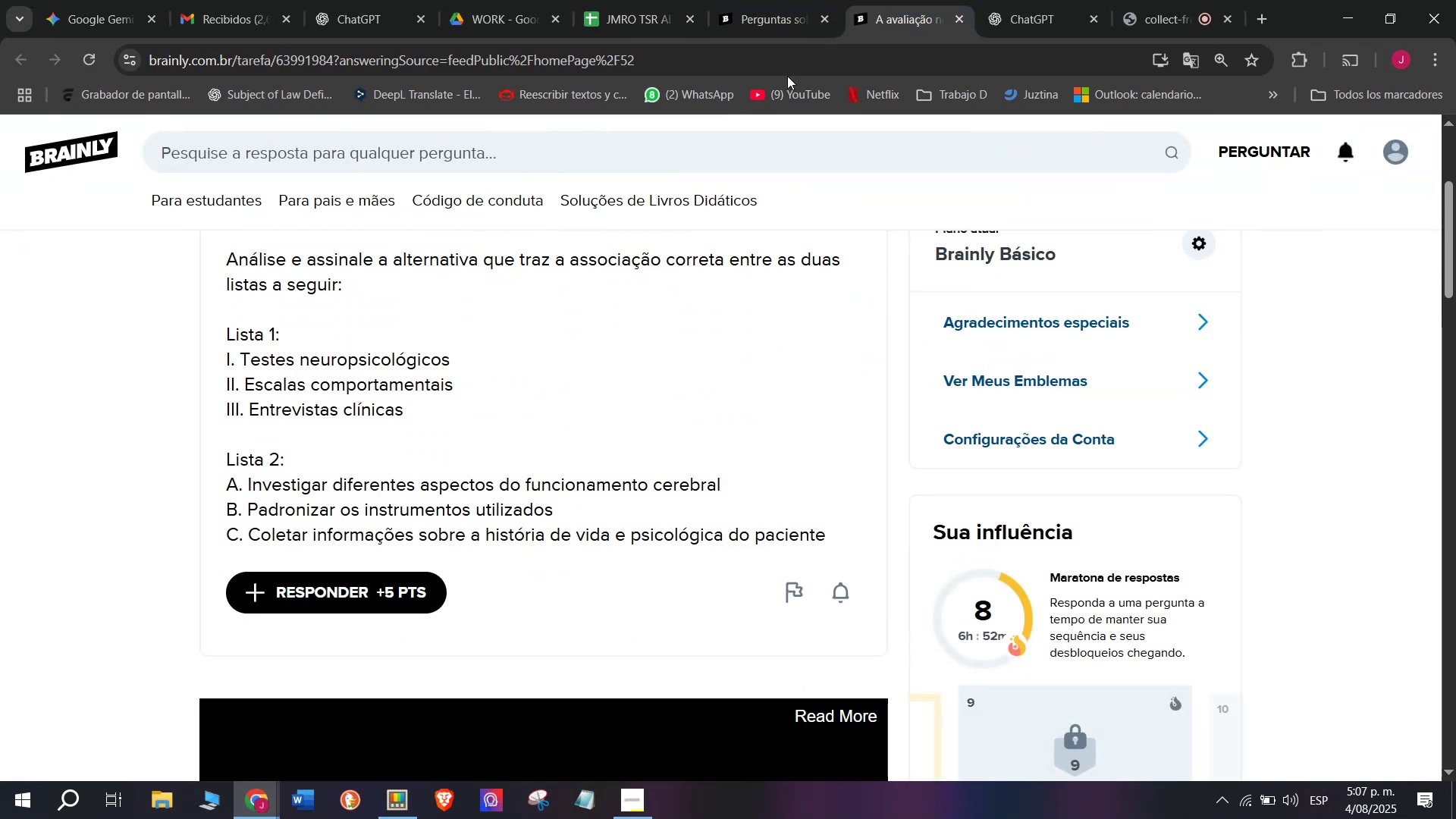 
left_click([912, 0])
 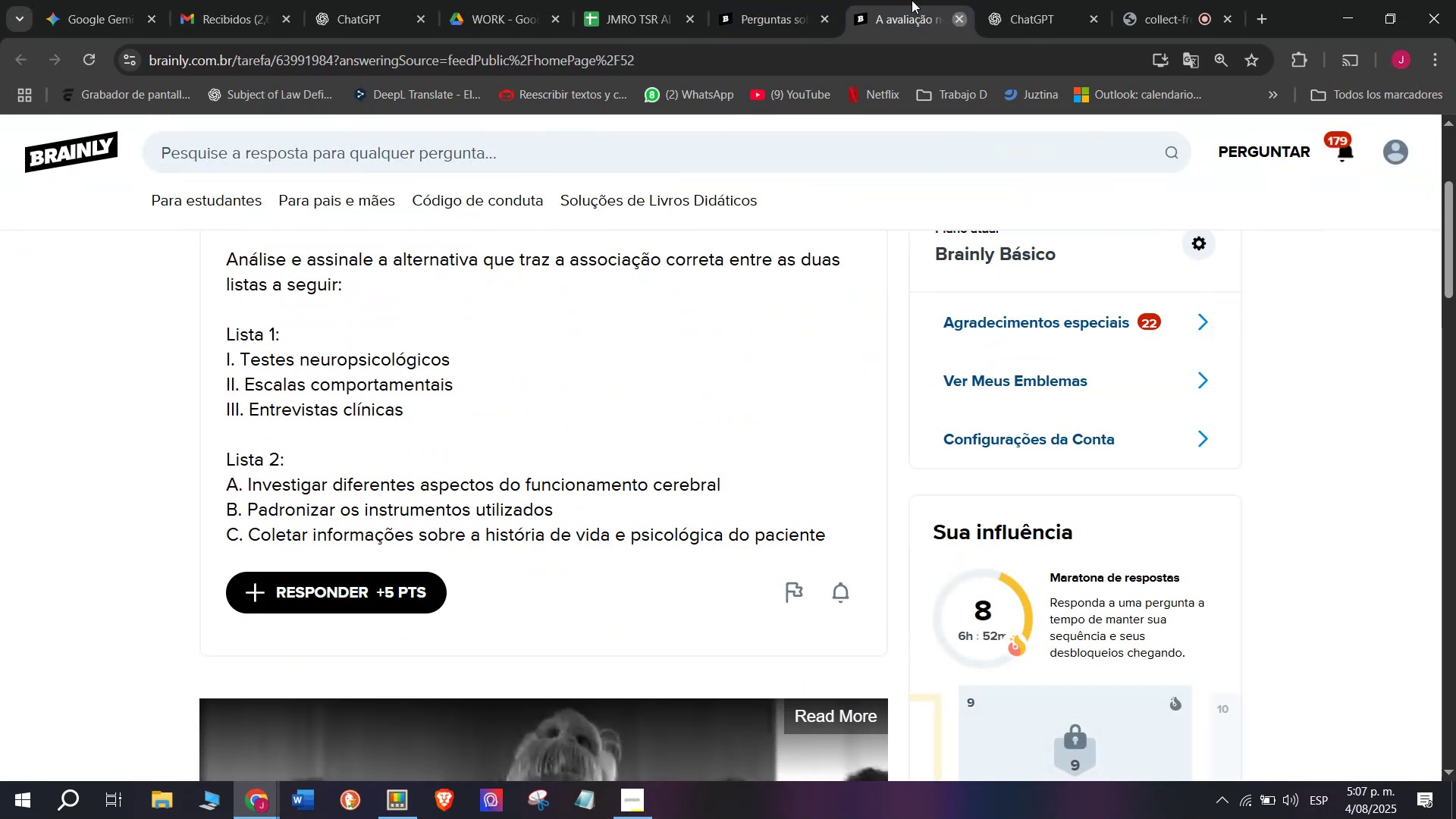 
double_click([752, 0])
 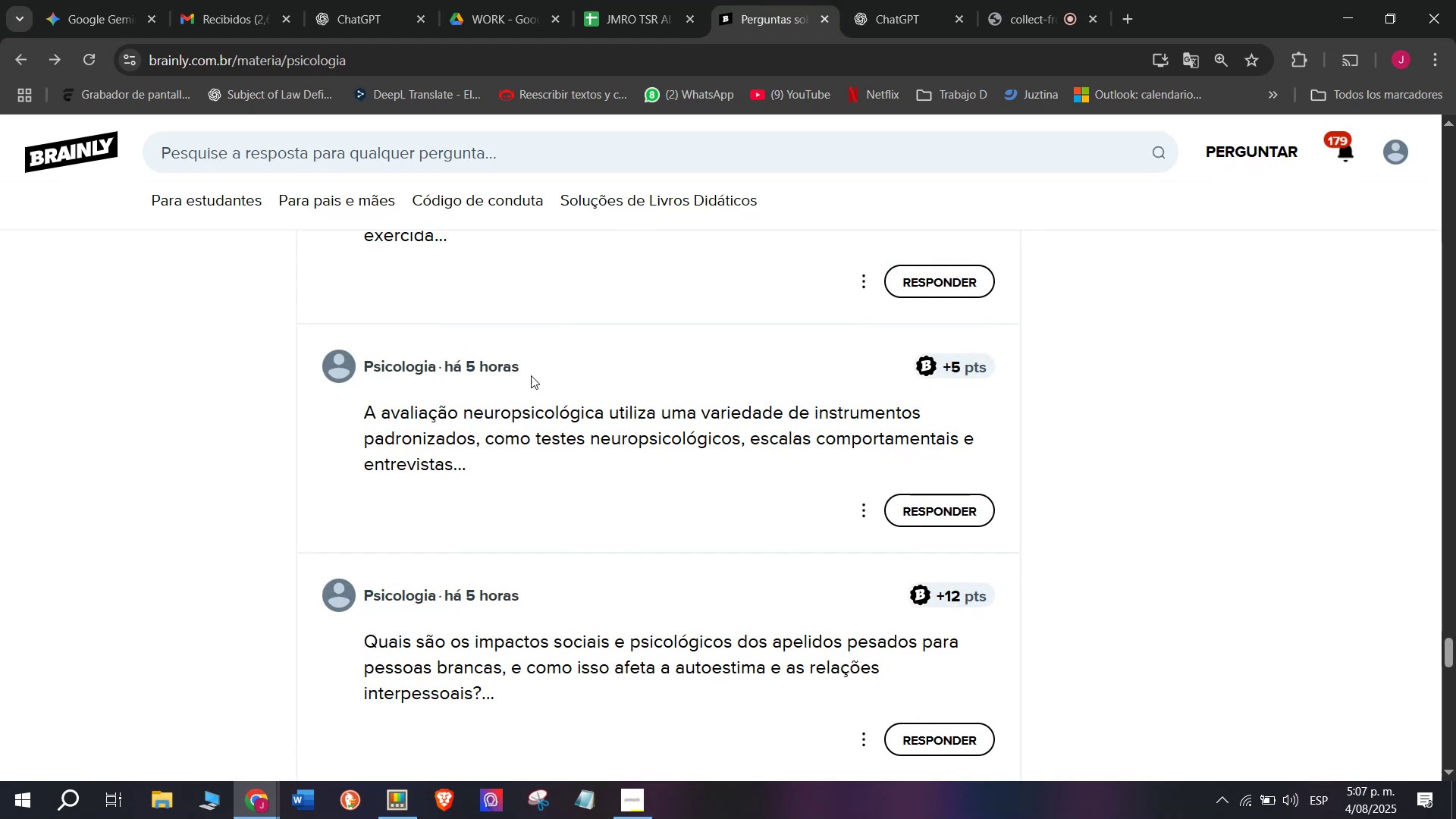 
scroll: coordinate [525, 384], scroll_direction: down, amount: 1.0
 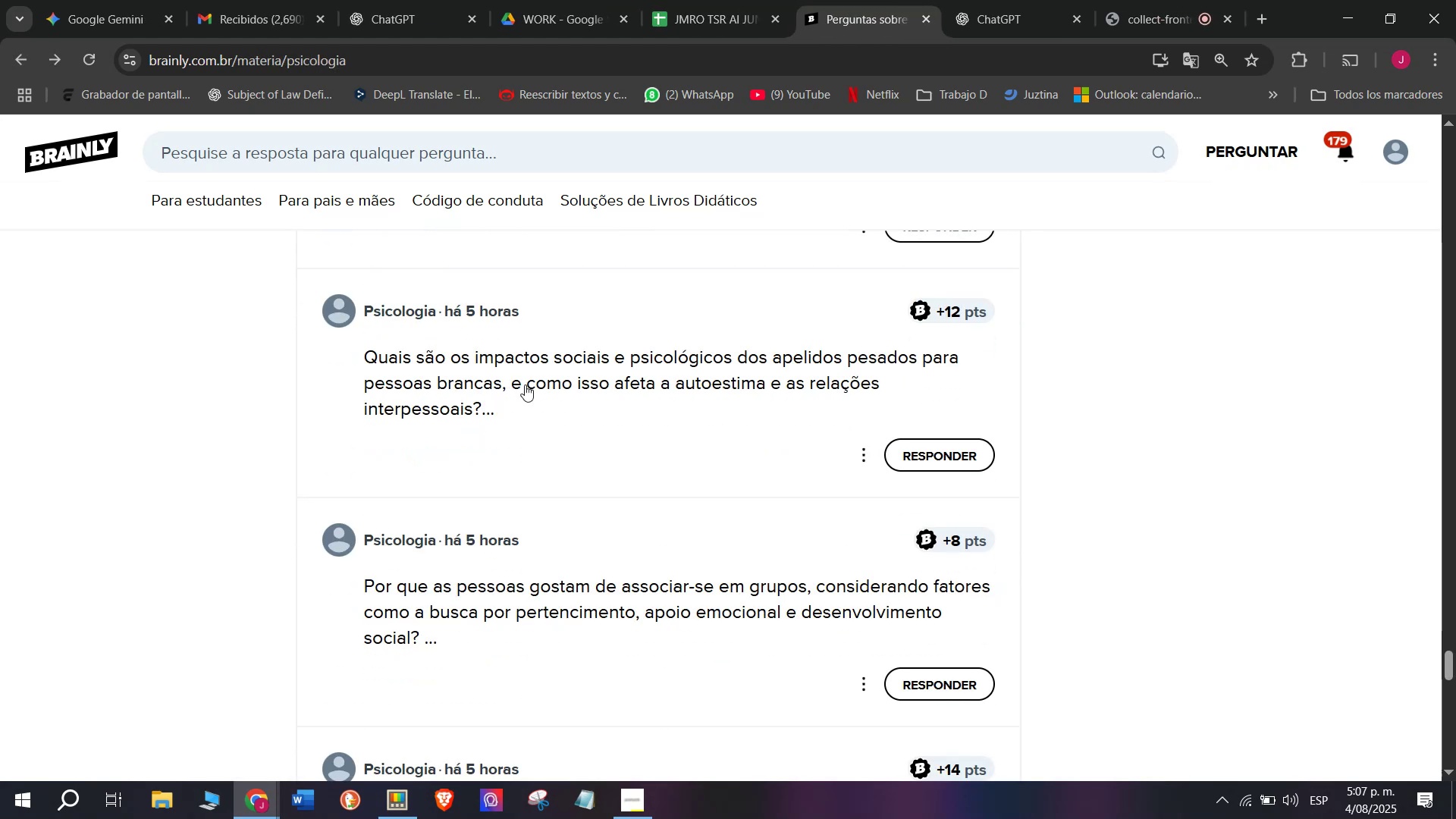 
right_click([525, 384])
 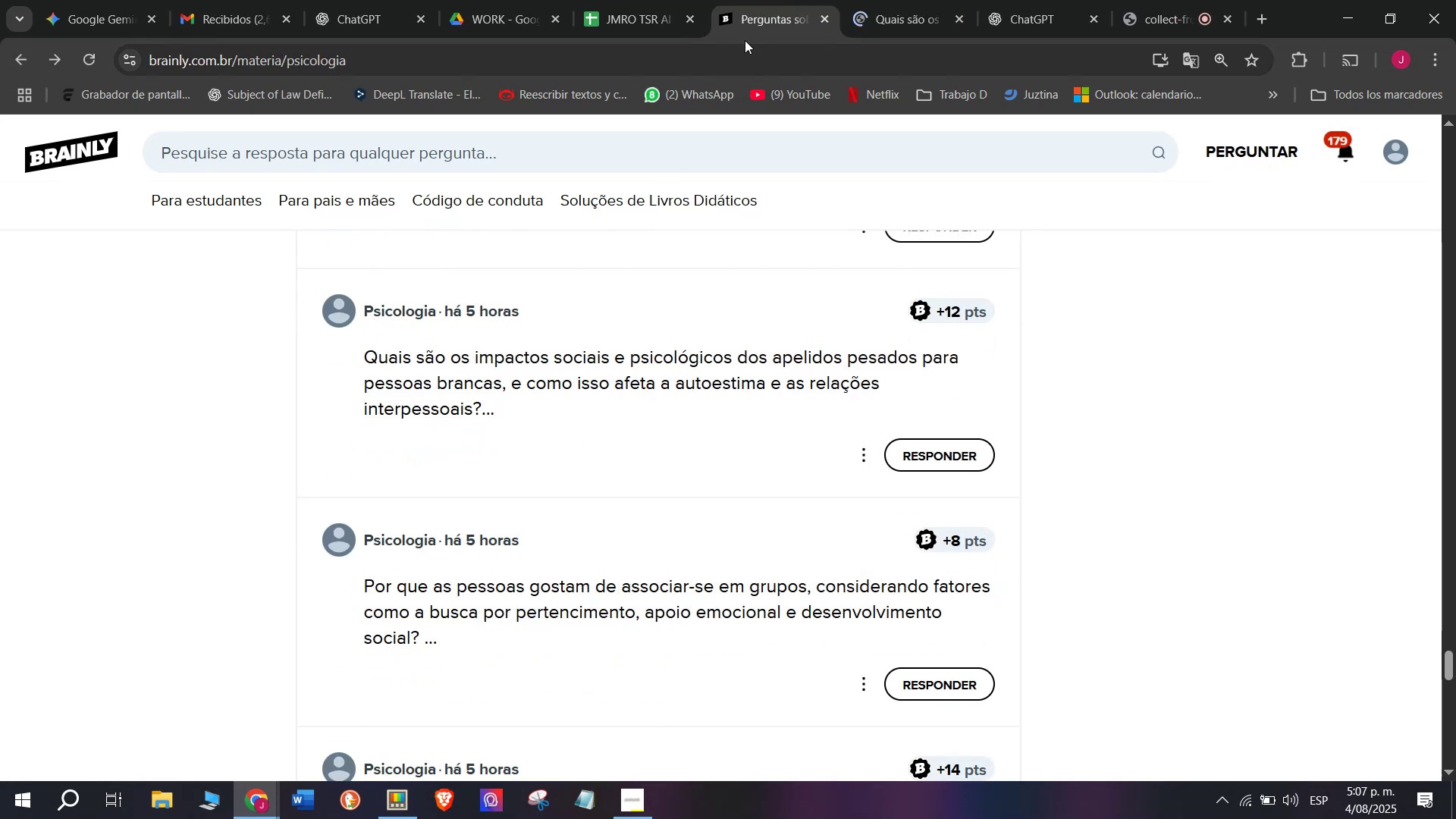 
left_click([871, 0])
 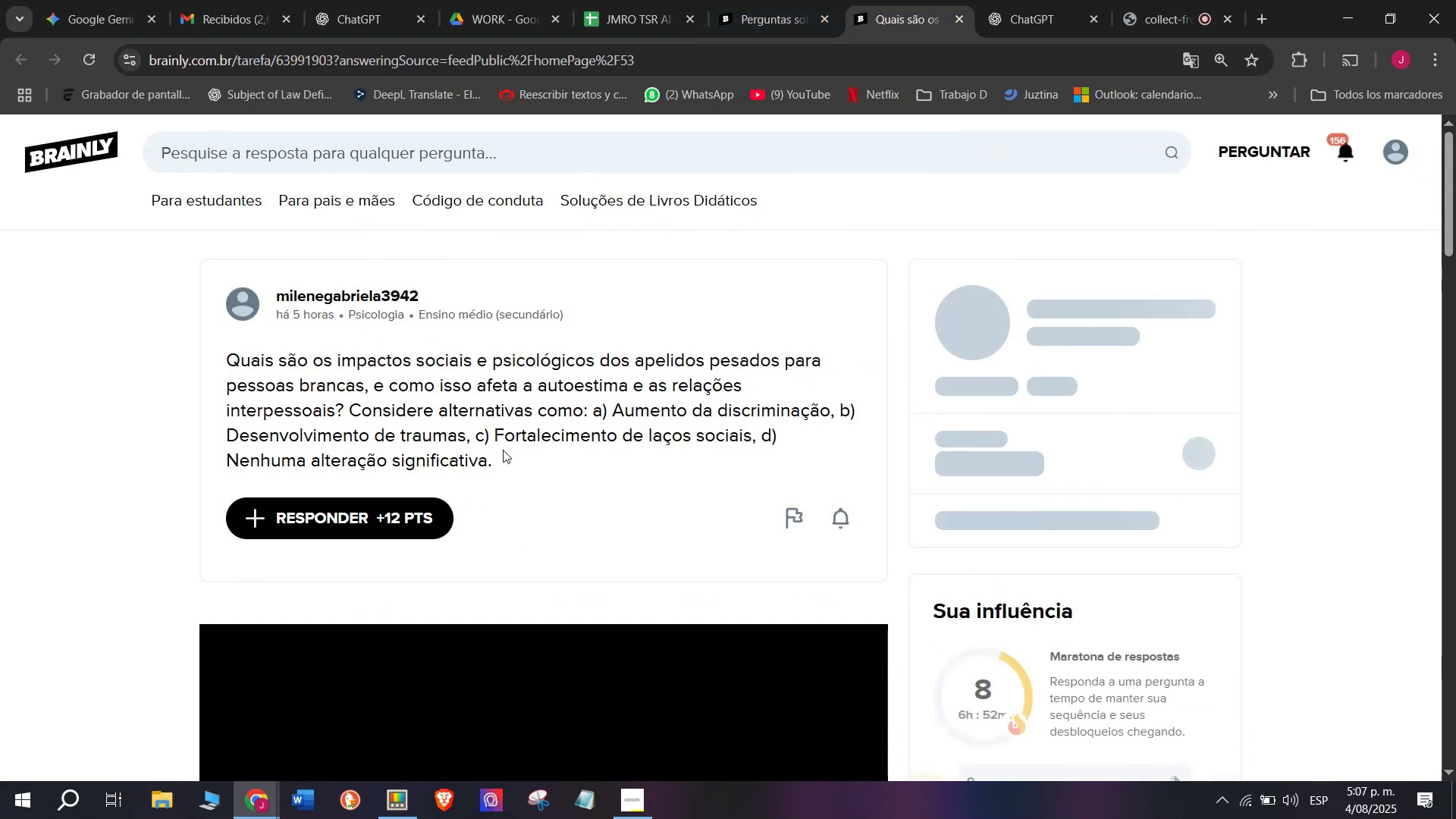 
left_click_drag(start_coordinate=[497, 461], to_coordinate=[158, 360])
 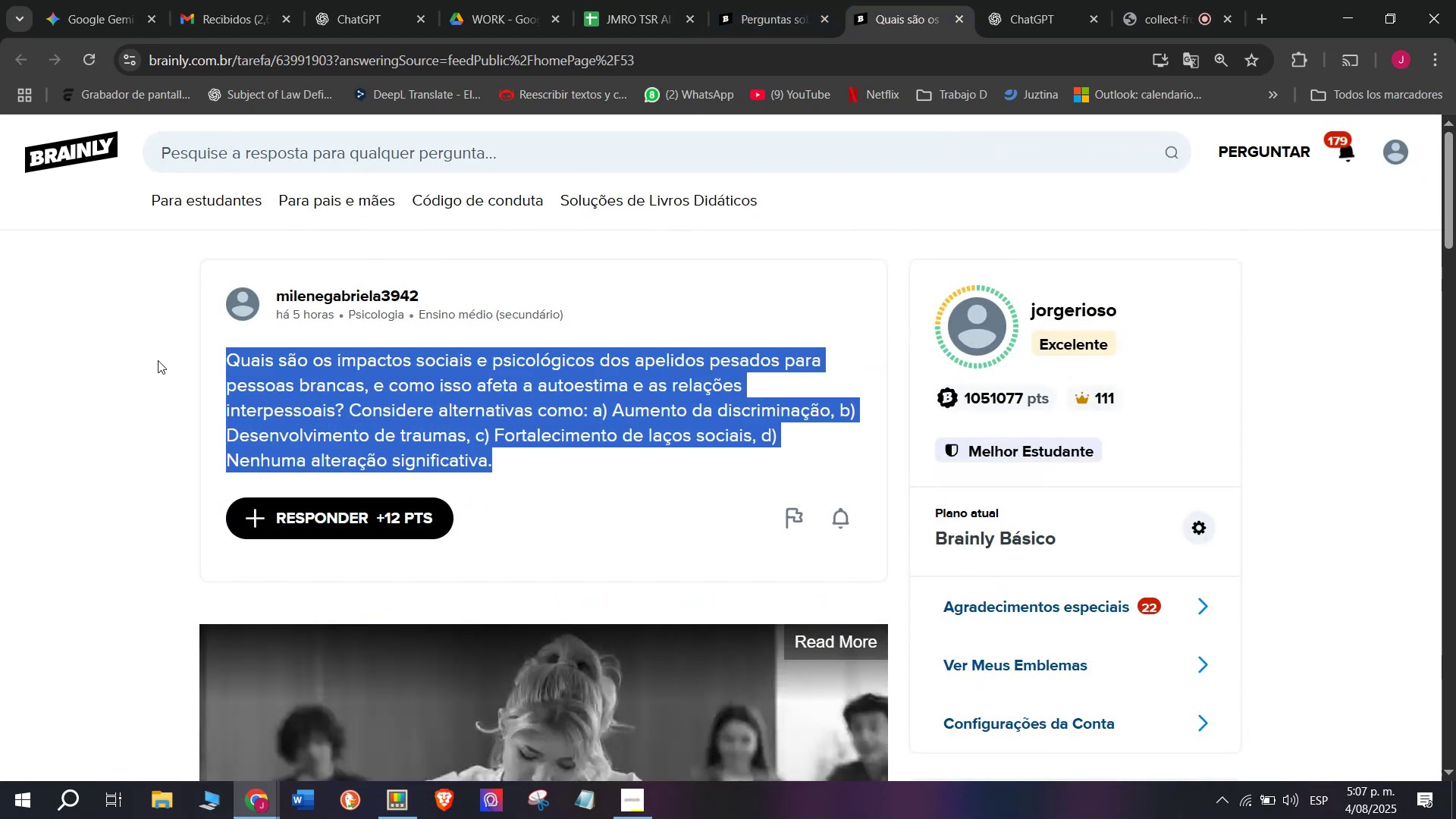 
key(Control+C)
 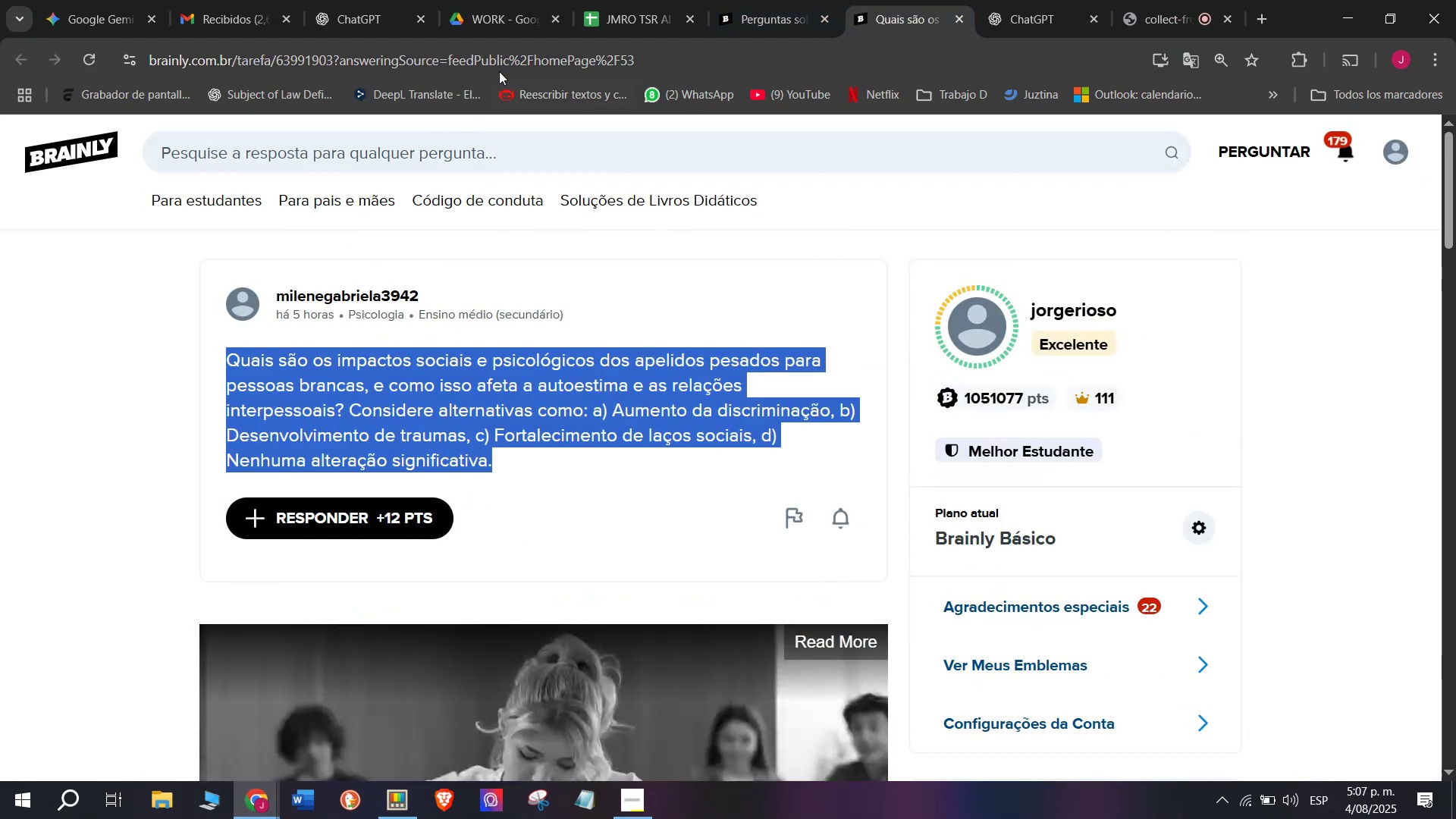 
double_click([499, 69])
 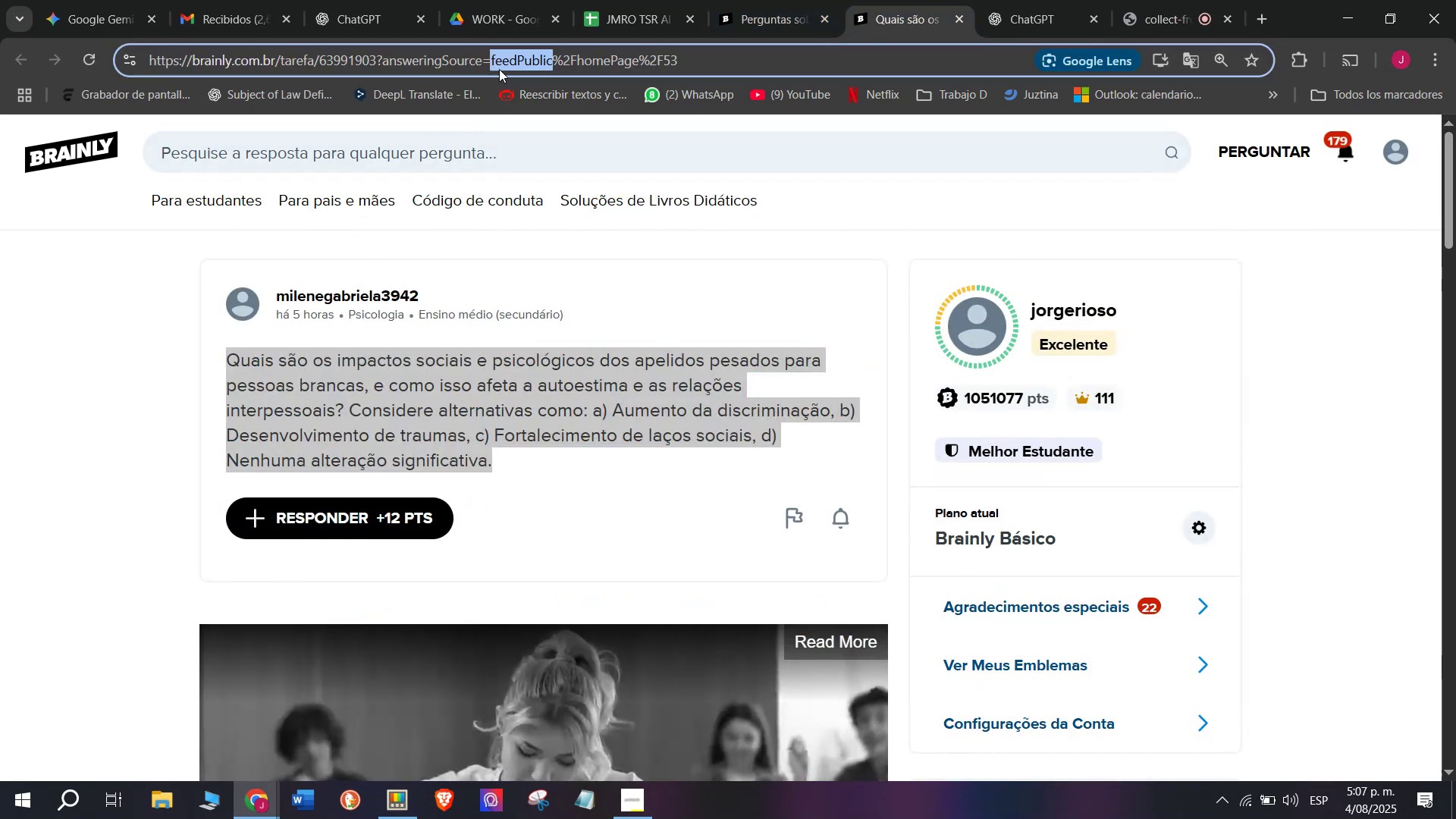 
triple_click([499, 69])
 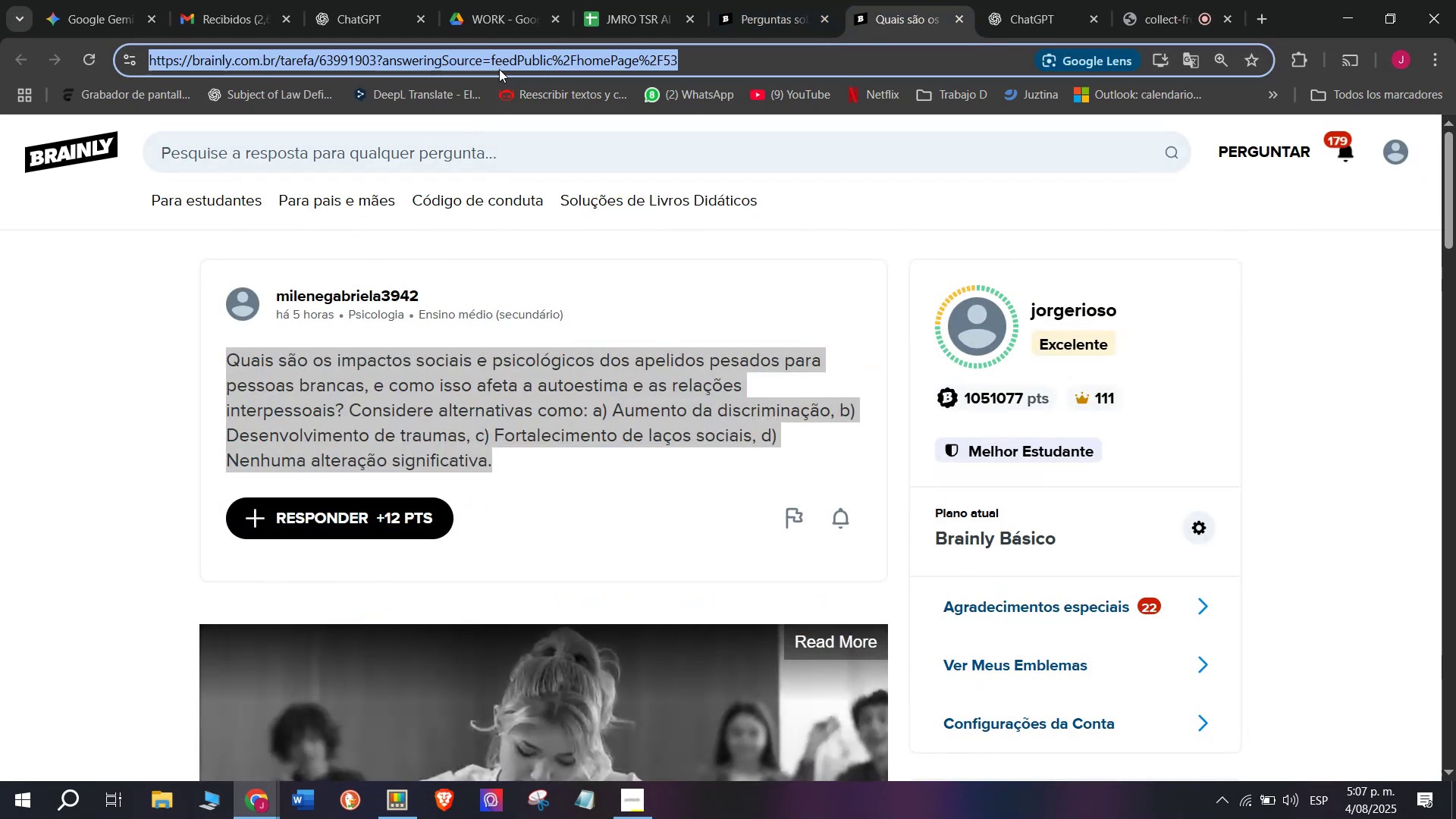 
key(Control+C)
 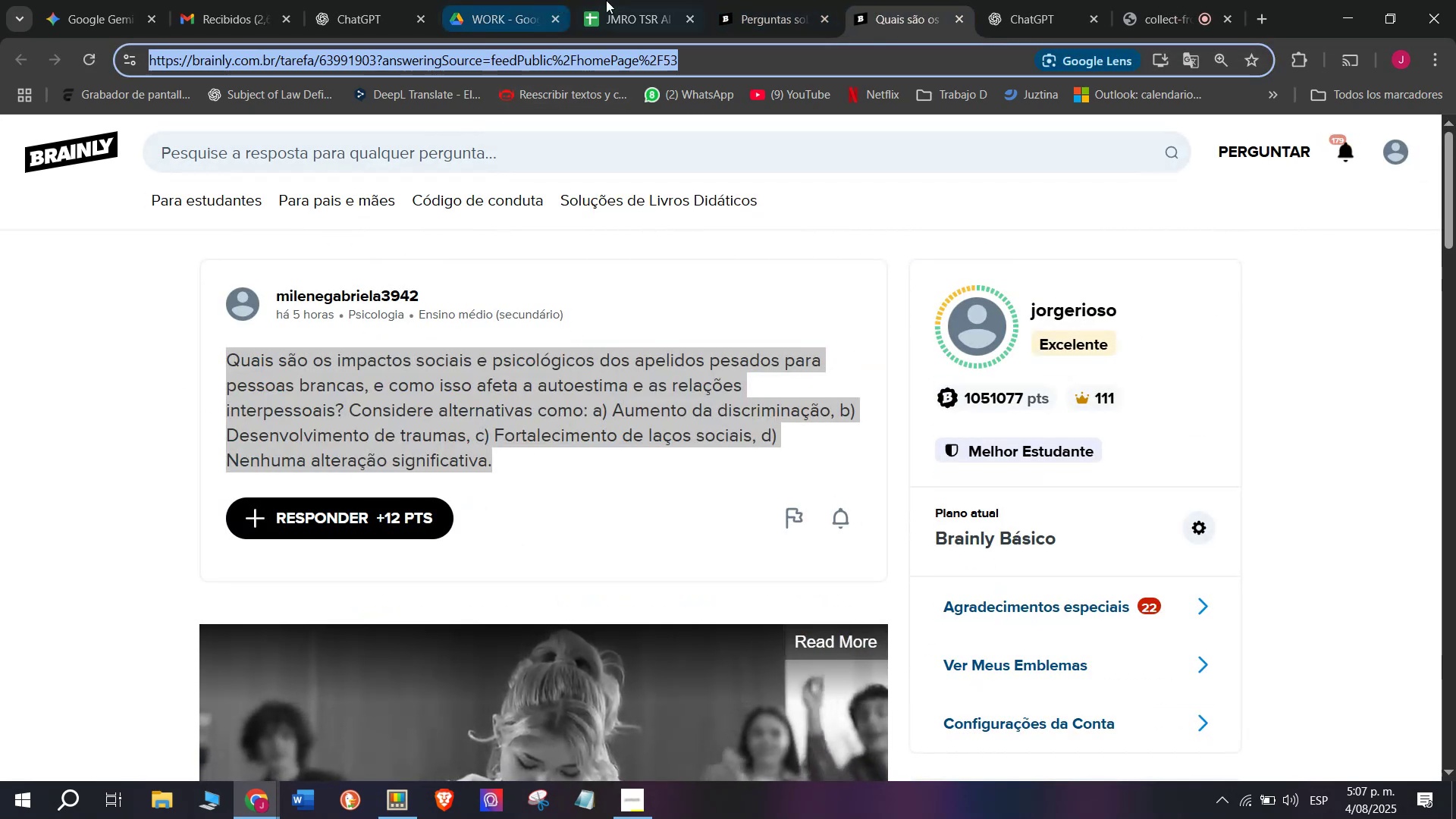 
left_click([627, 0])
 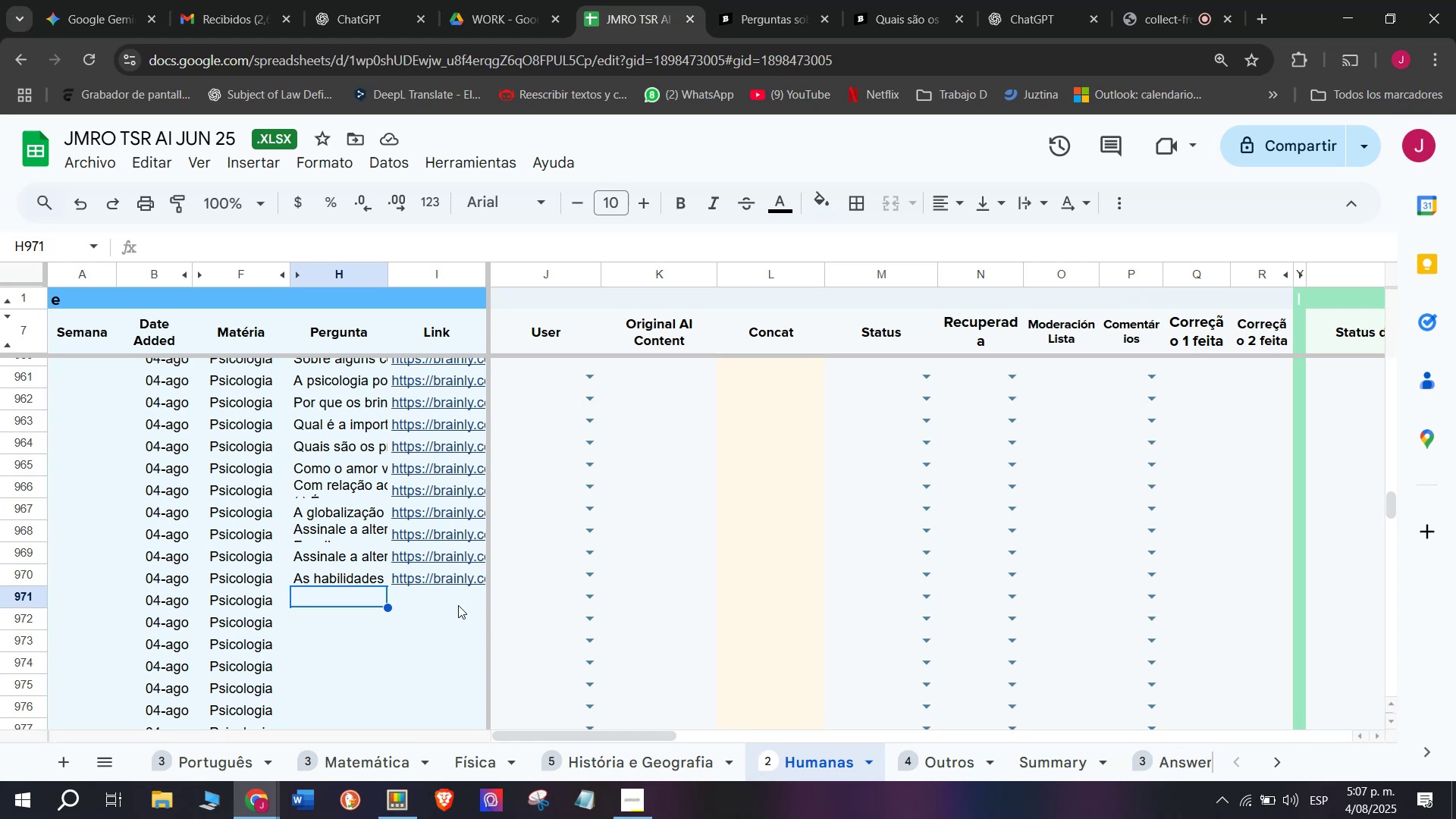 
left_click([459, 604])
 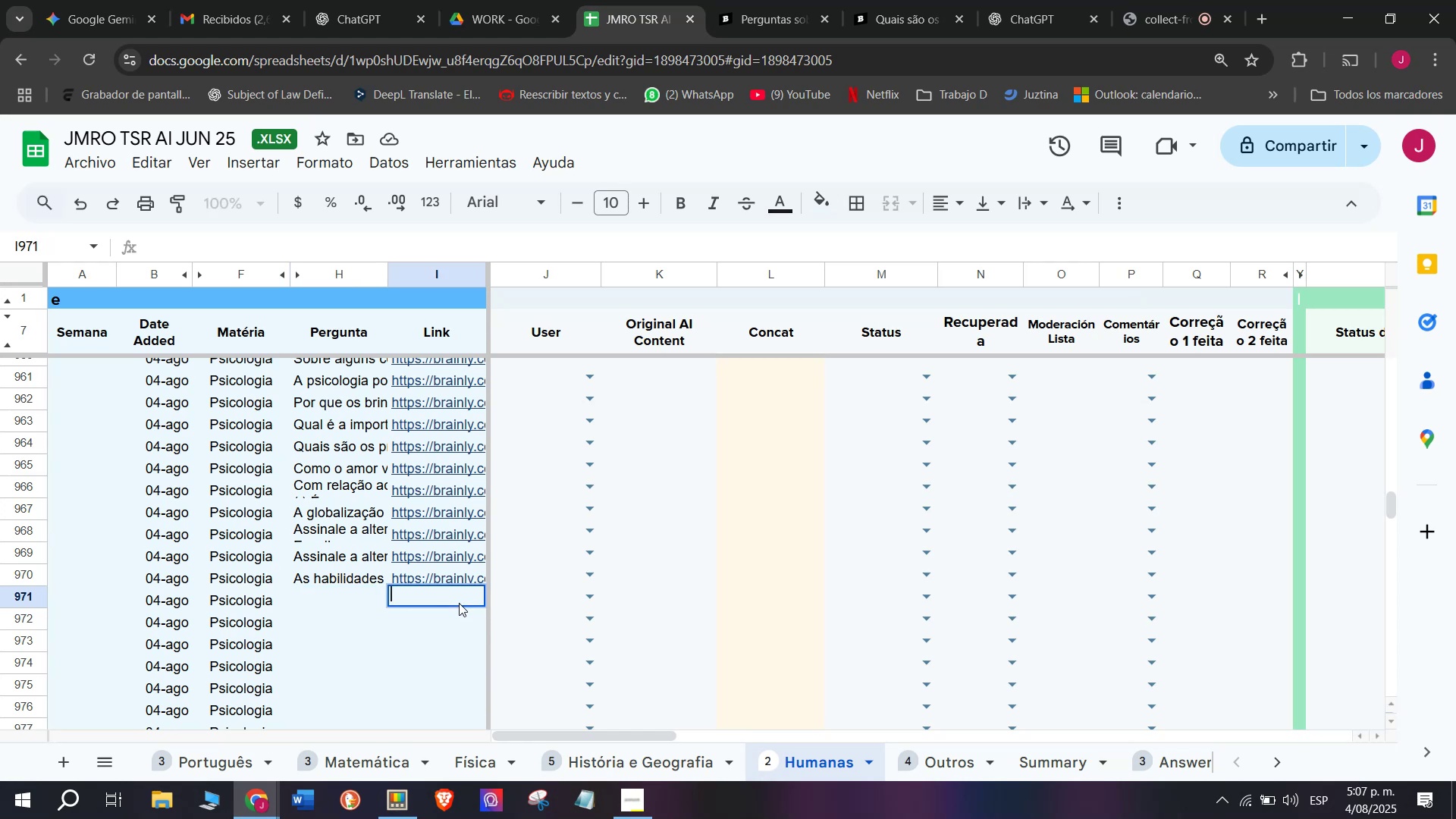 
key(Control+V)
 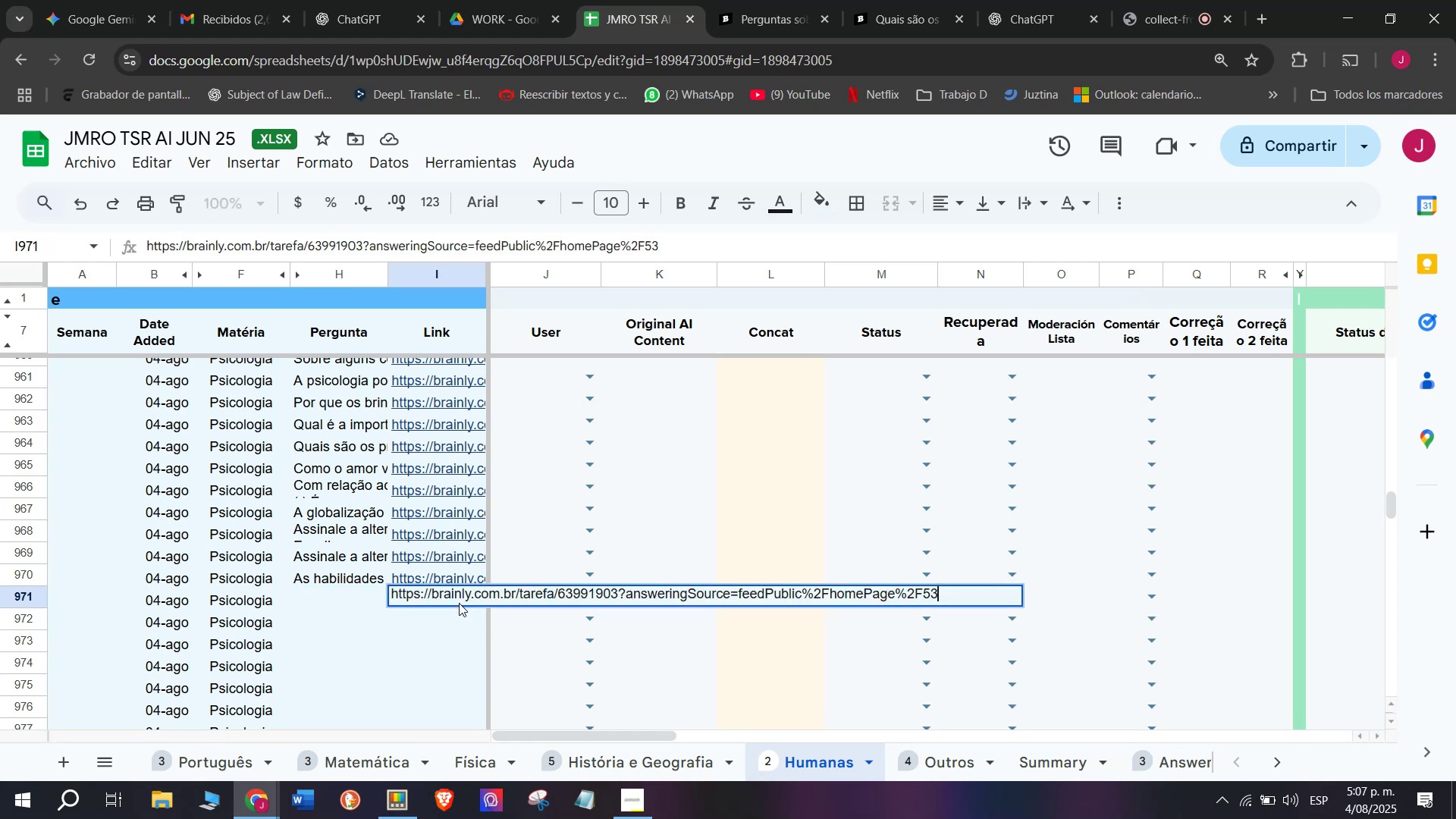 
key(Enter)
 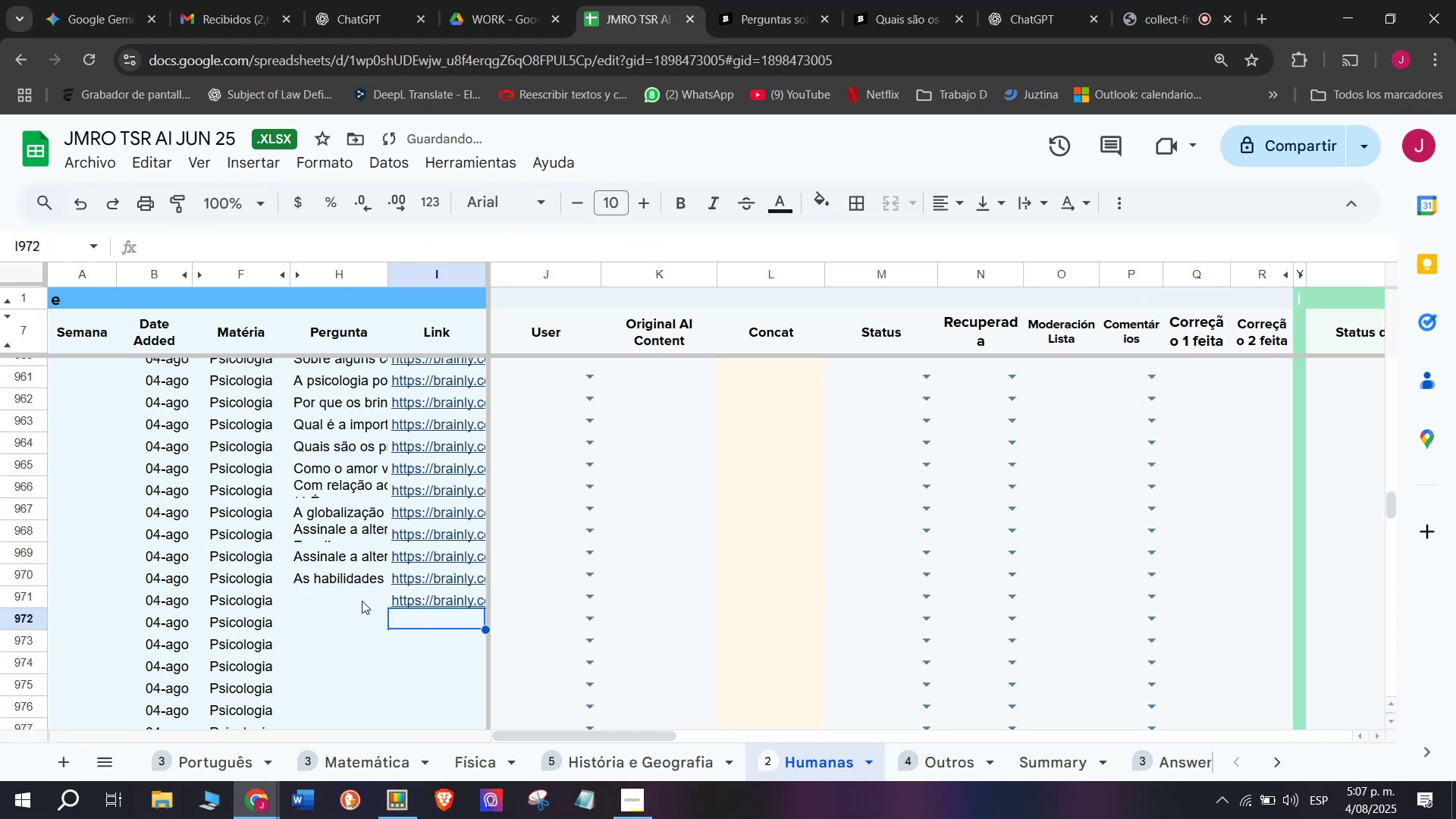 
double_click([362, 598])
 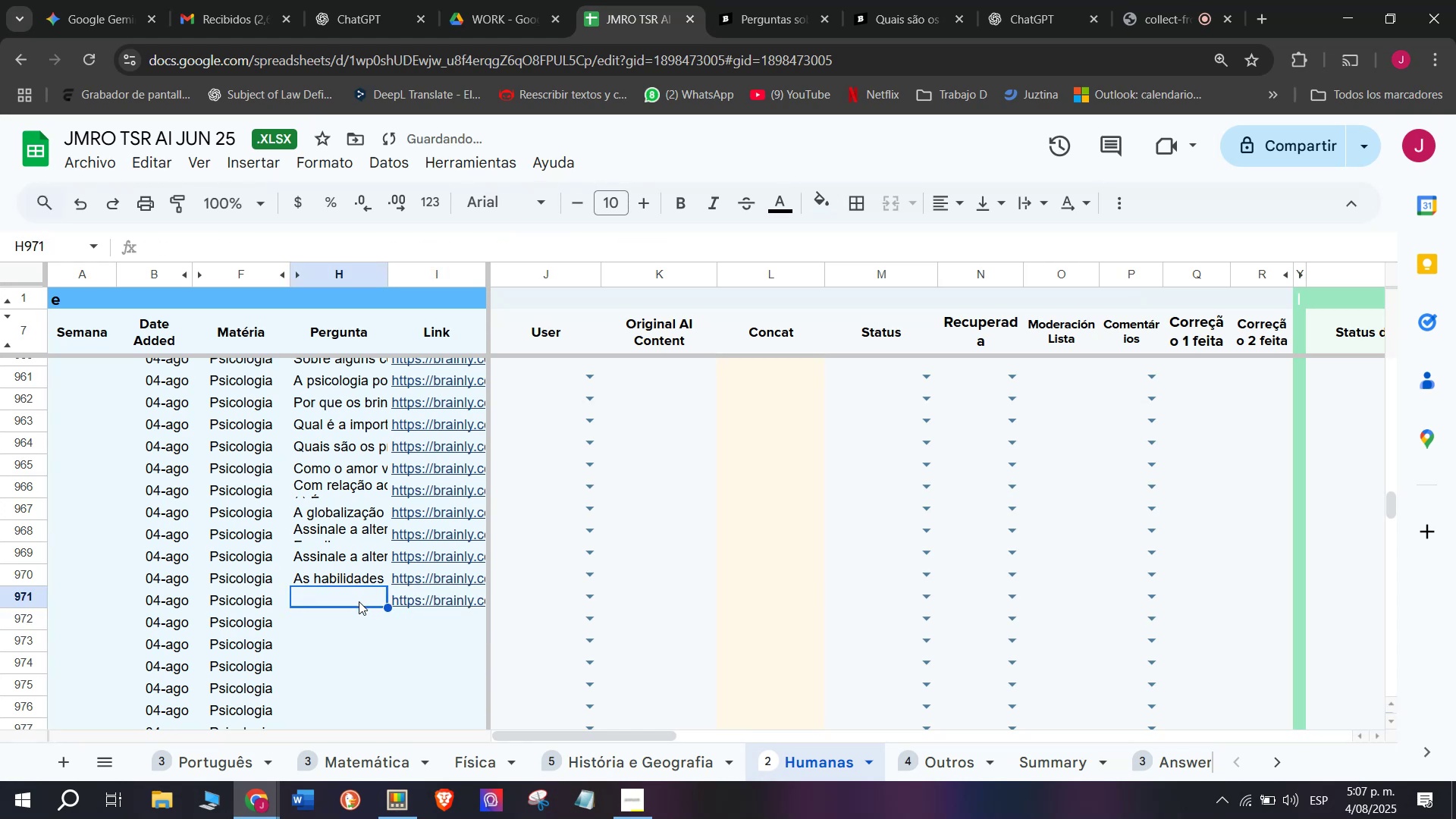 
double_click([359, 601])
 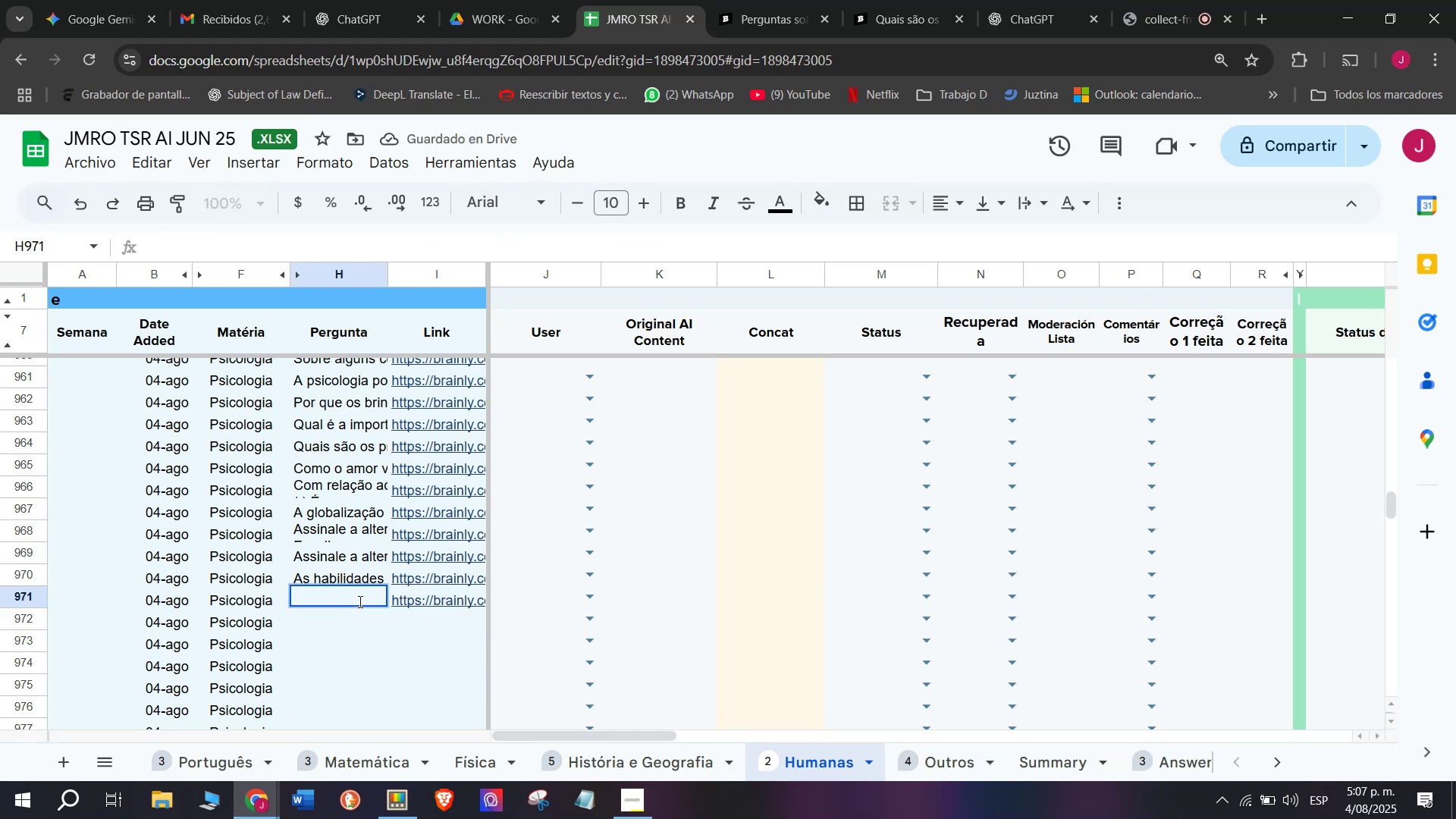 
key(Meta+MetaLeft)
 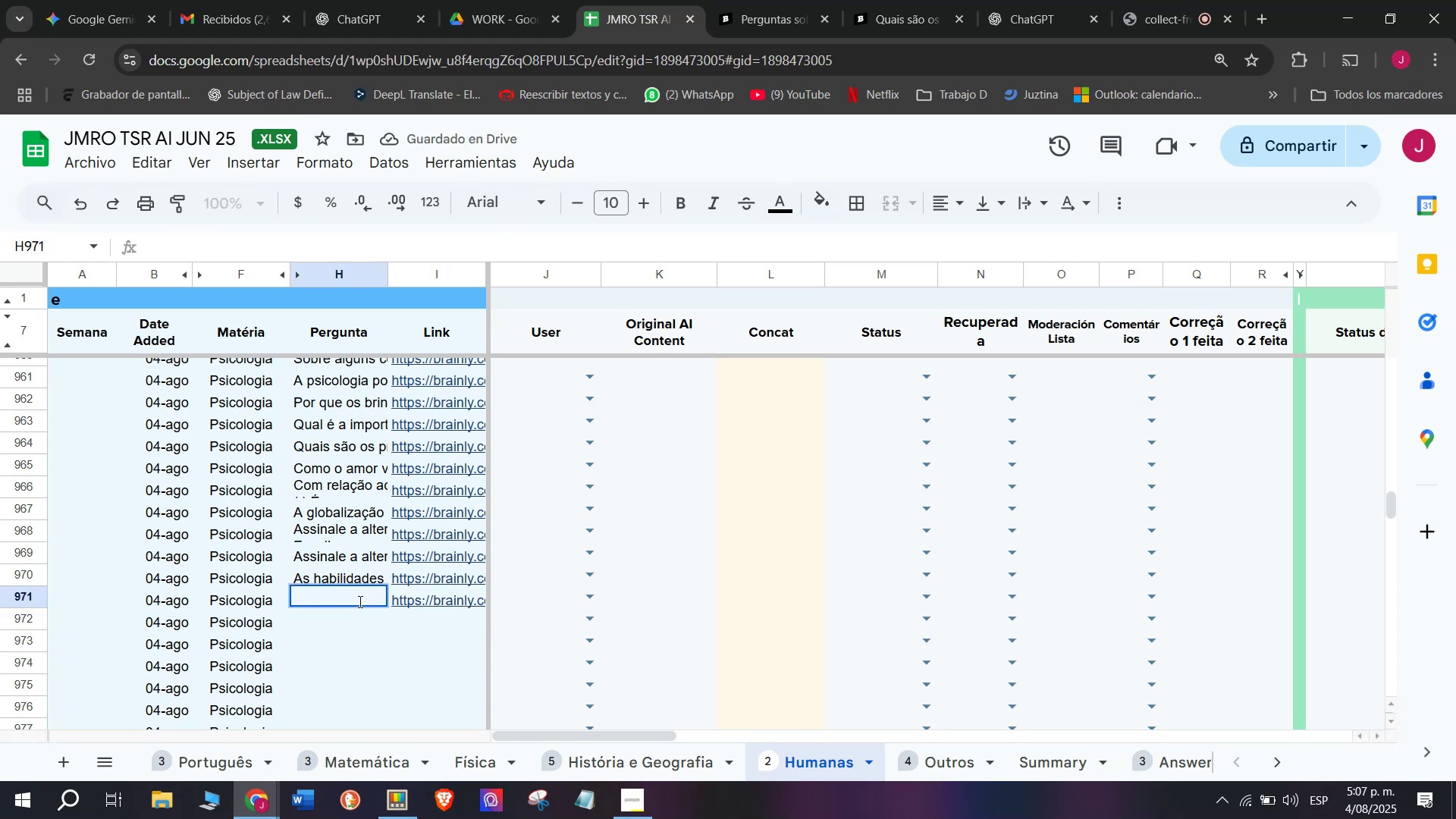 
key(Meta+V)
 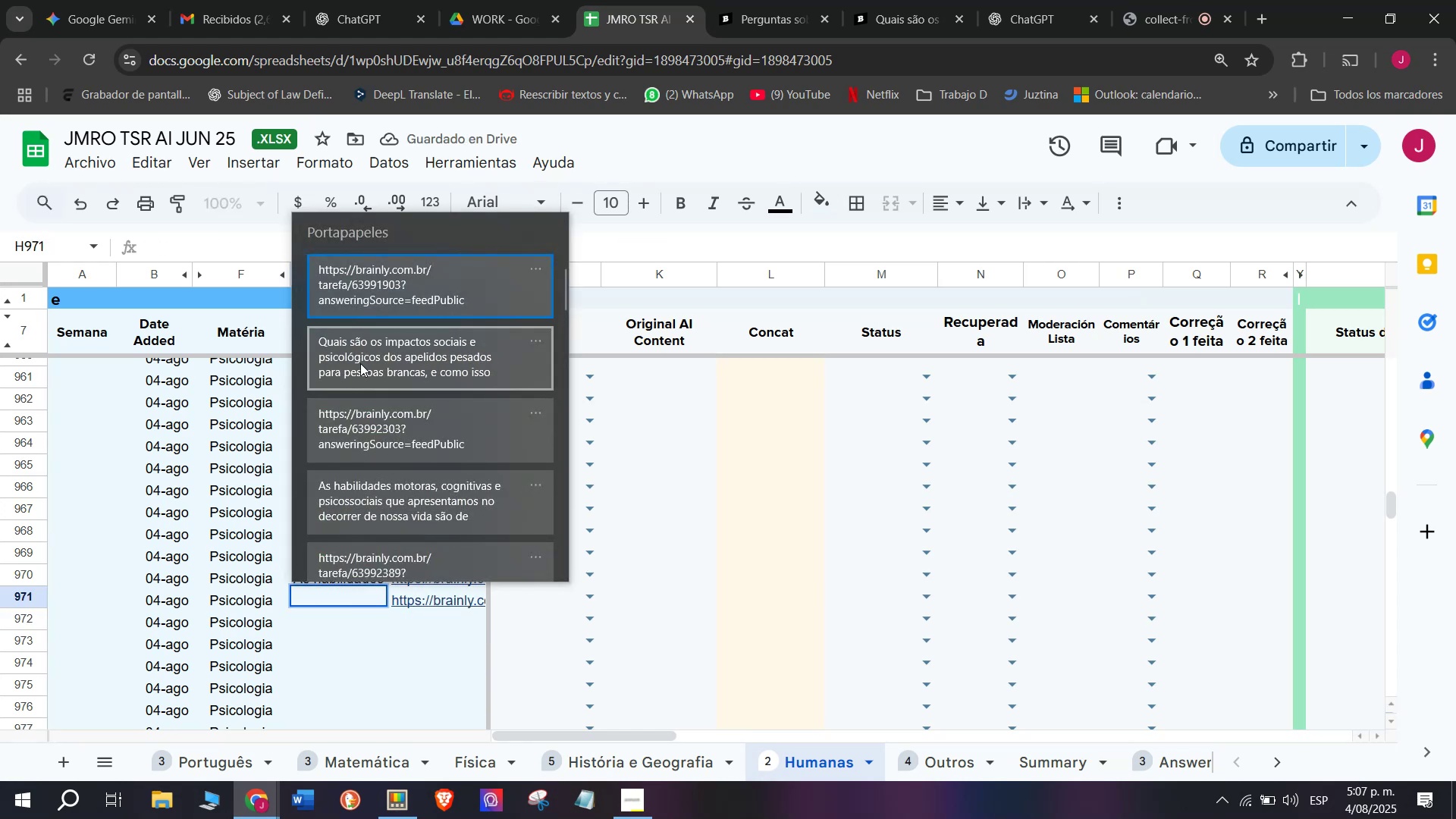 
left_click([360, 363])
 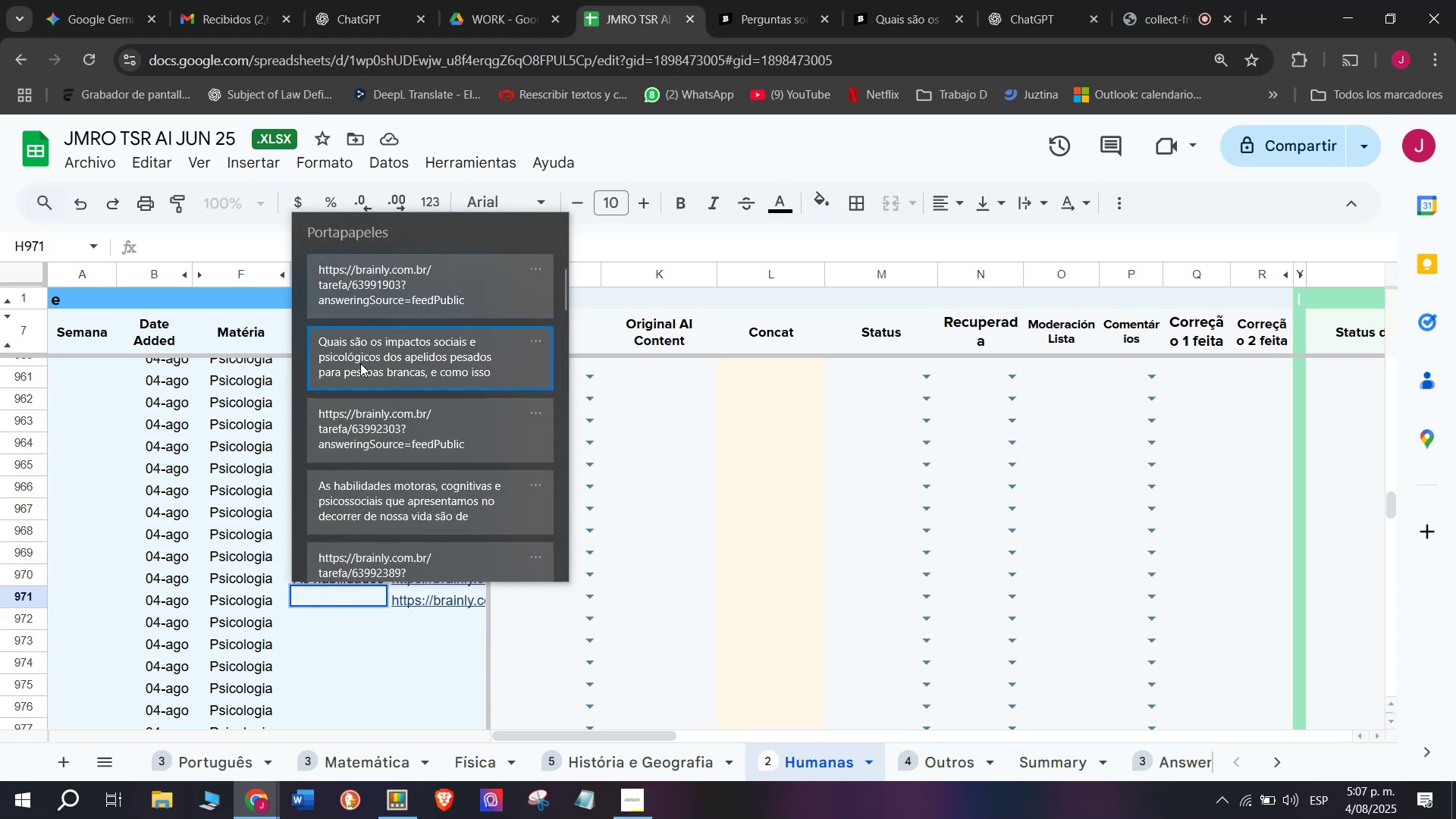 
key(Control+ControlLeft)
 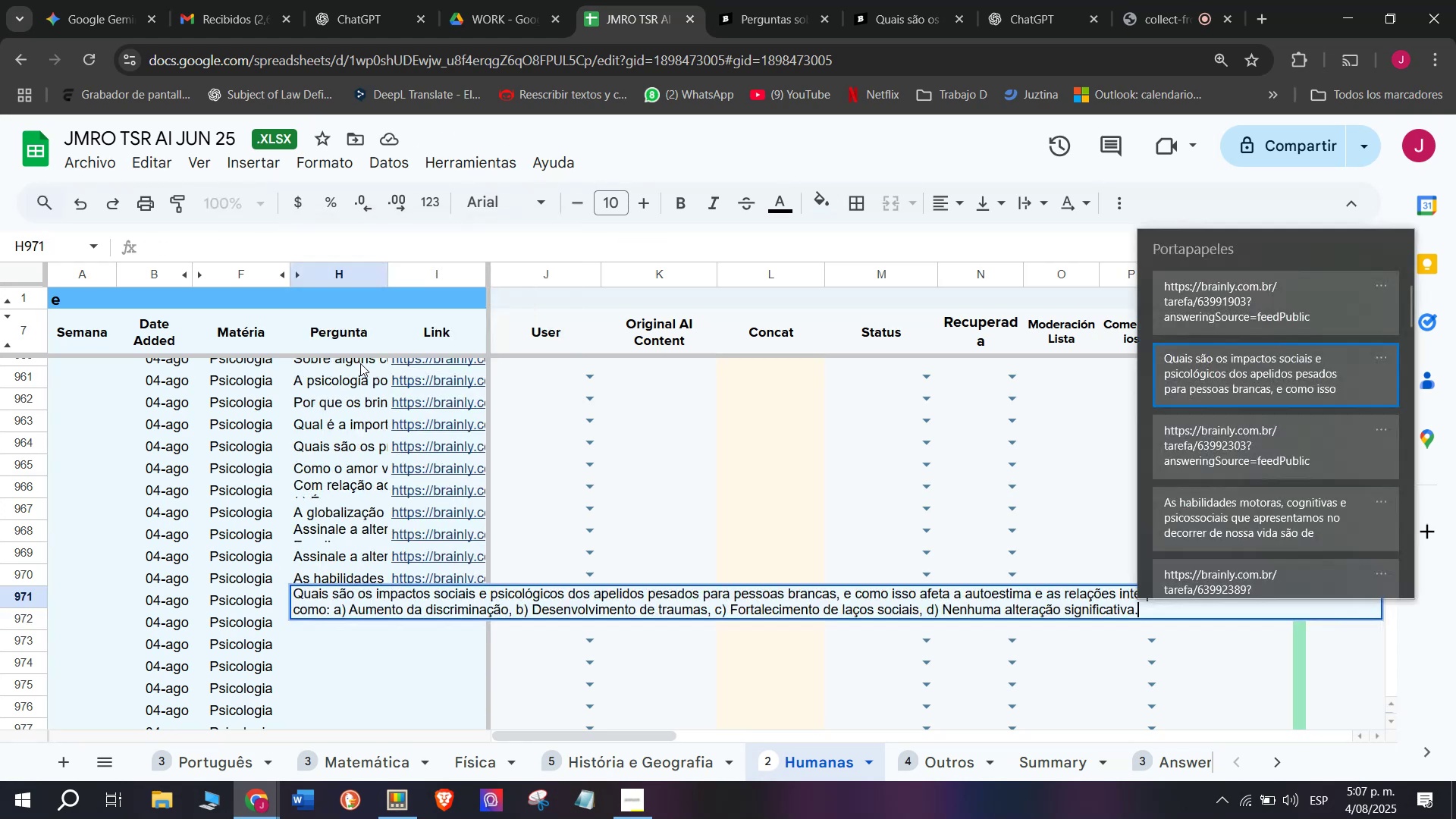 
key(Control+V)
 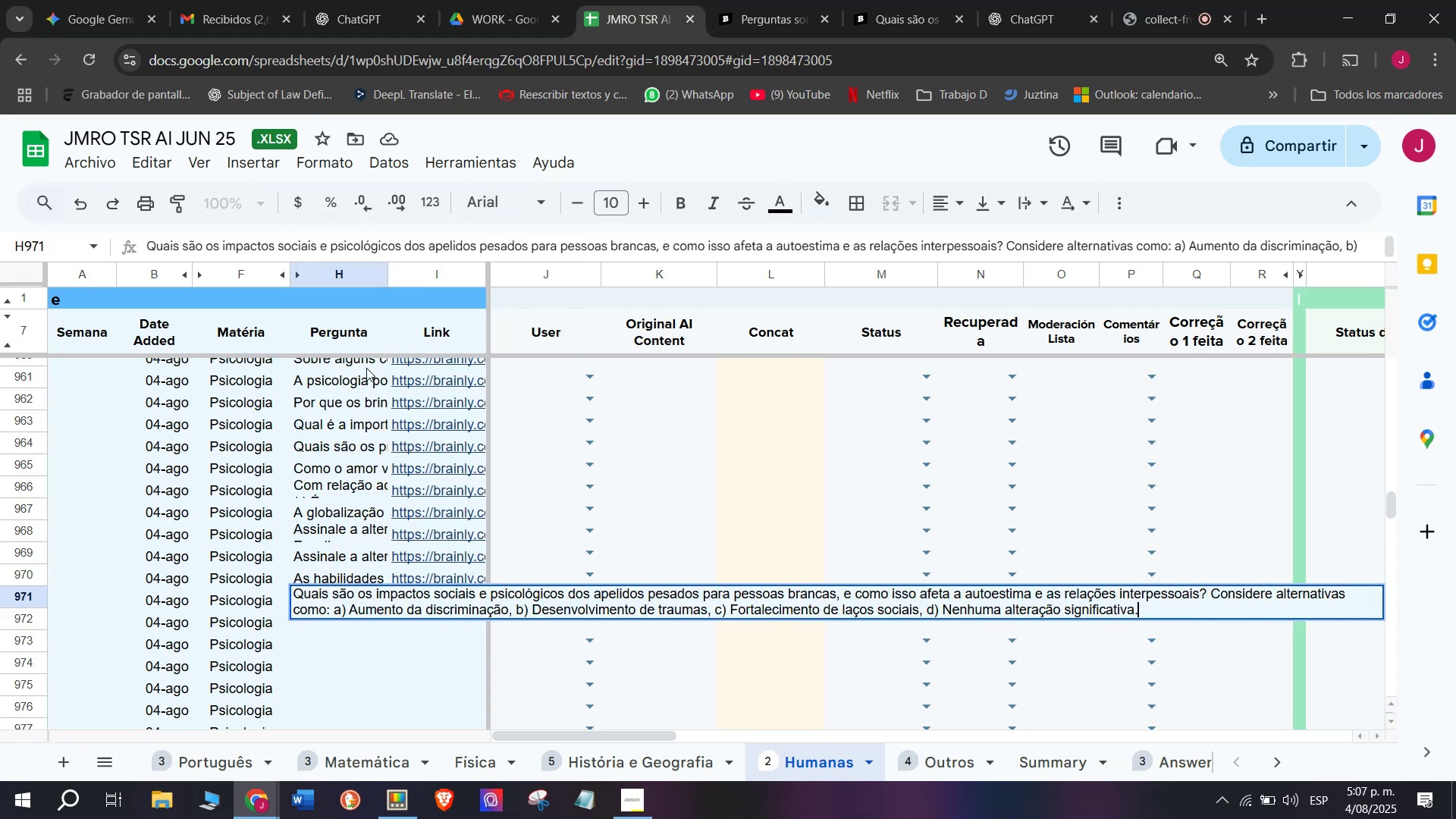 
key(Enter)
 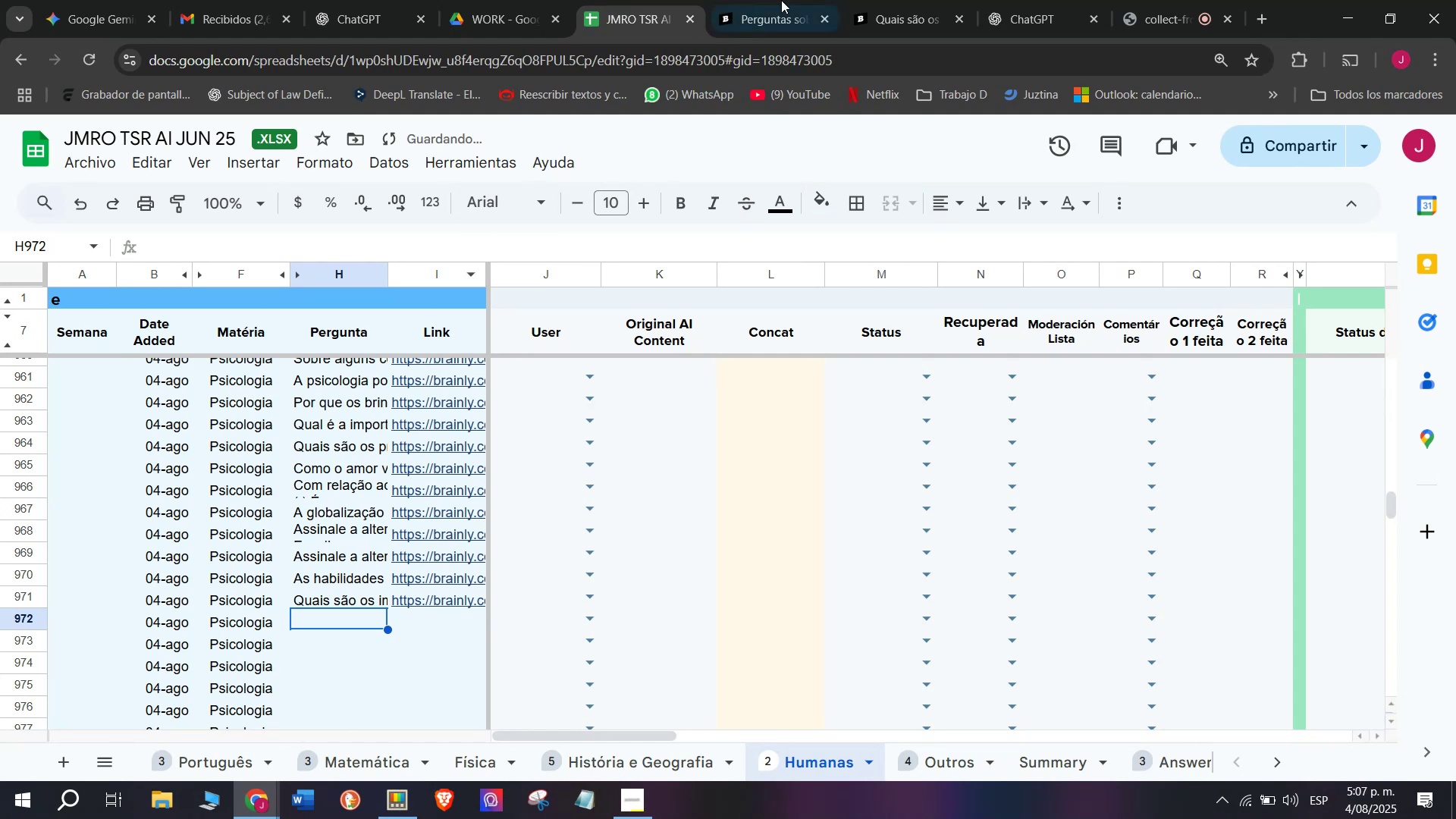 
left_click([909, 0])
 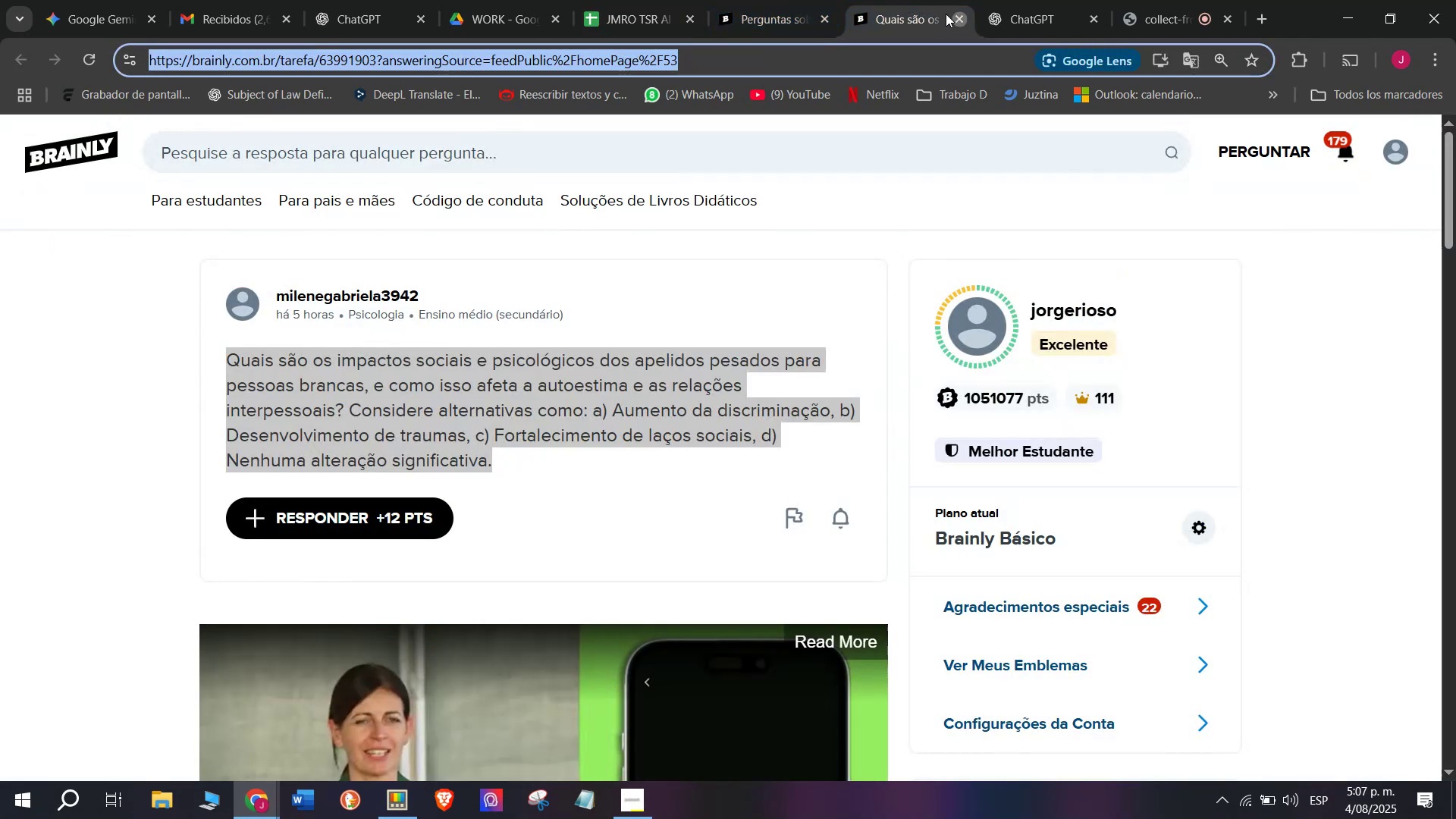 
double_click([782, 0])
 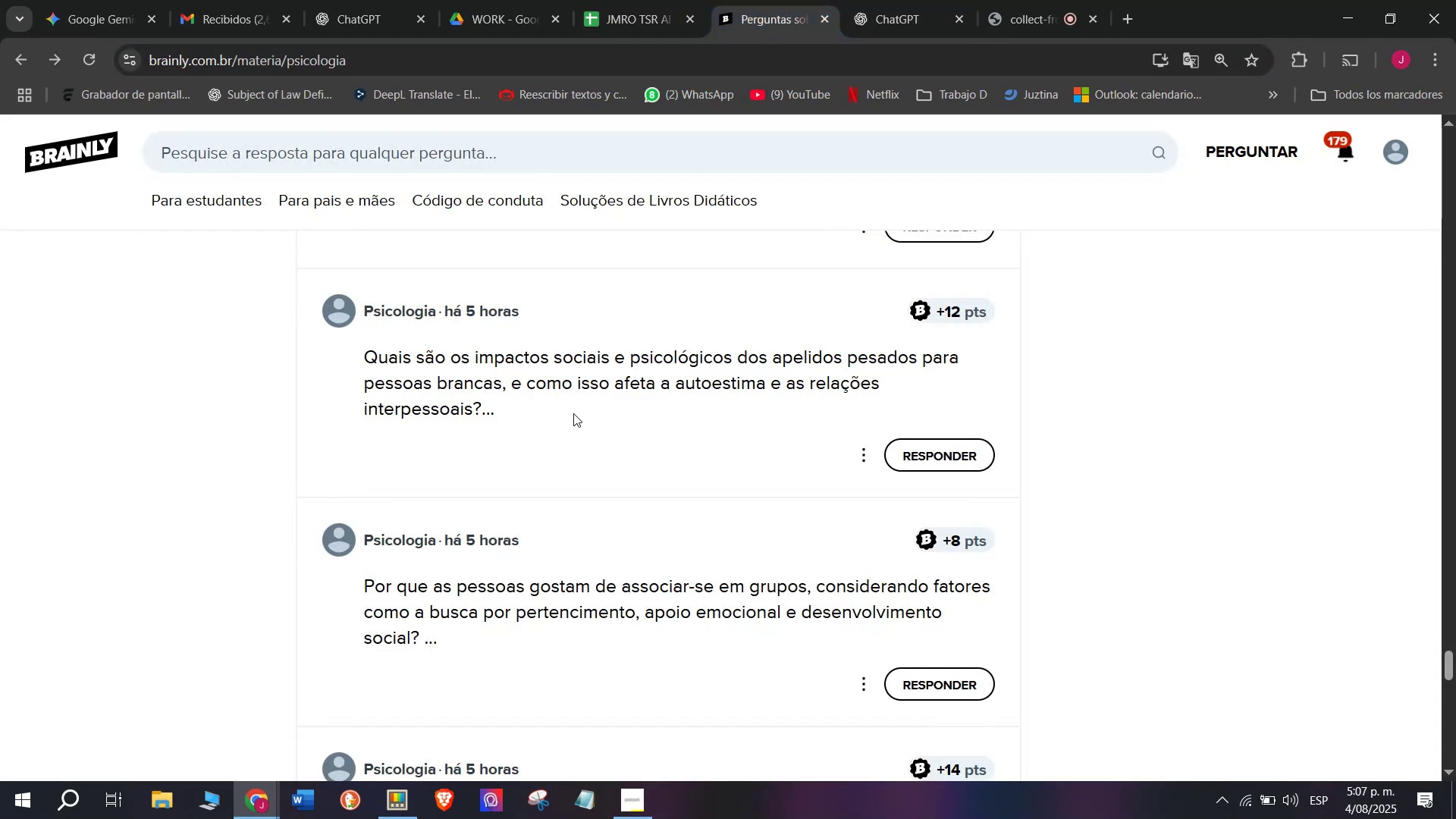 
scroll: coordinate [573, 416], scroll_direction: down, amount: 1.0
 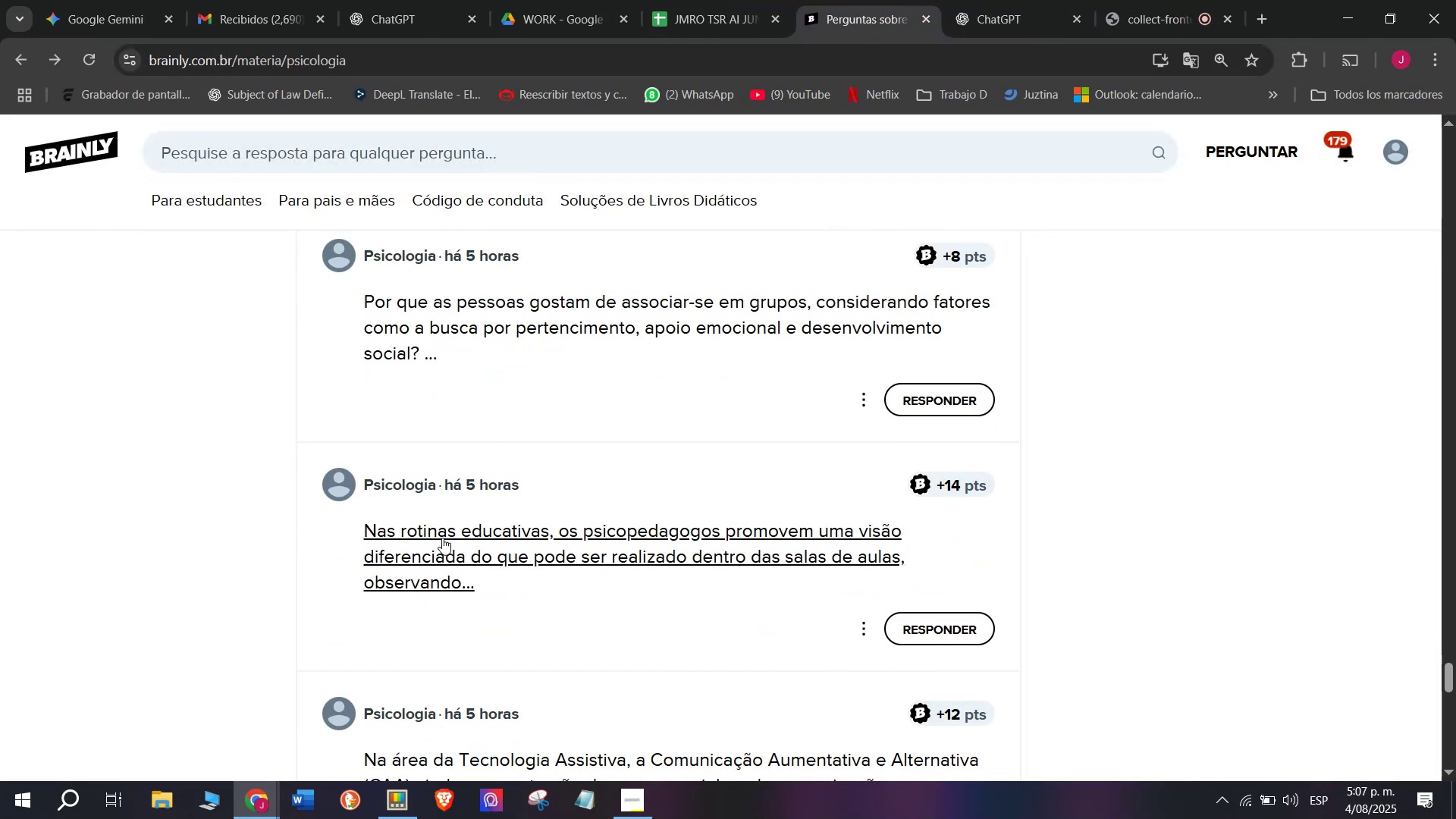 
right_click([442, 540])
 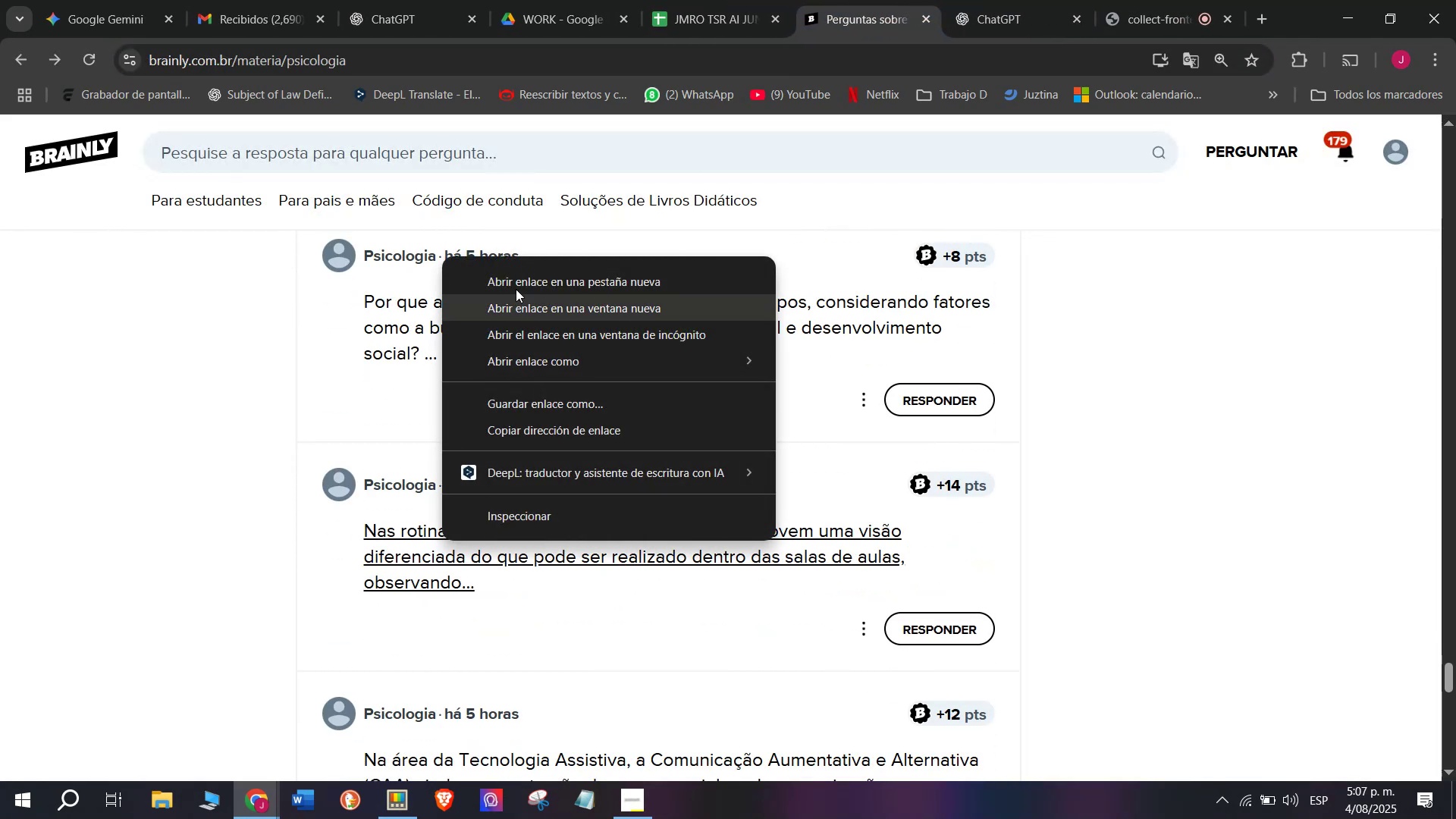 
left_click([522, 271])
 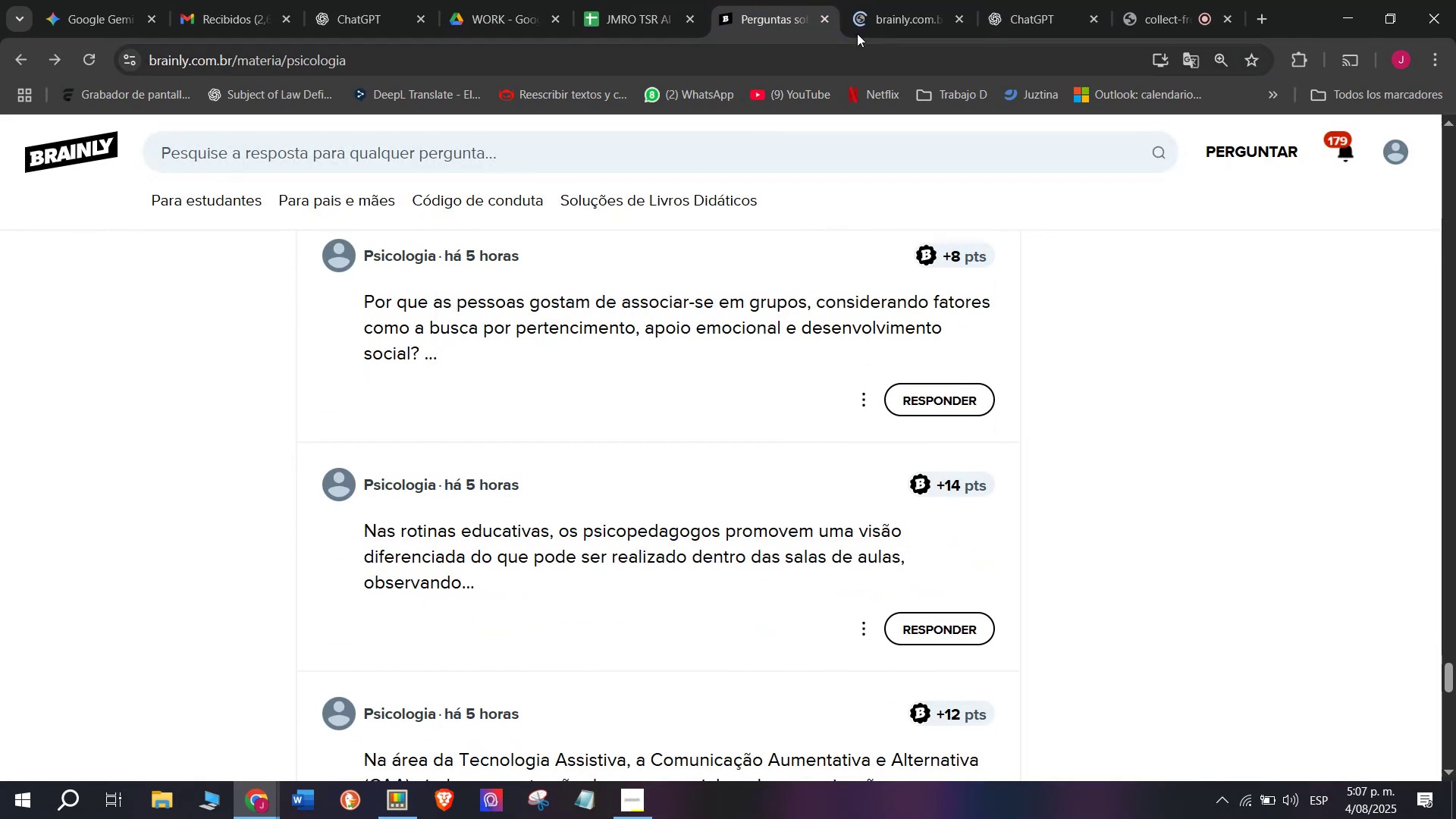 
left_click([905, 0])
 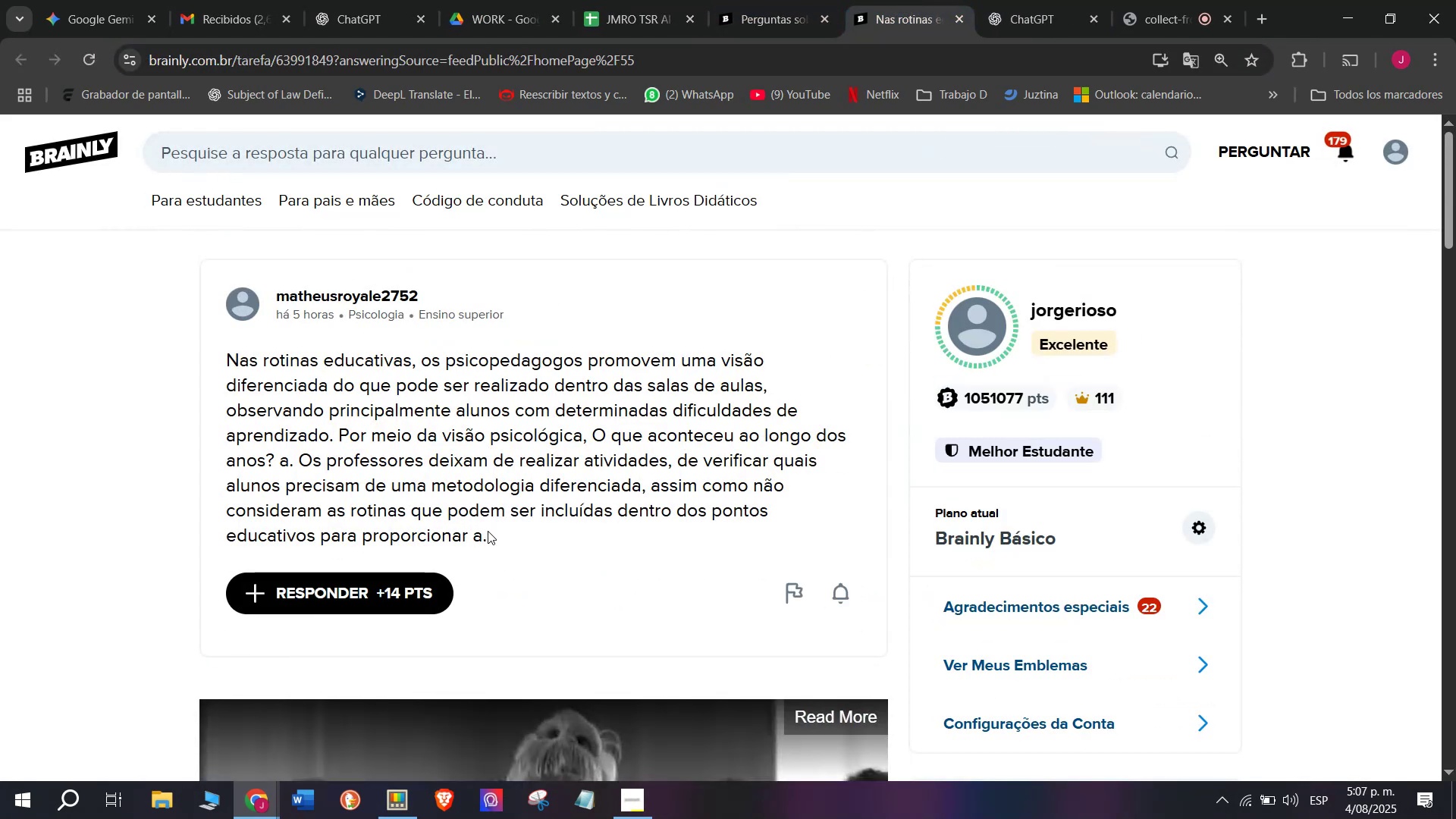 
left_click([895, 0])
 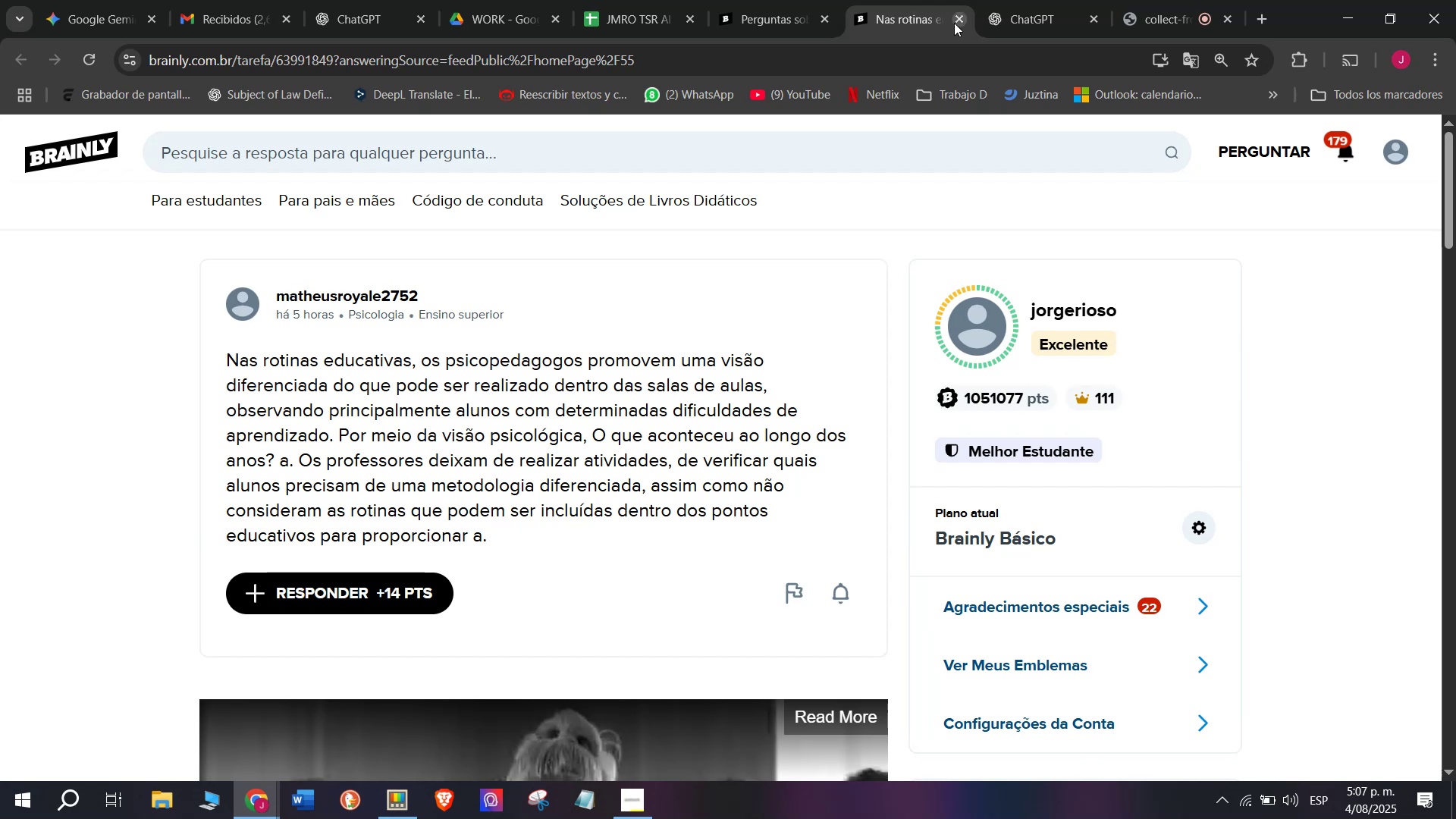 
left_click([956, 22])
 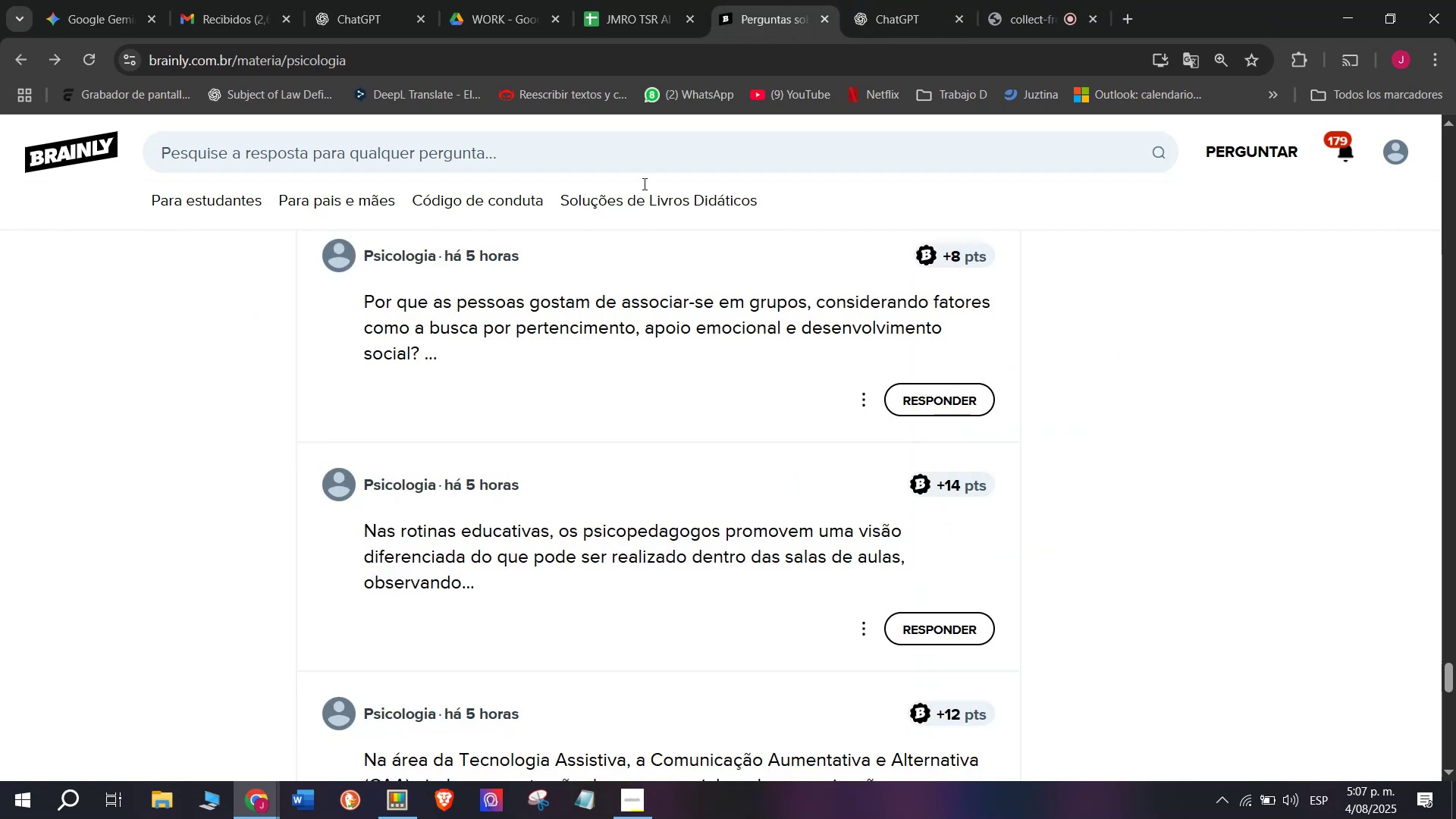 
scroll: coordinate [554, 411], scroll_direction: down, amount: 1.0
 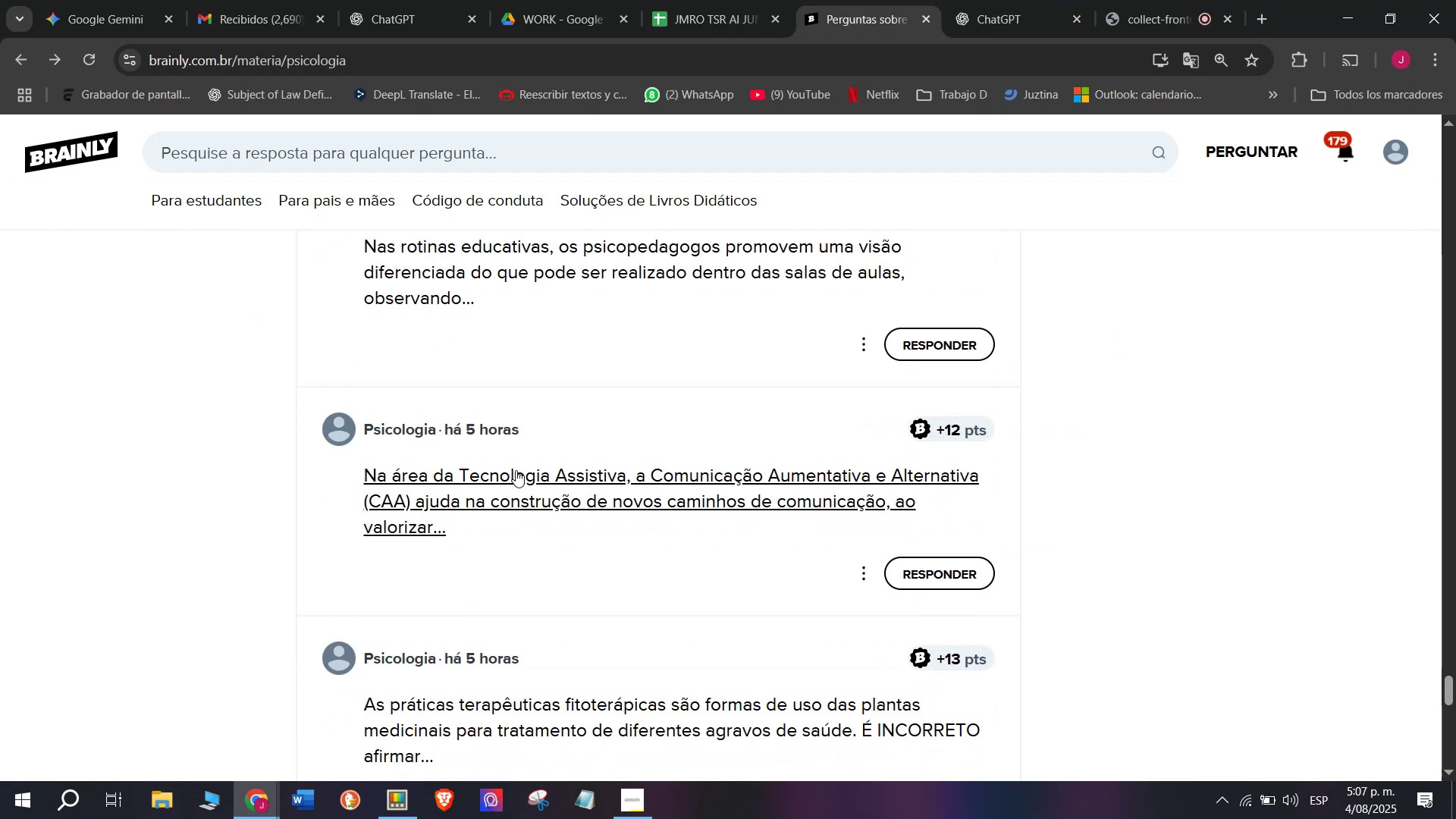 
right_click([516, 470])
 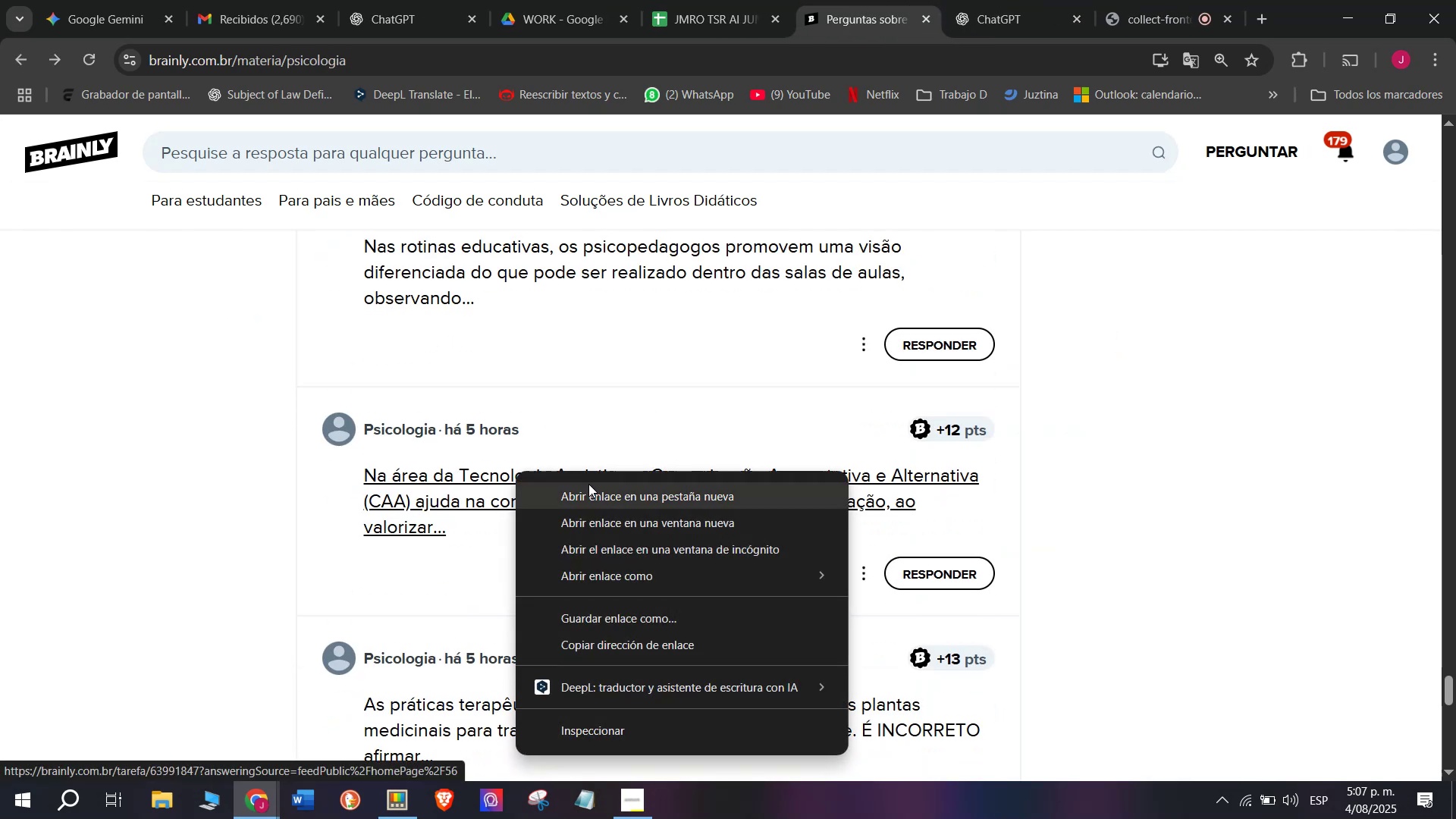 
left_click([588, 484])
 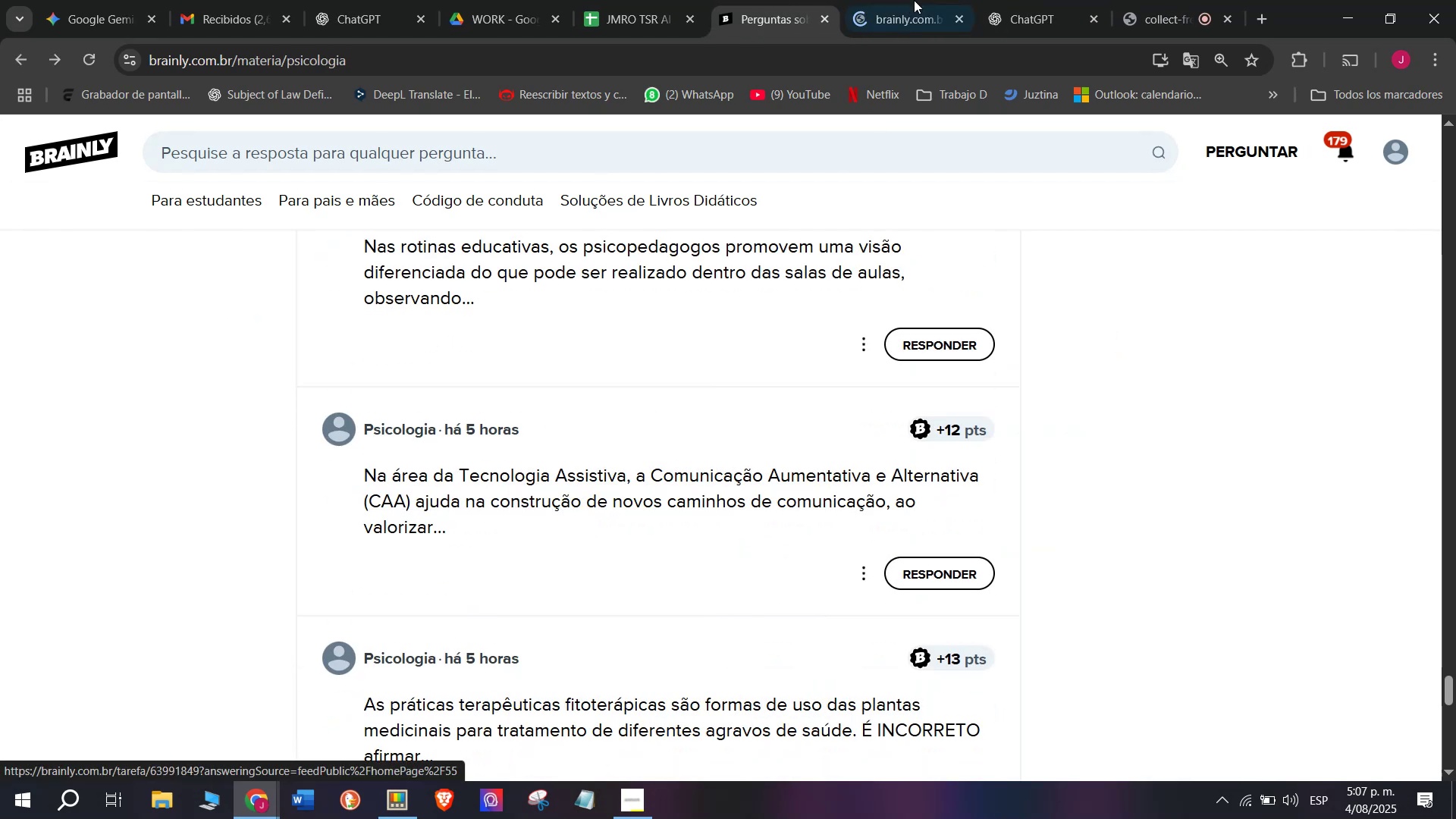 
left_click([924, 0])
 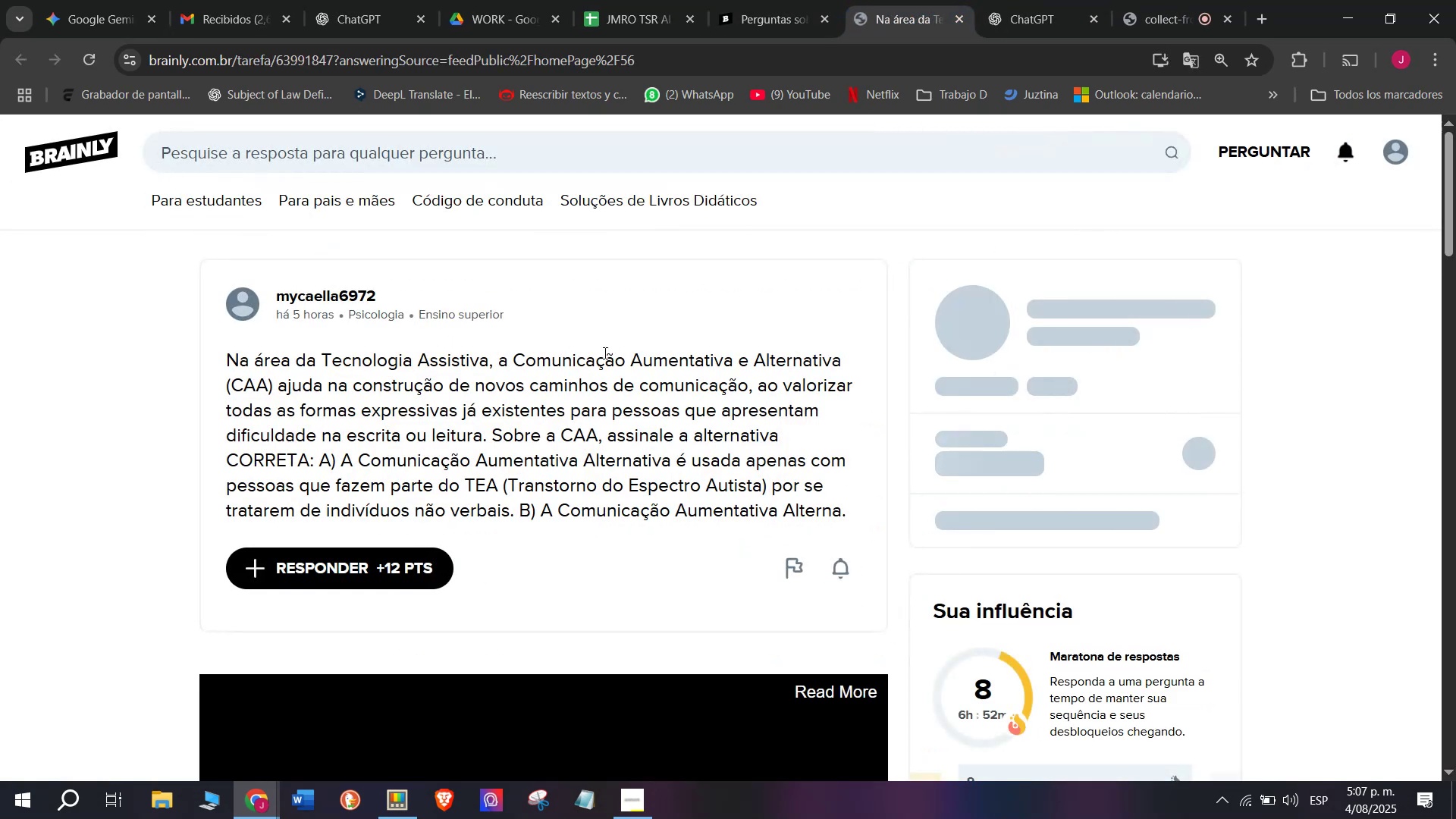 
left_click([886, 0])
 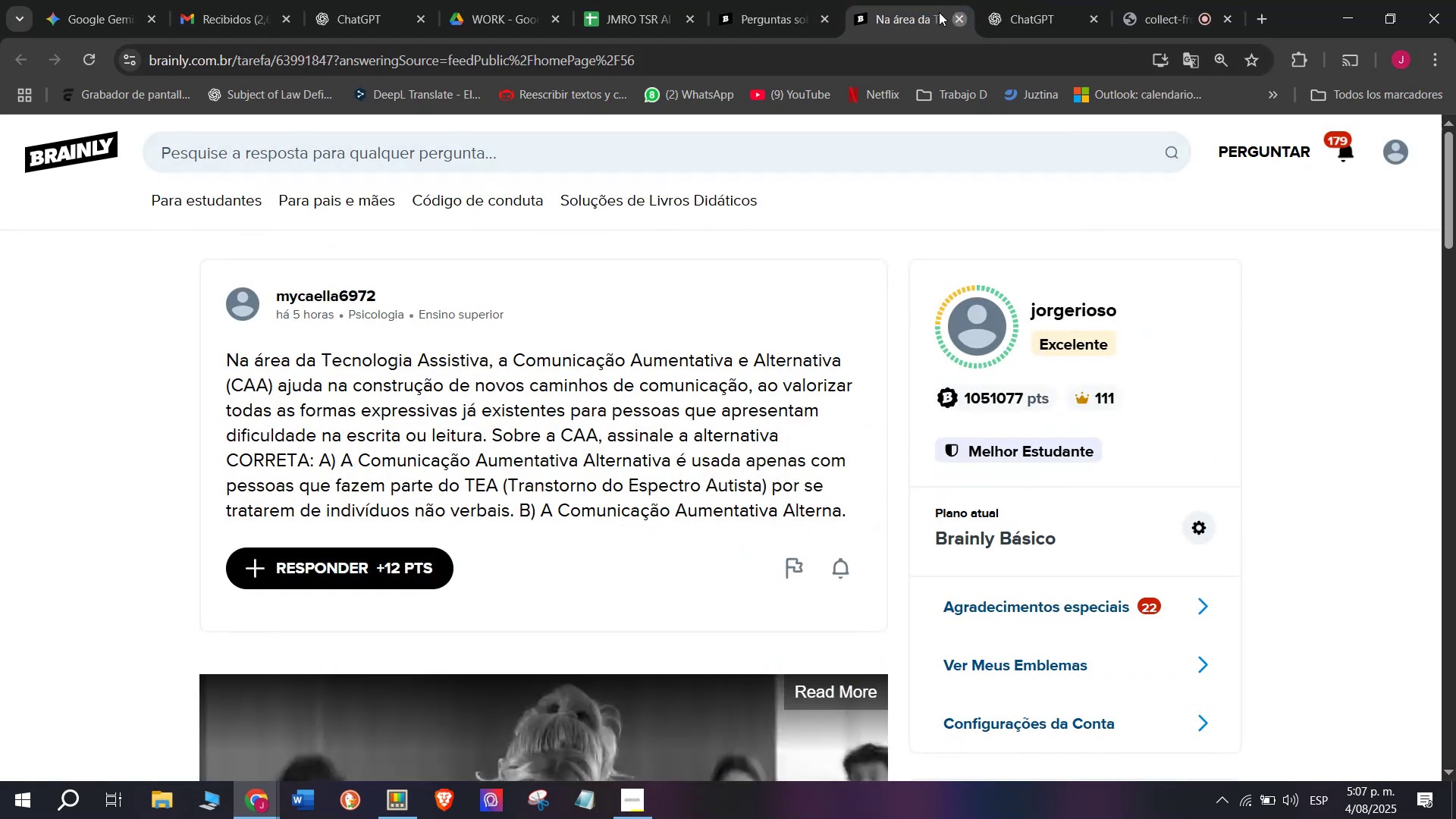 
double_click([714, 0])
 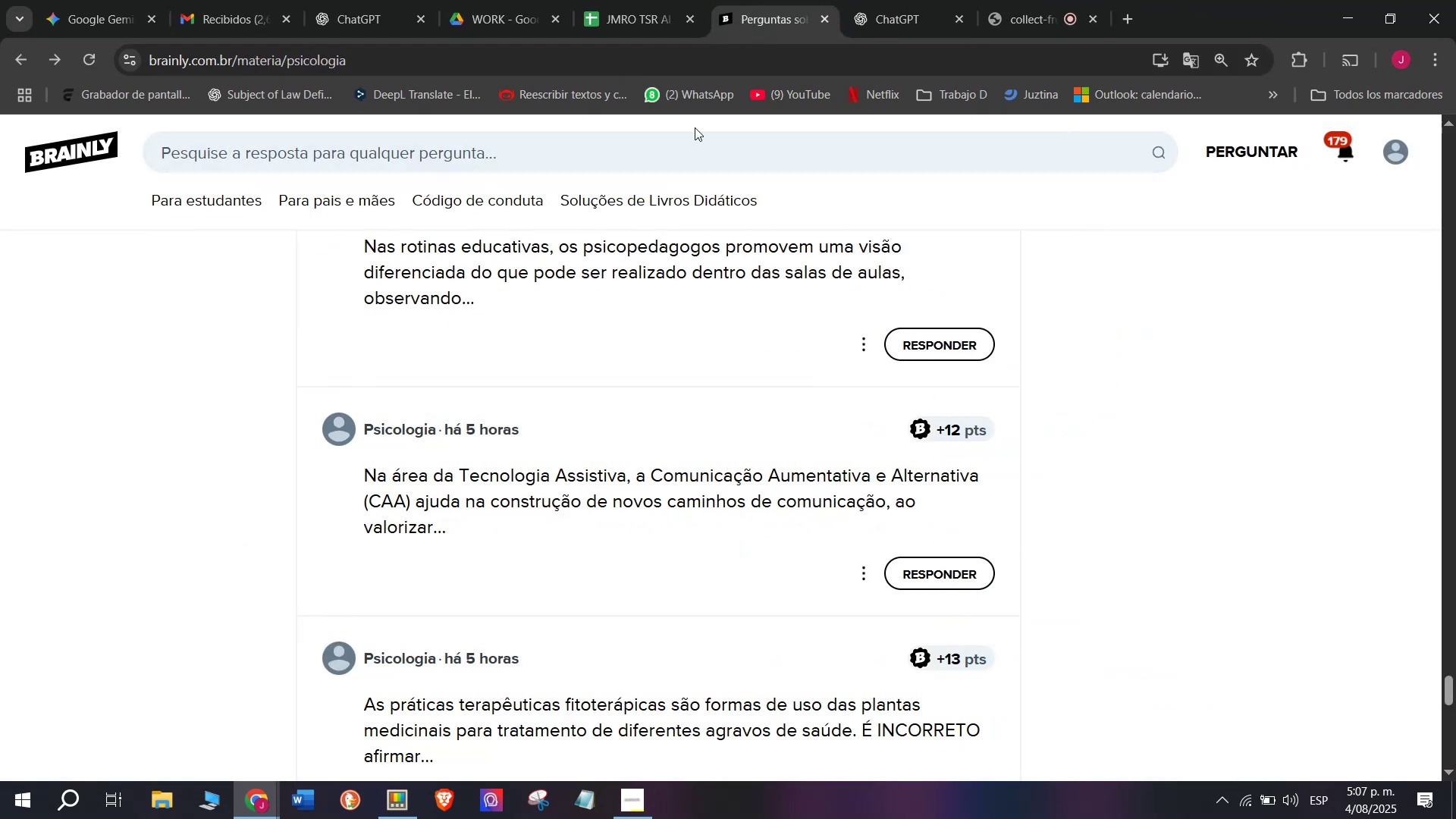 
scroll: coordinate [590, 347], scroll_direction: down, amount: 1.0
 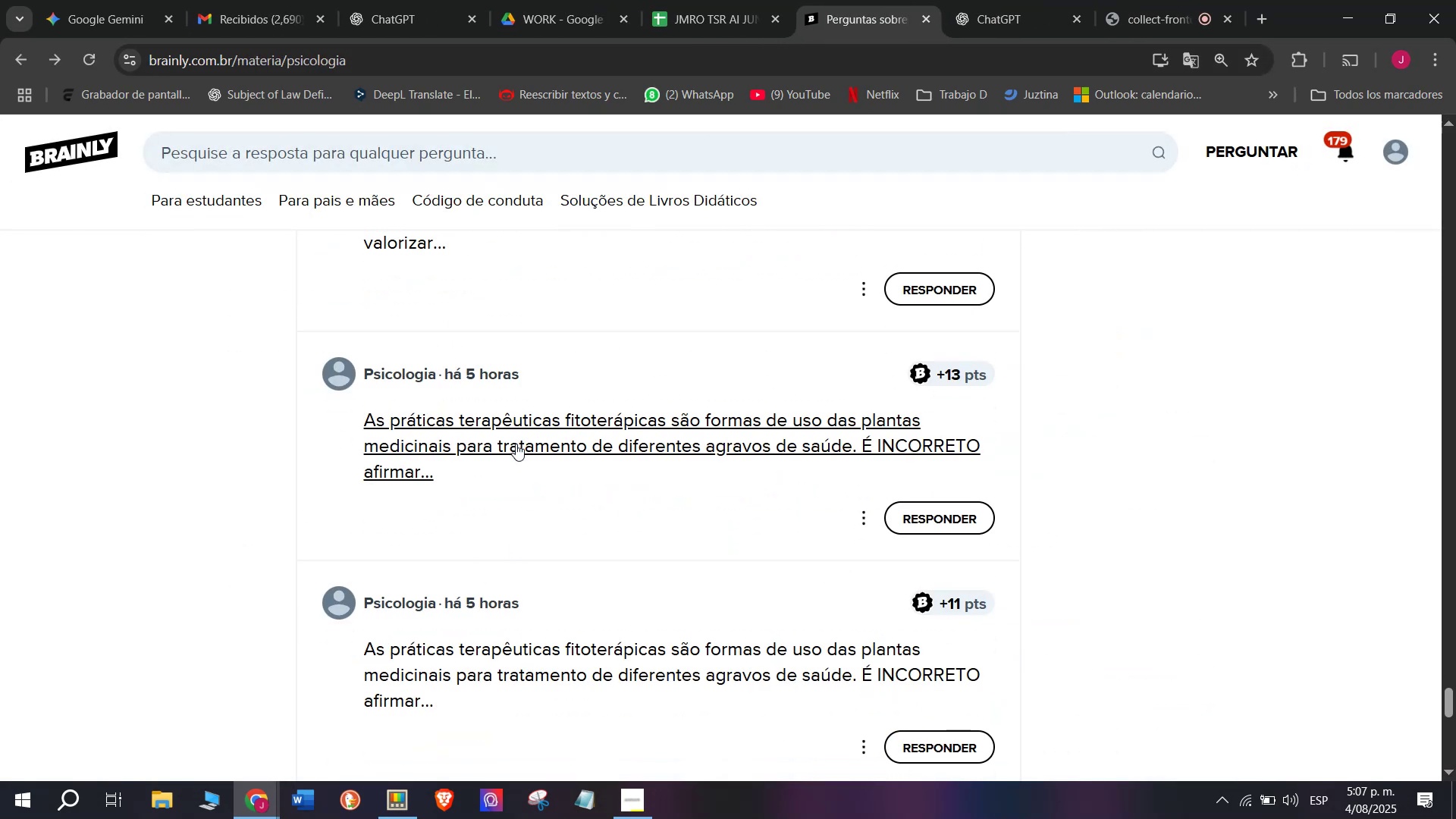 
right_click([516, 444])
 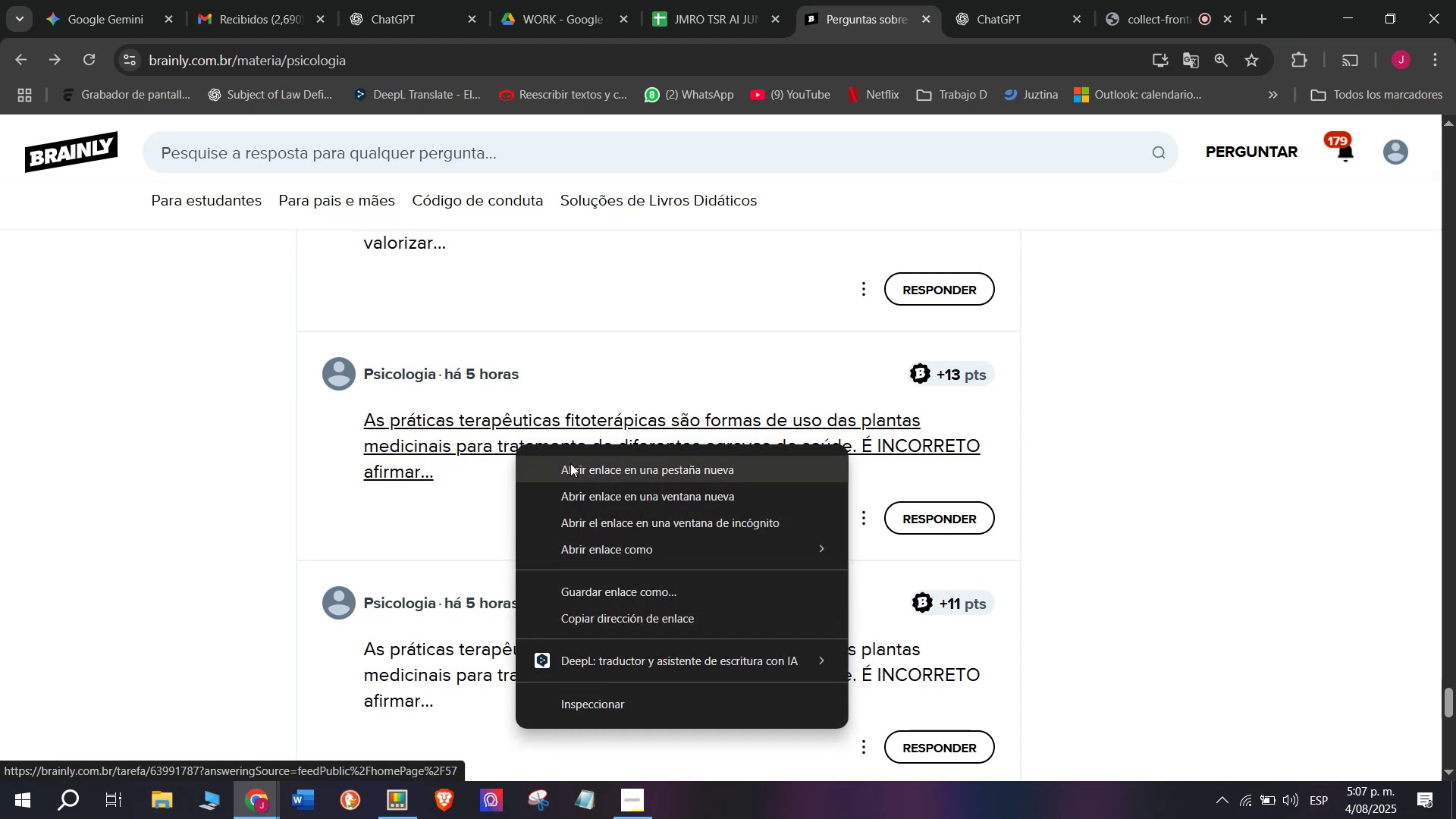 
left_click([570, 463])
 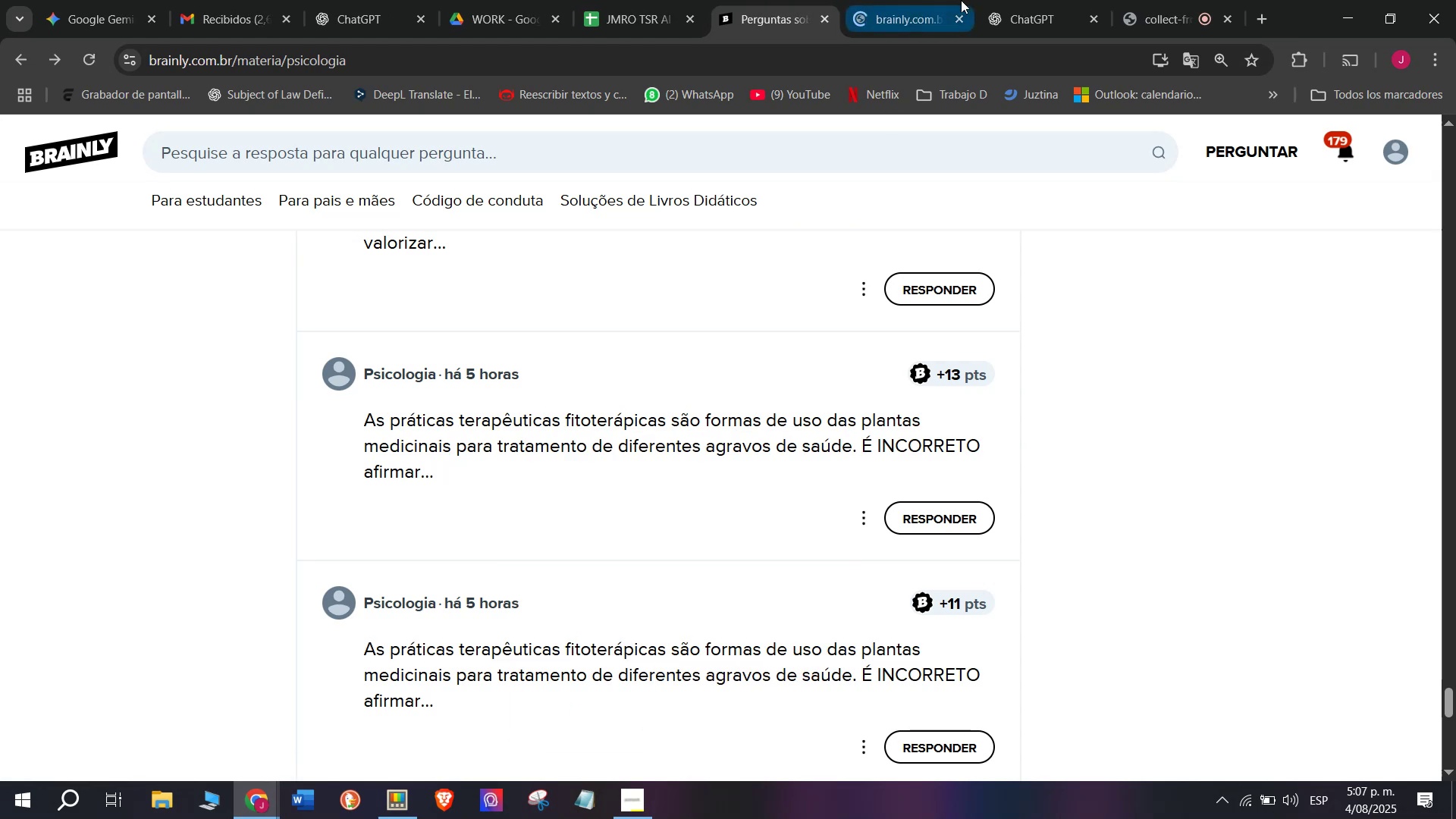 
left_click([902, 0])
 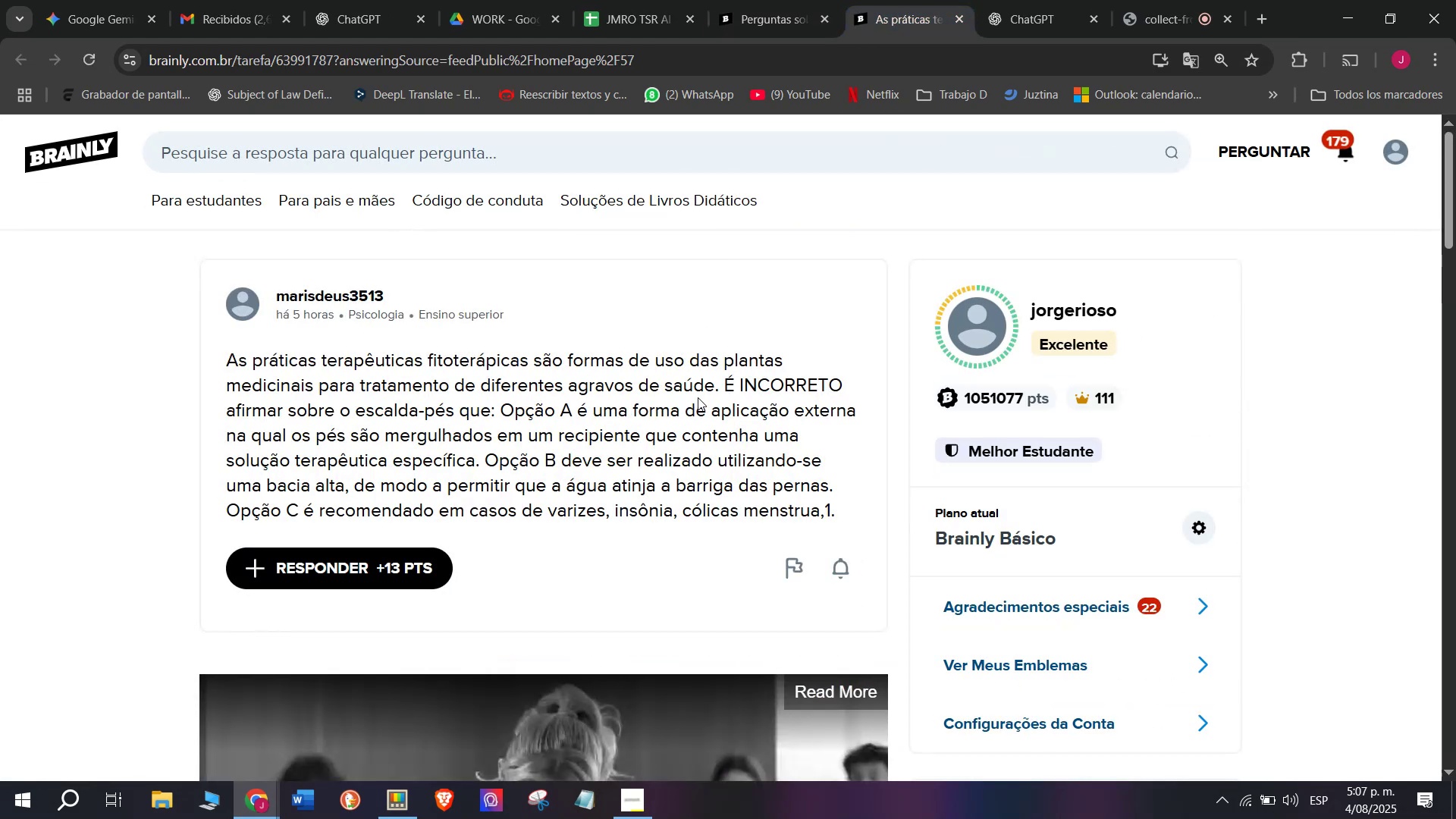 
left_click([918, 0])
 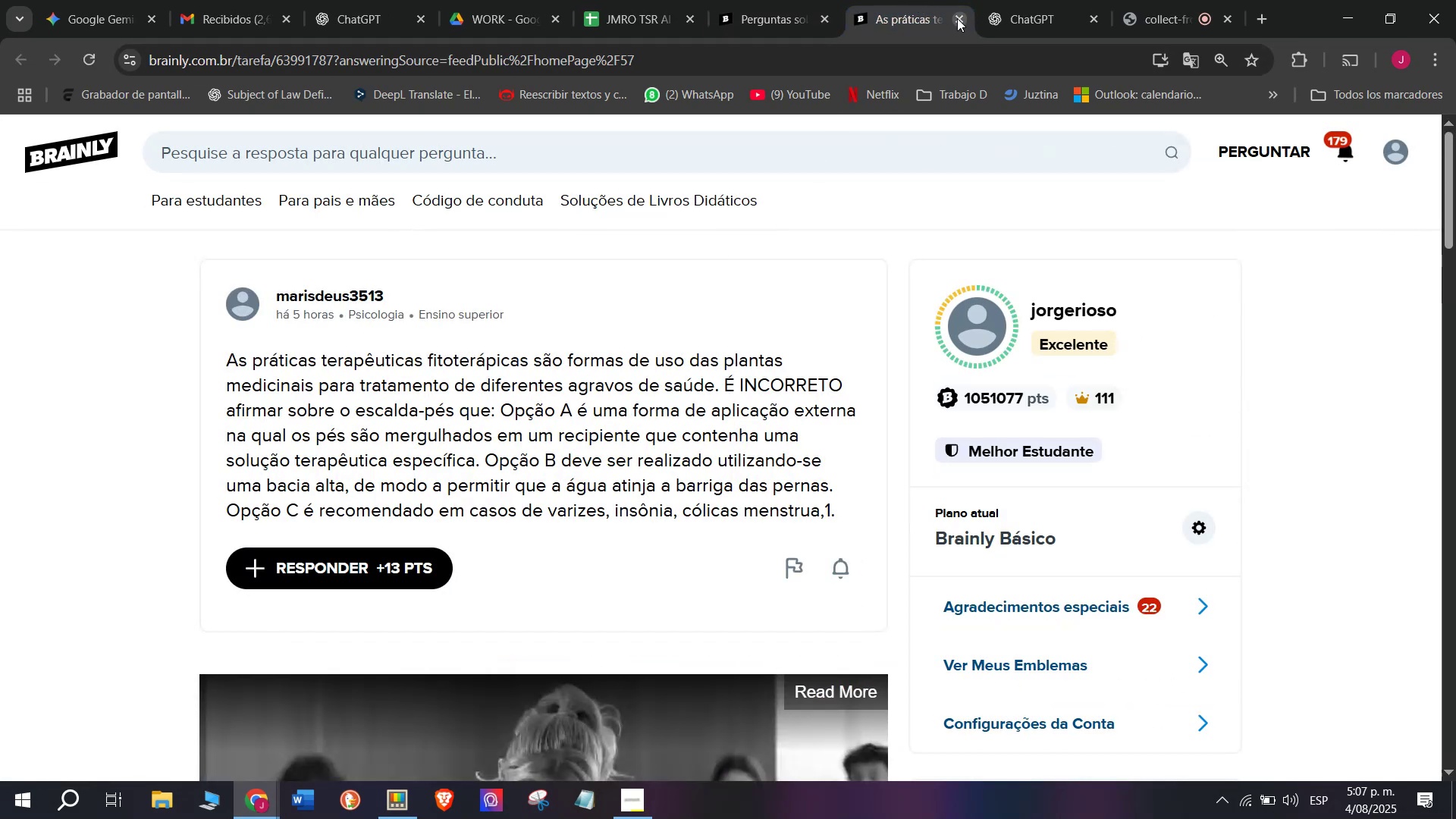 
left_click([957, 18])
 